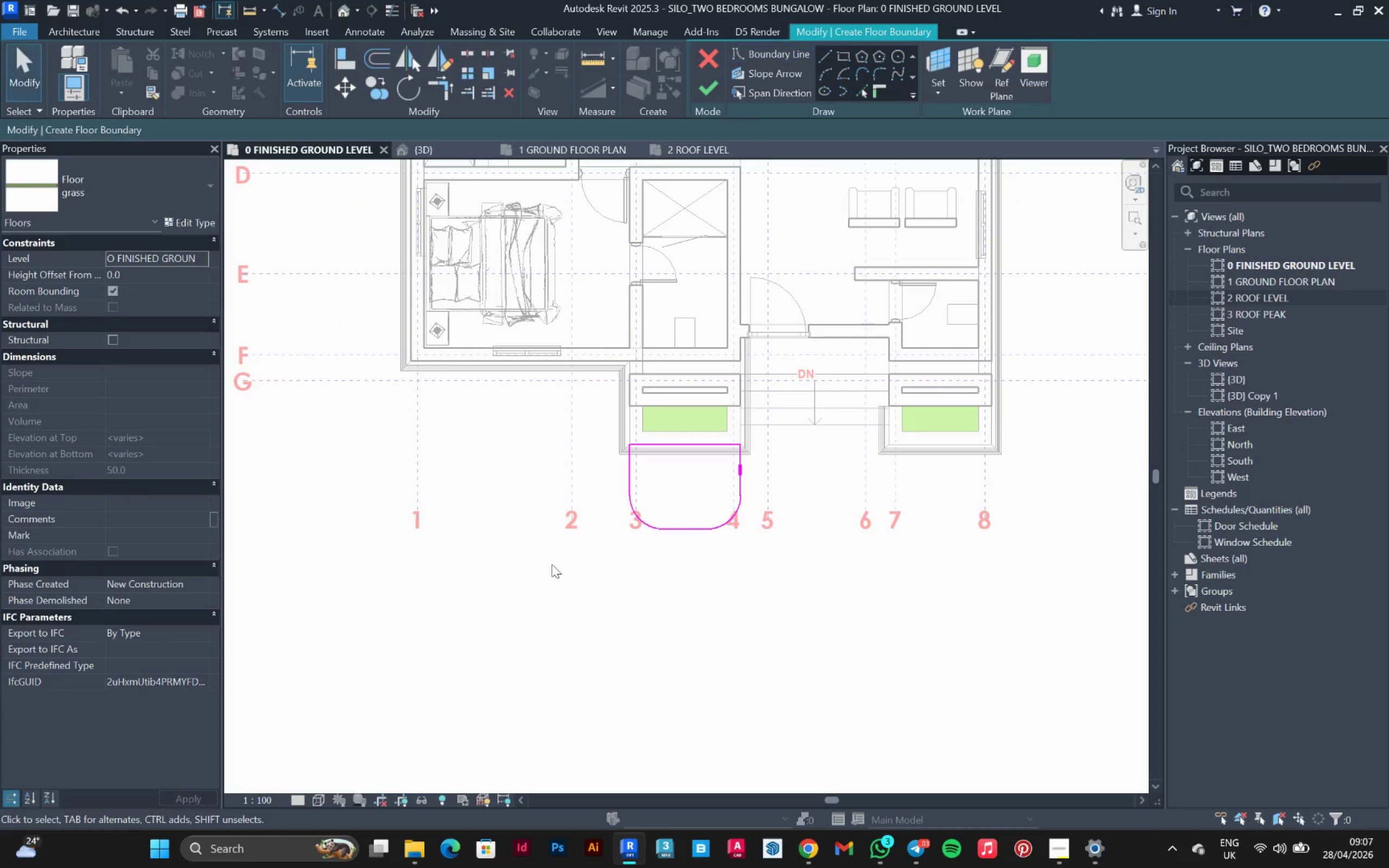 
left_click_drag(start_coordinate=[553, 569], to_coordinate=[773, 400])
 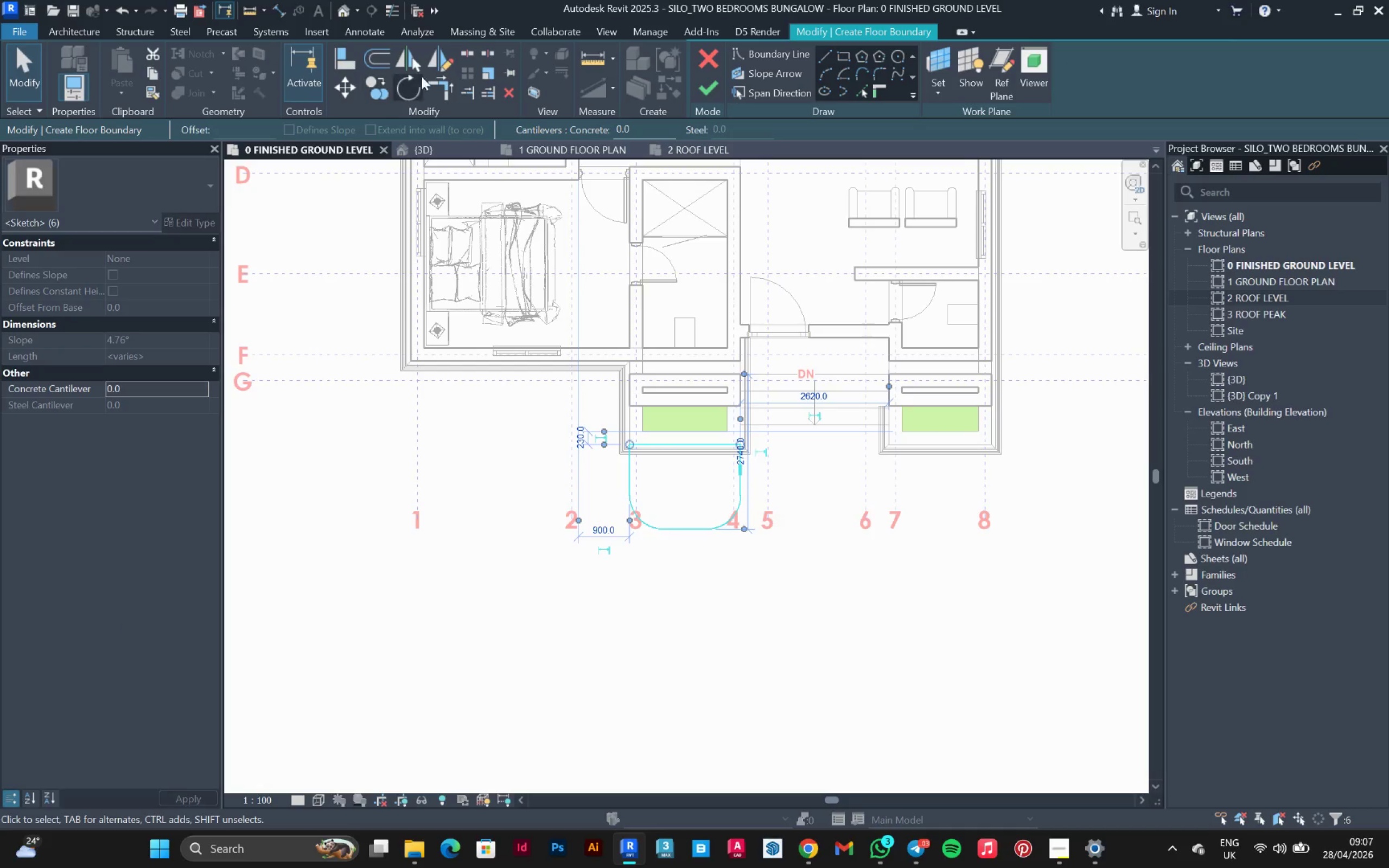 
left_click_drag(start_coordinate=[440, 66], to_coordinate=[442, 70])
 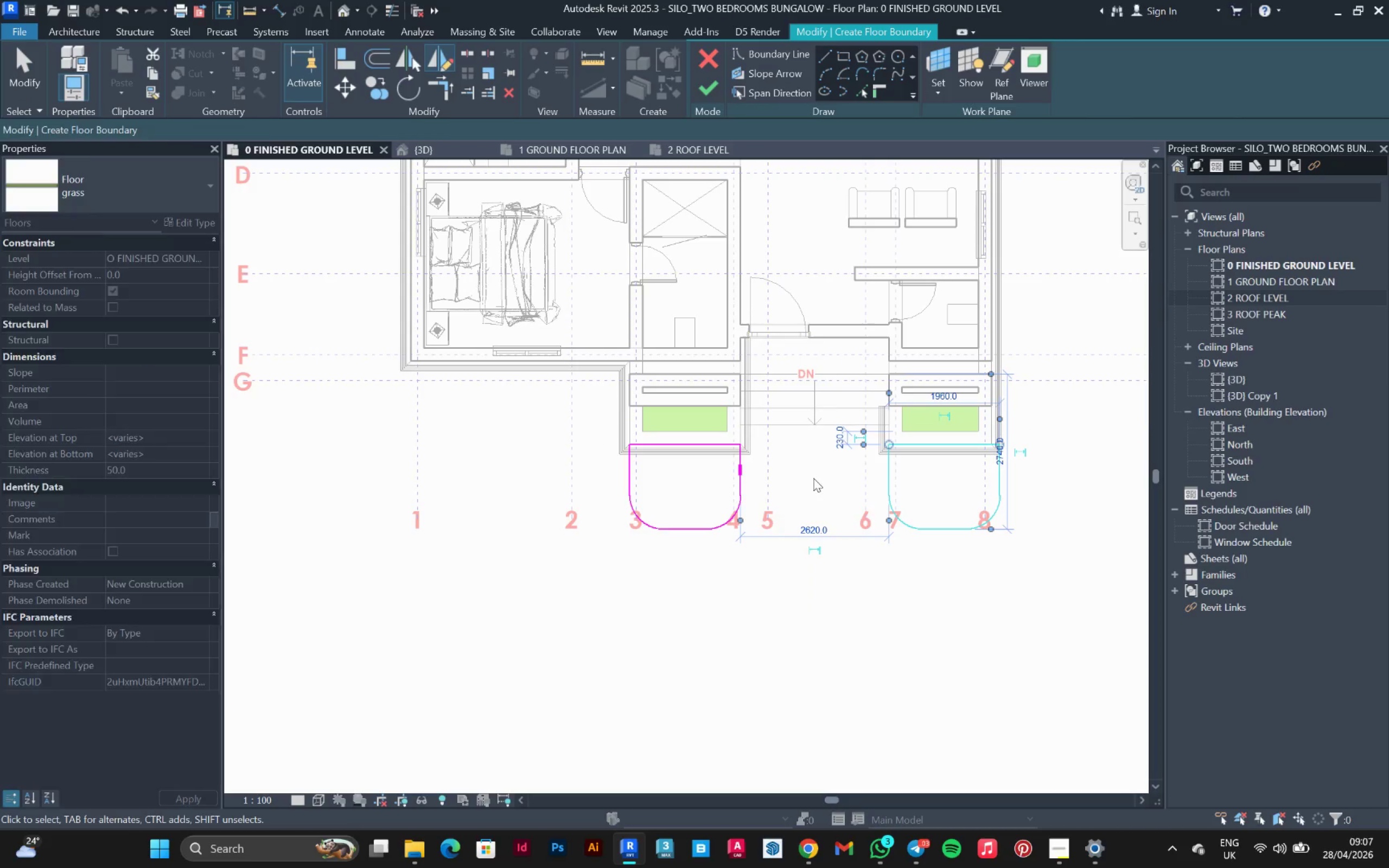 
left_click_drag(start_coordinate=[751, 637], to_coordinate=[818, 61])
 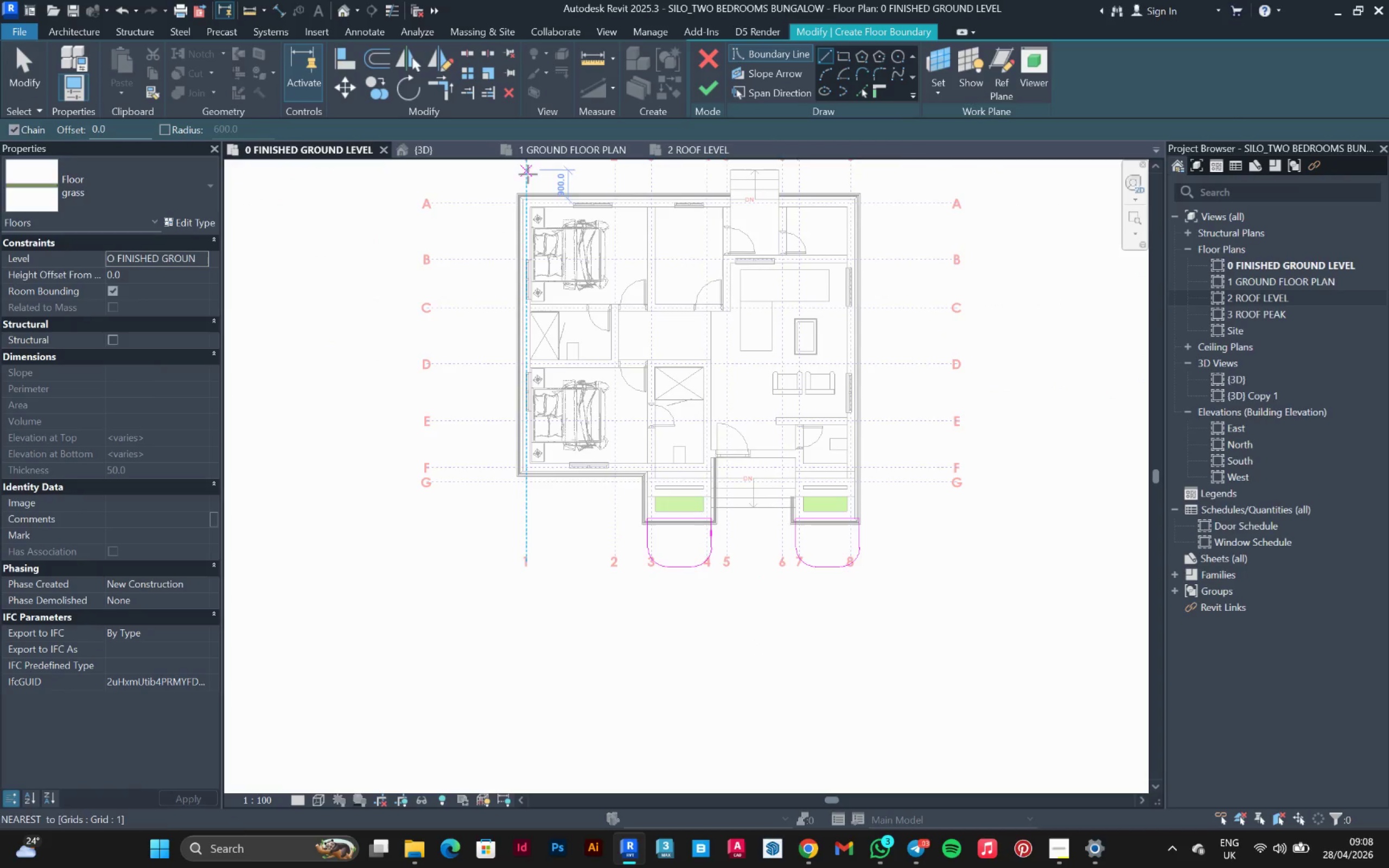 
scroll: coordinate [751, 576], scroll_direction: down, amount: 4.0
 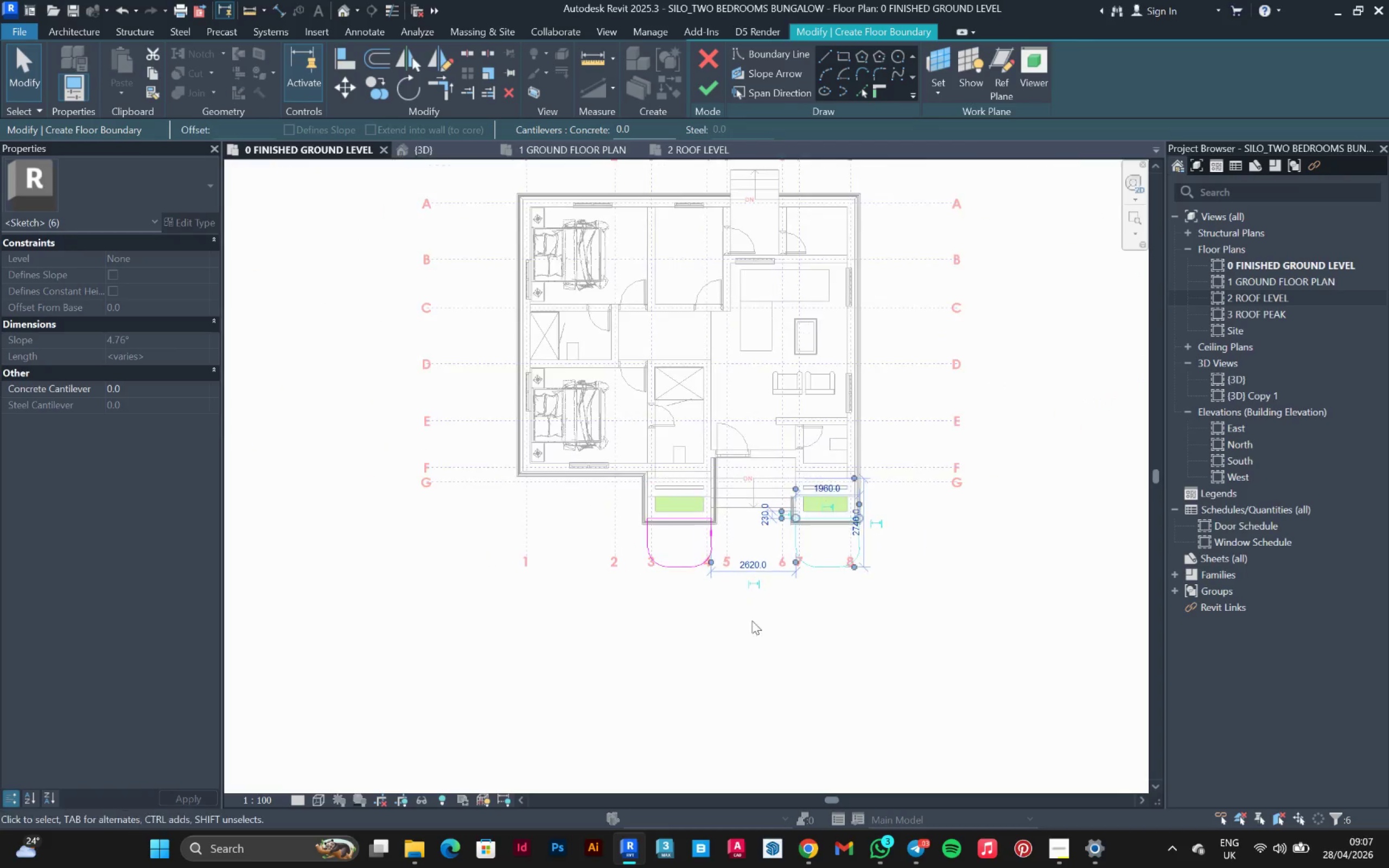 
left_click([818, 61])
 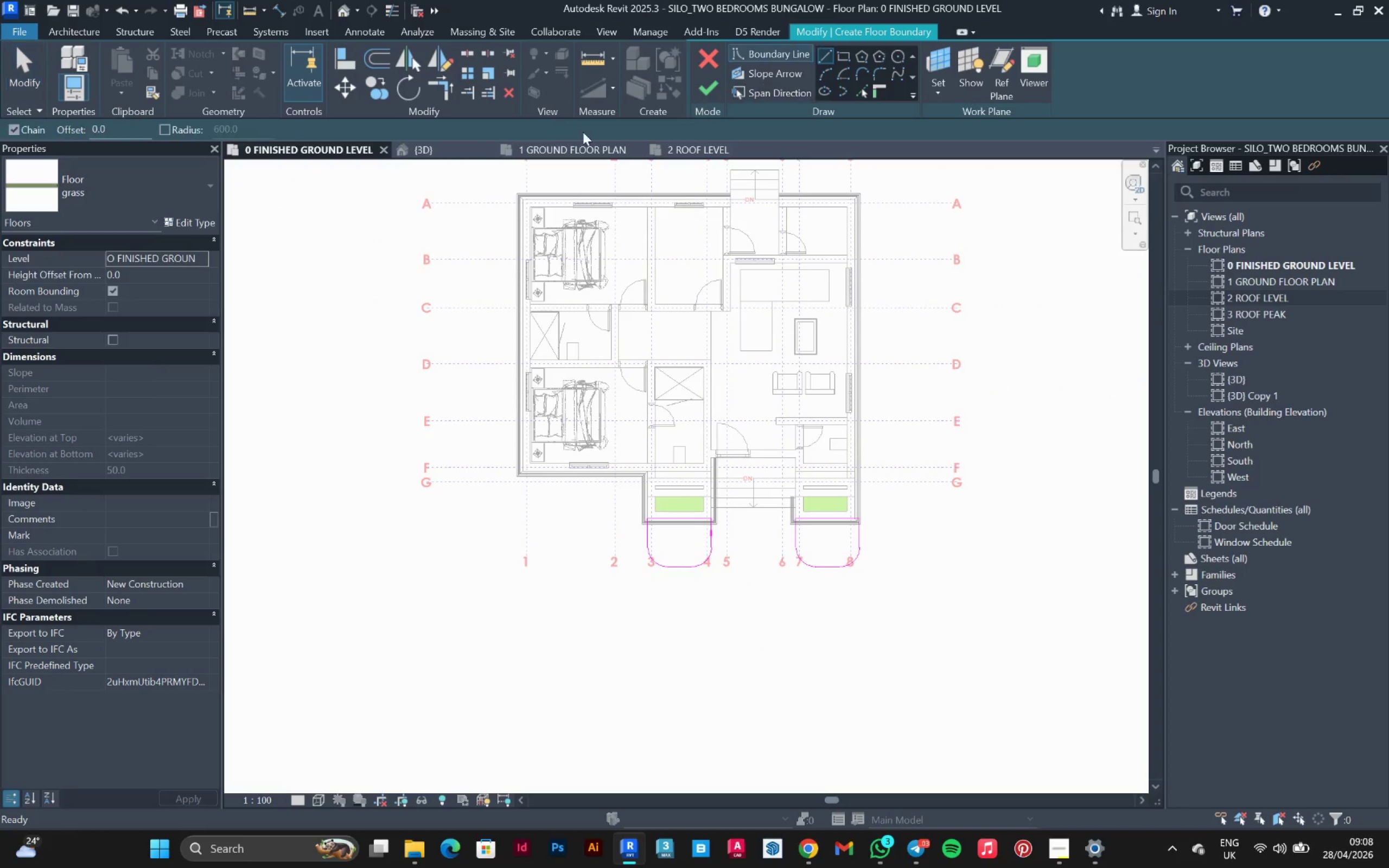 
scroll: coordinate [536, 217], scroll_direction: up, amount: 8.0
 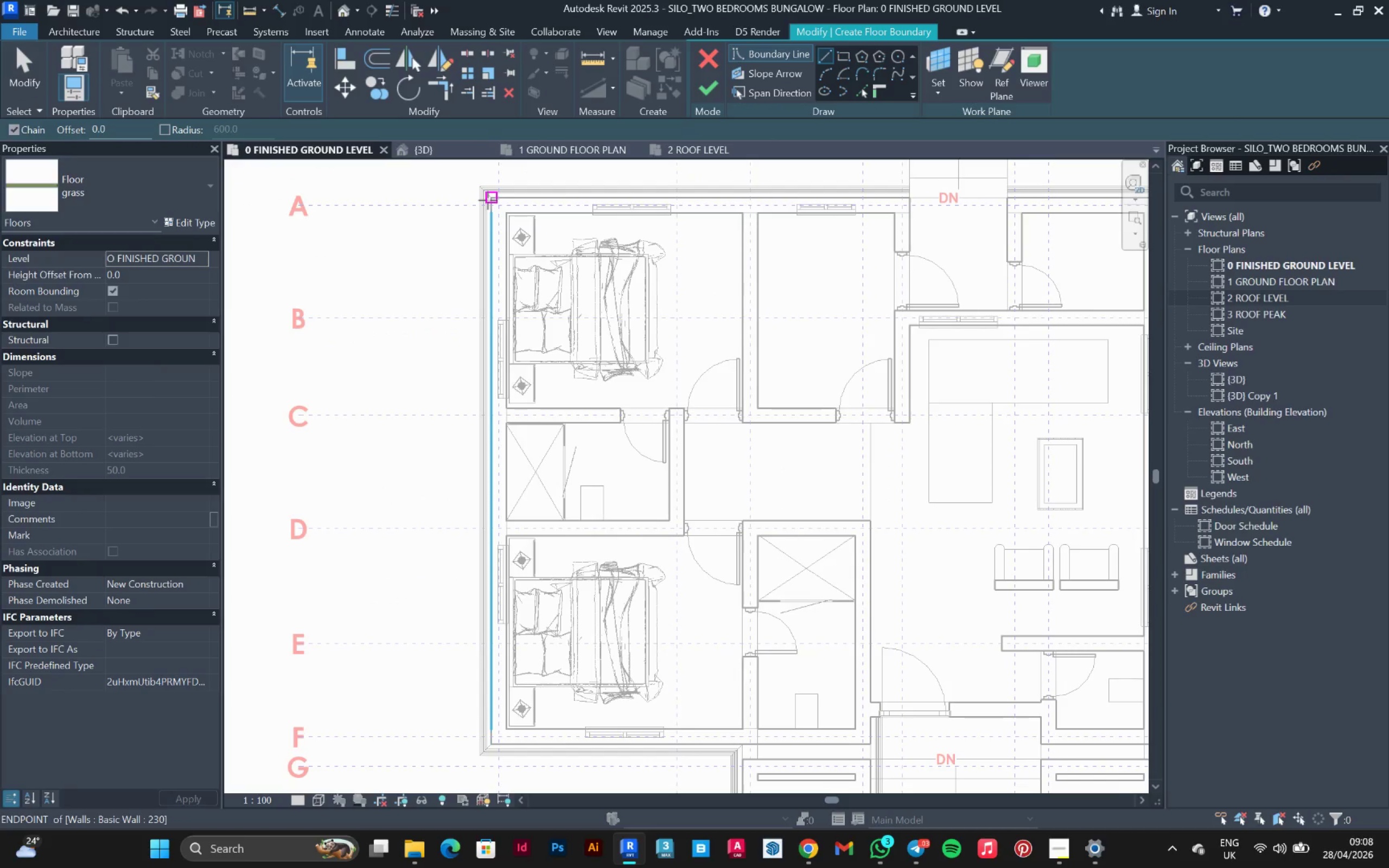 
left_click([490, 199])
 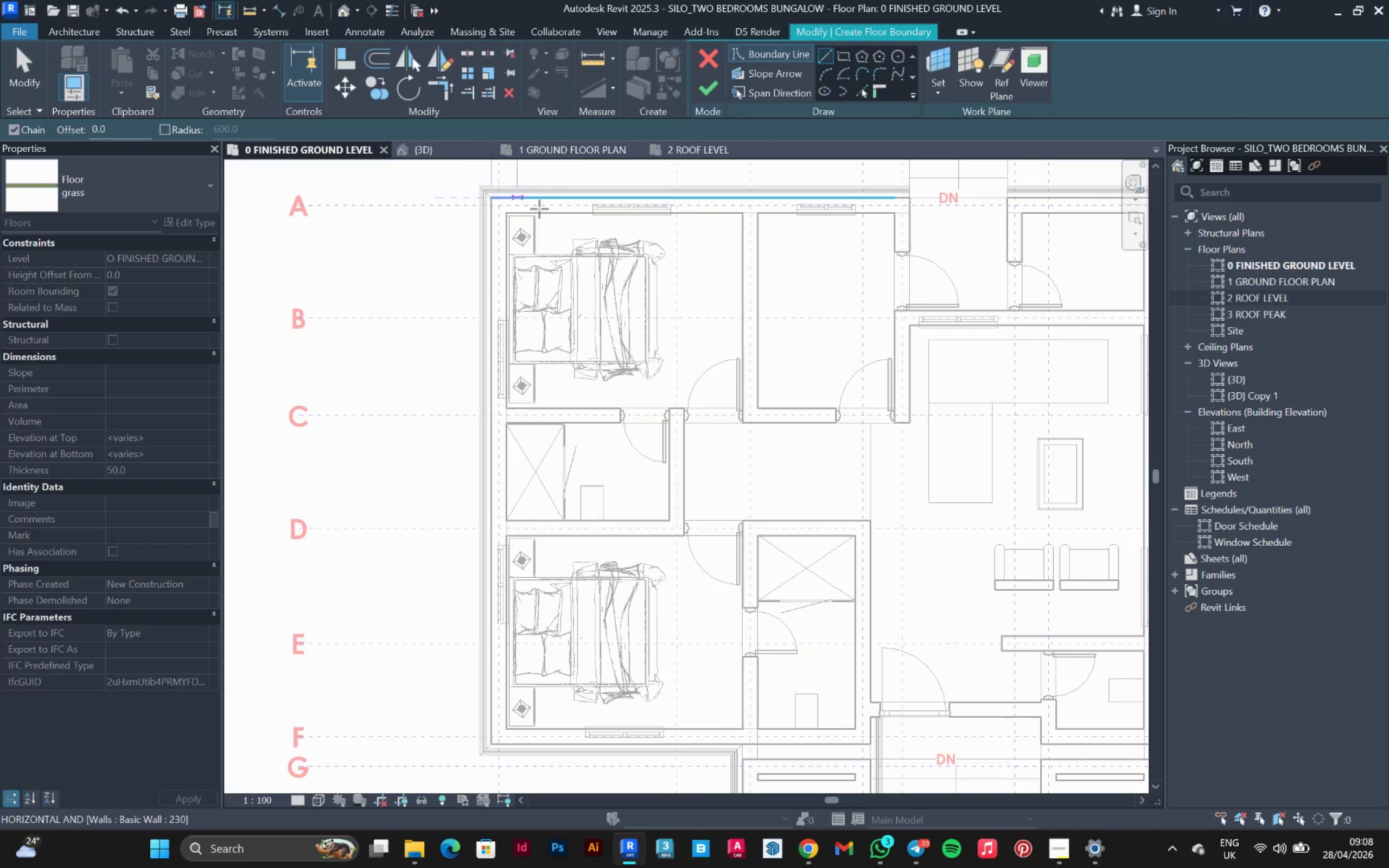 
scroll: coordinate [532, 514], scroll_direction: up, amount: 1.0
 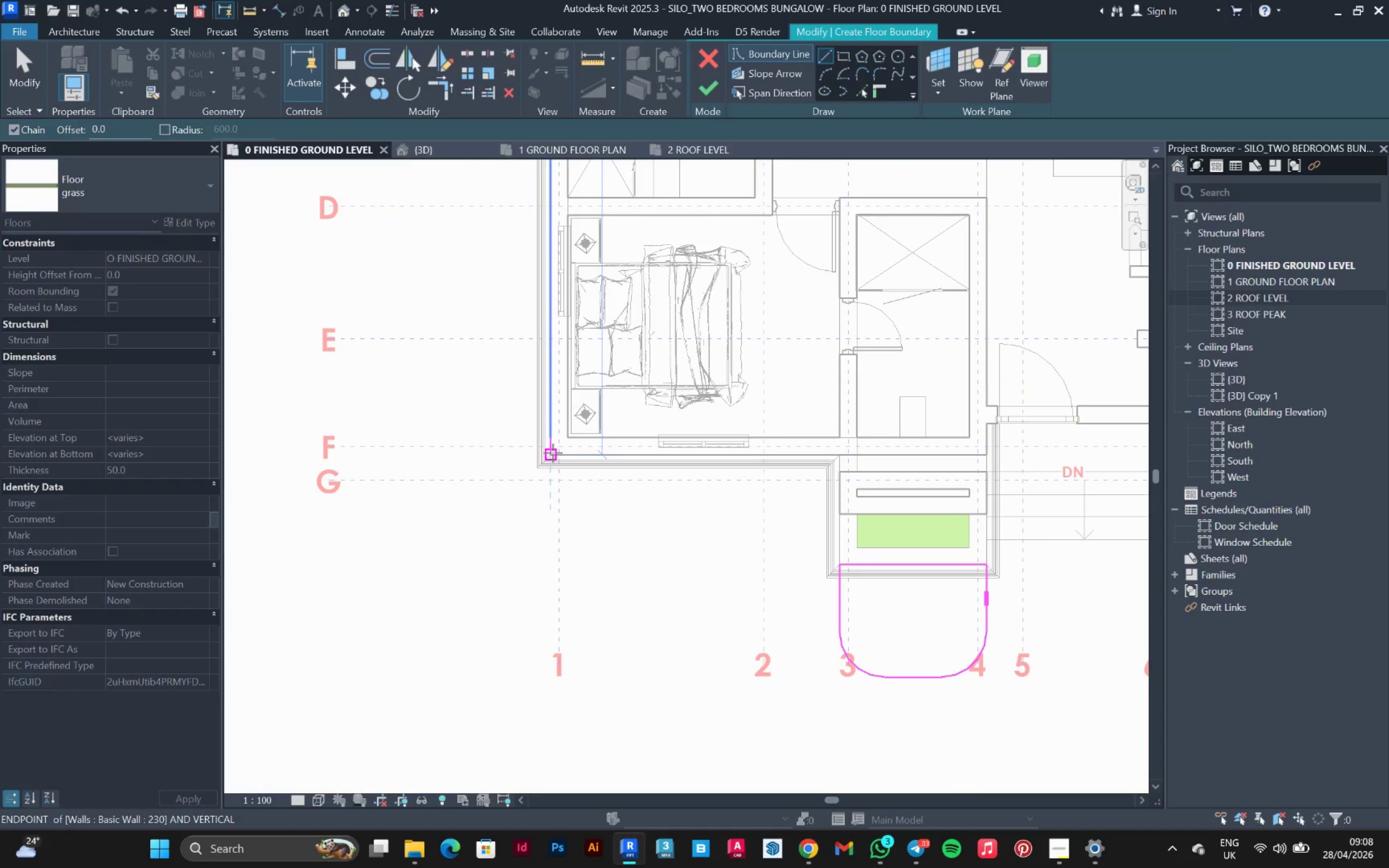 
left_click([553, 454])
 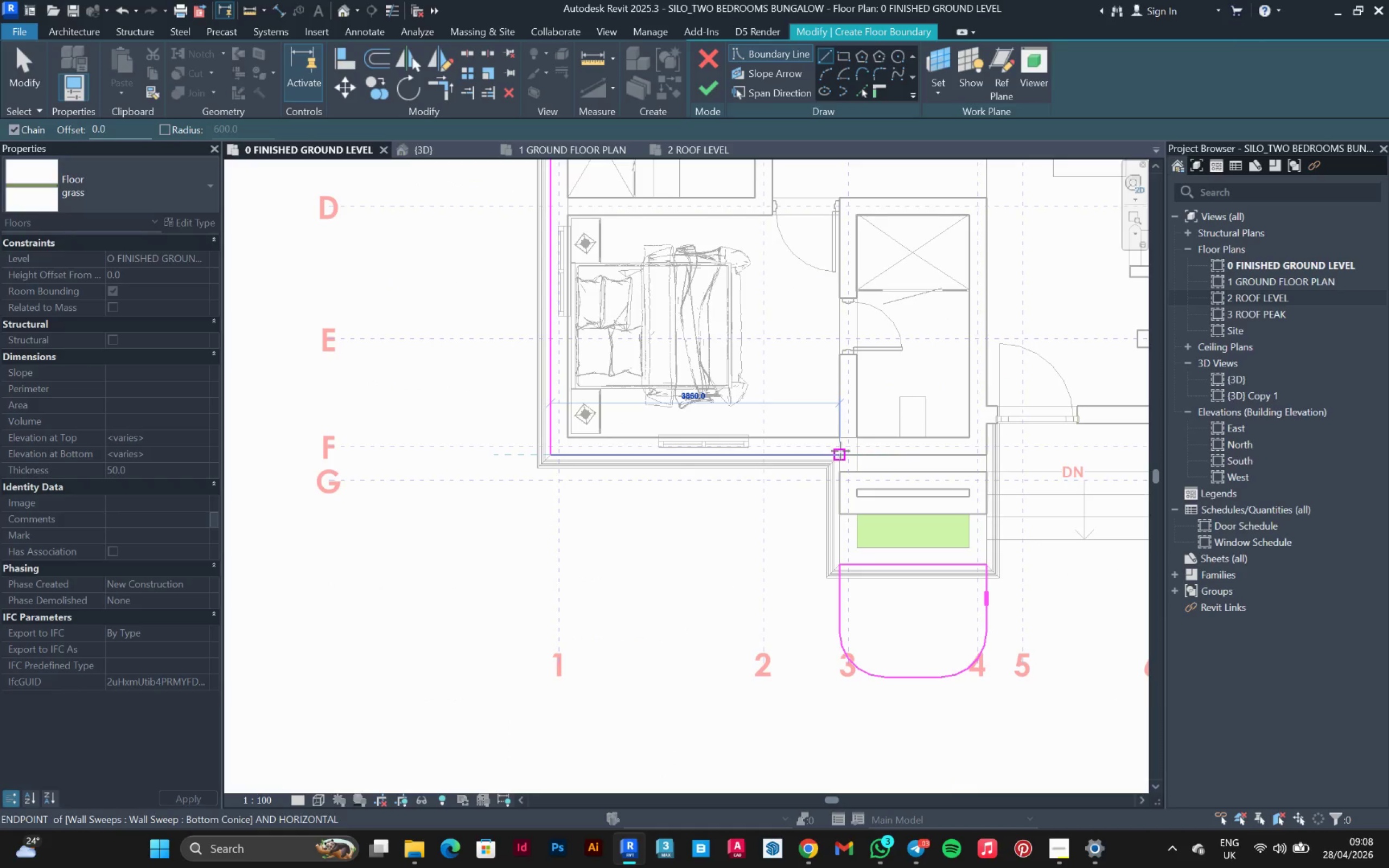 
left_click([840, 452])
 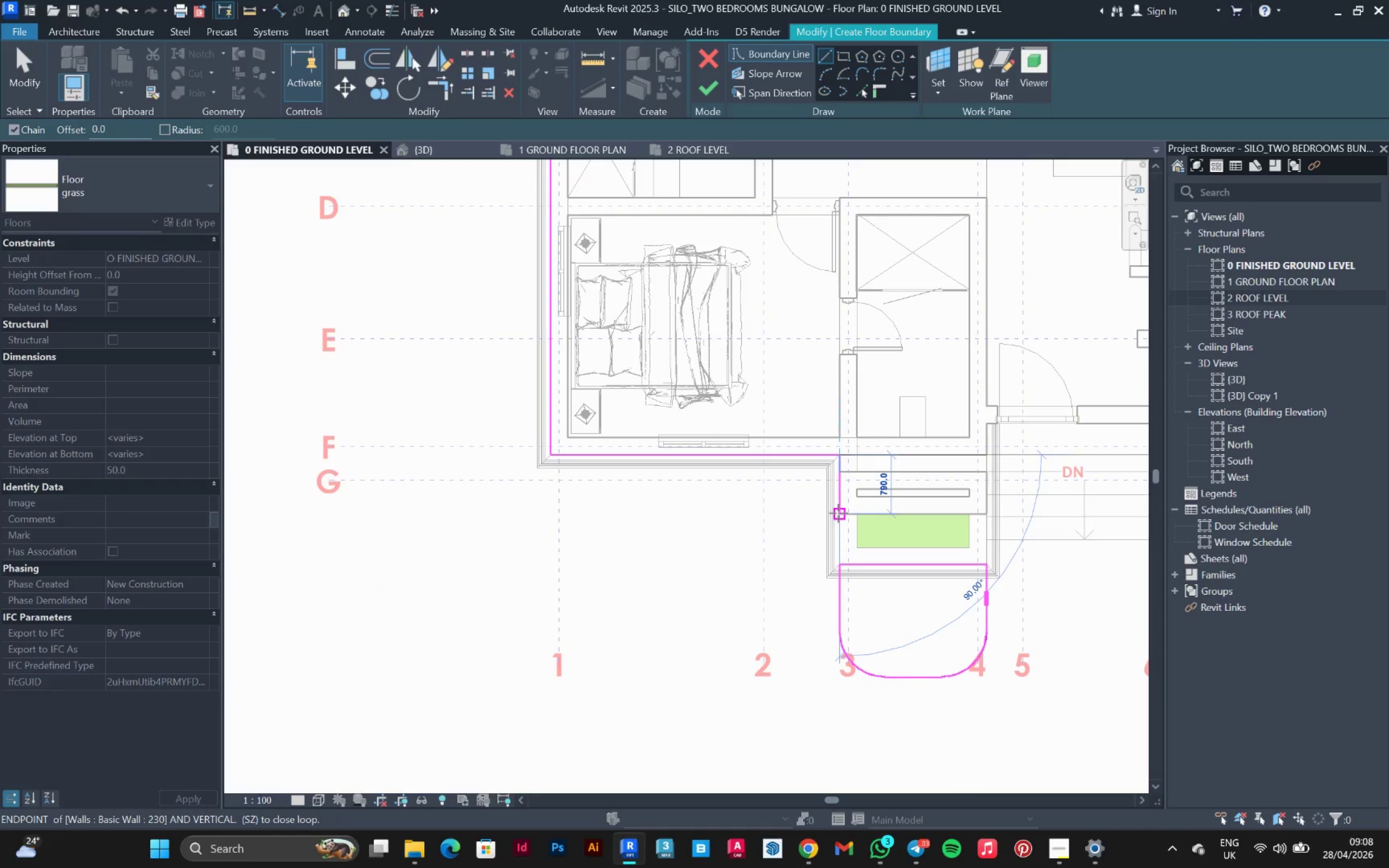 
left_click([838, 513])
 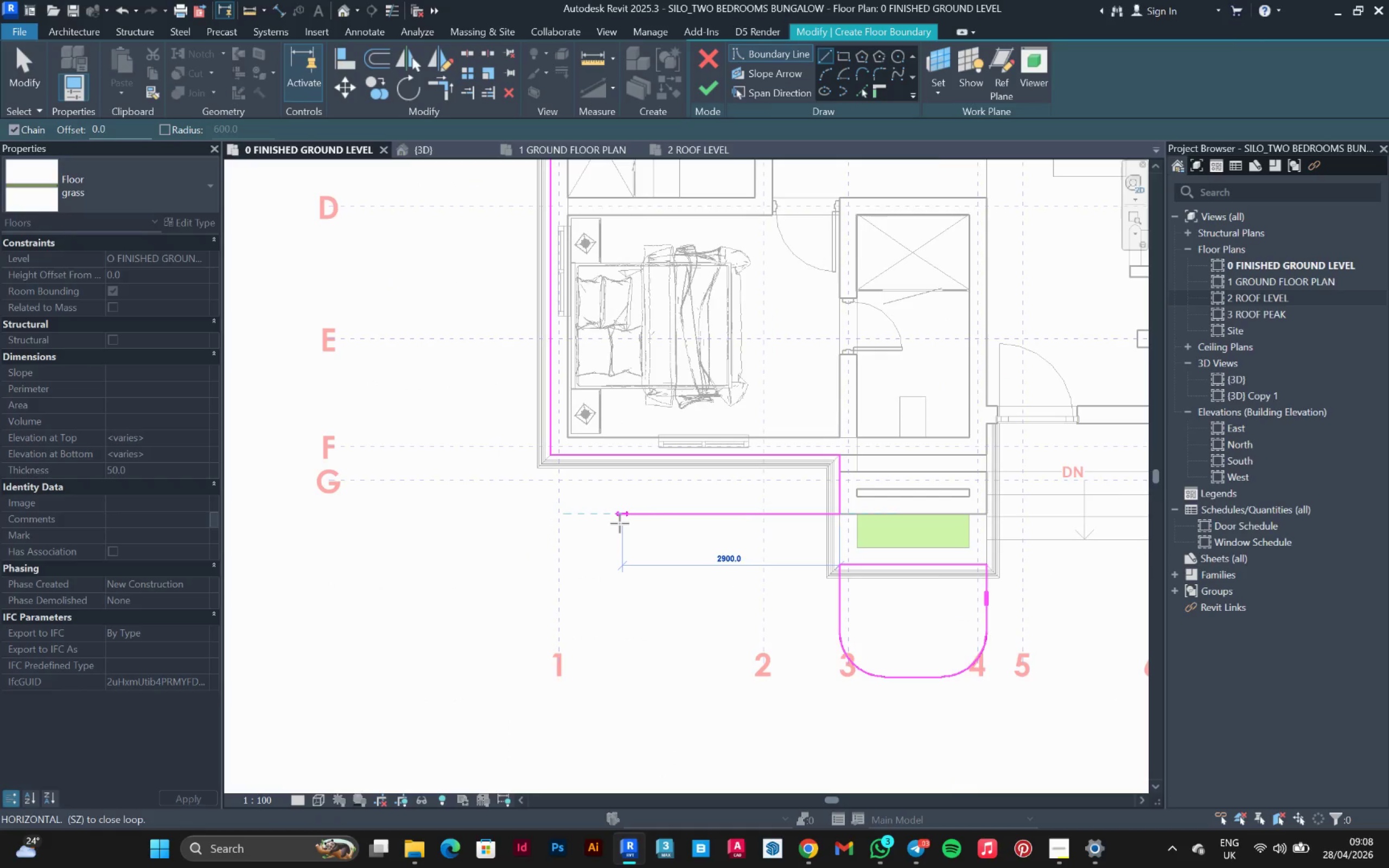 
scroll: coordinate [620, 524], scroll_direction: down, amount: 4.0
 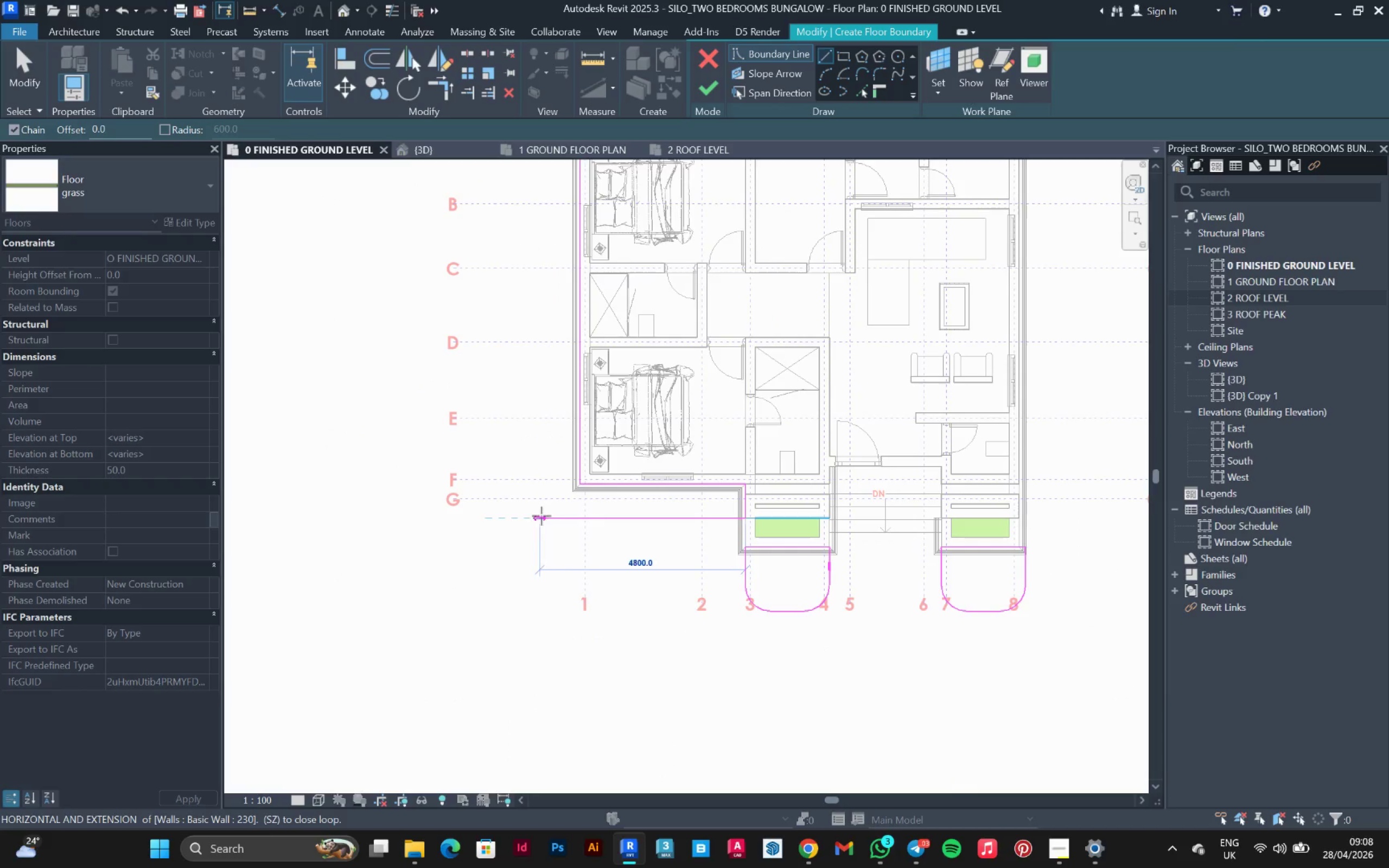 
left_click([539, 516])
 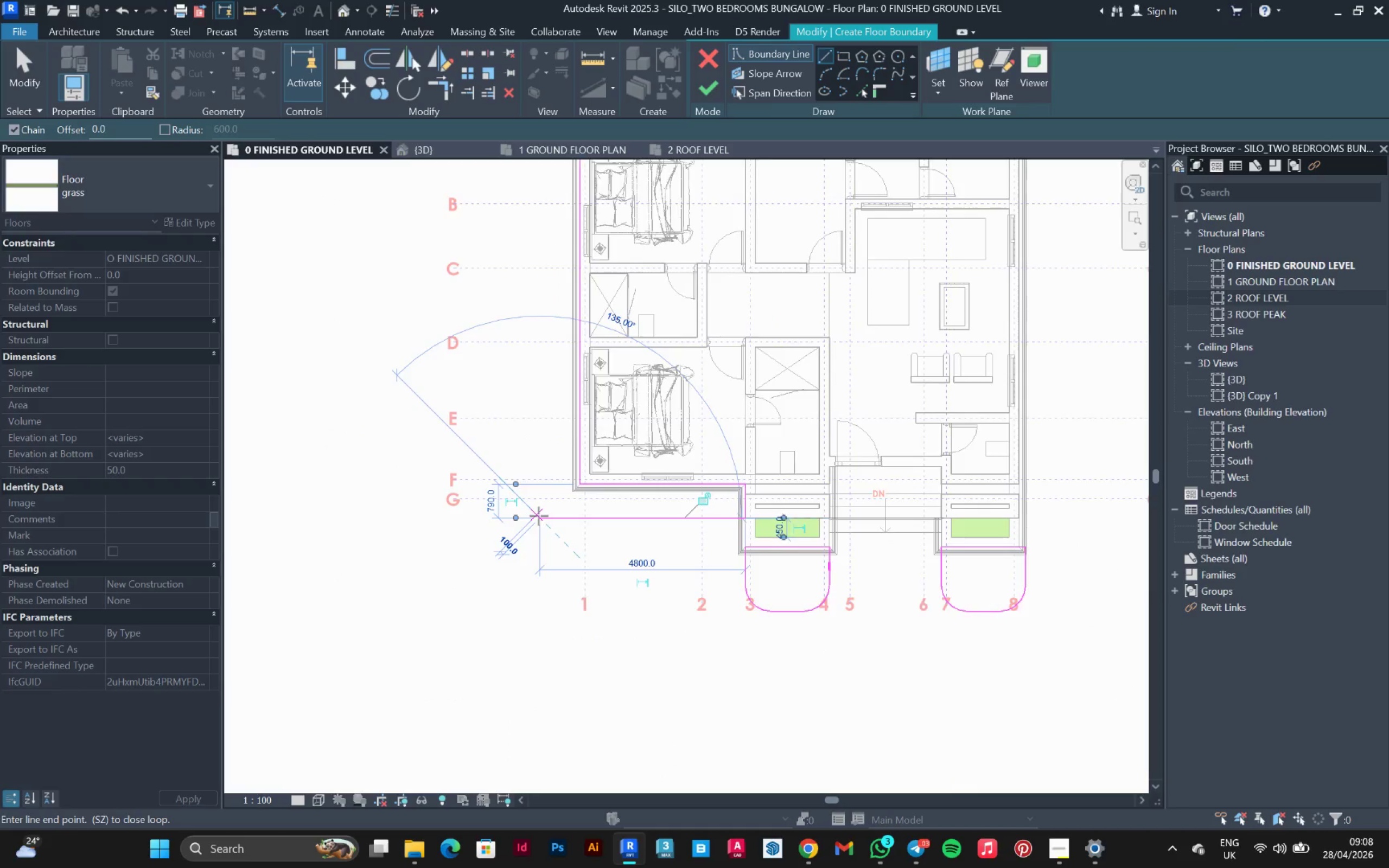 
scroll: coordinate [539, 516], scroll_direction: down, amount: 3.0
 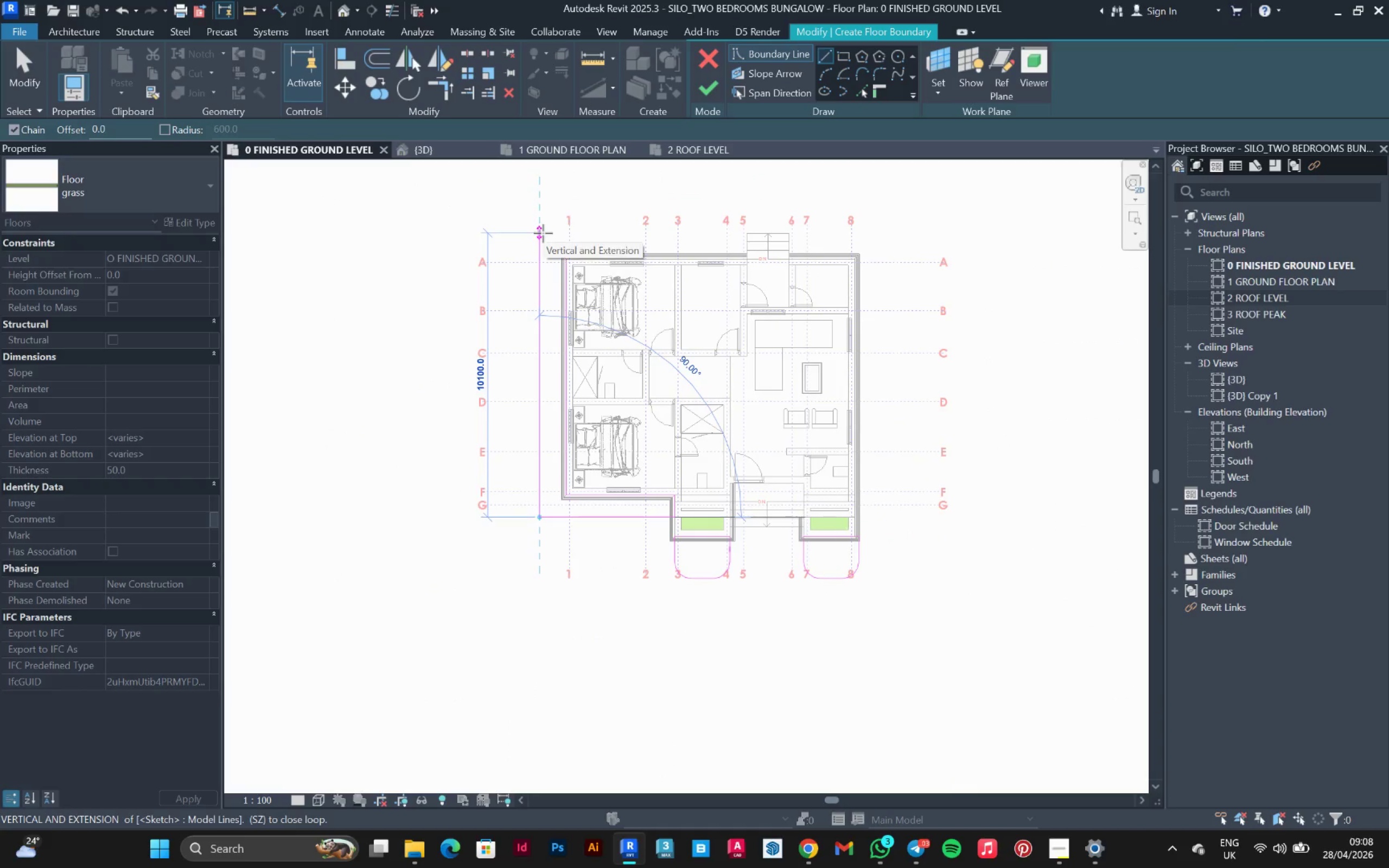 
left_click([543, 233])
 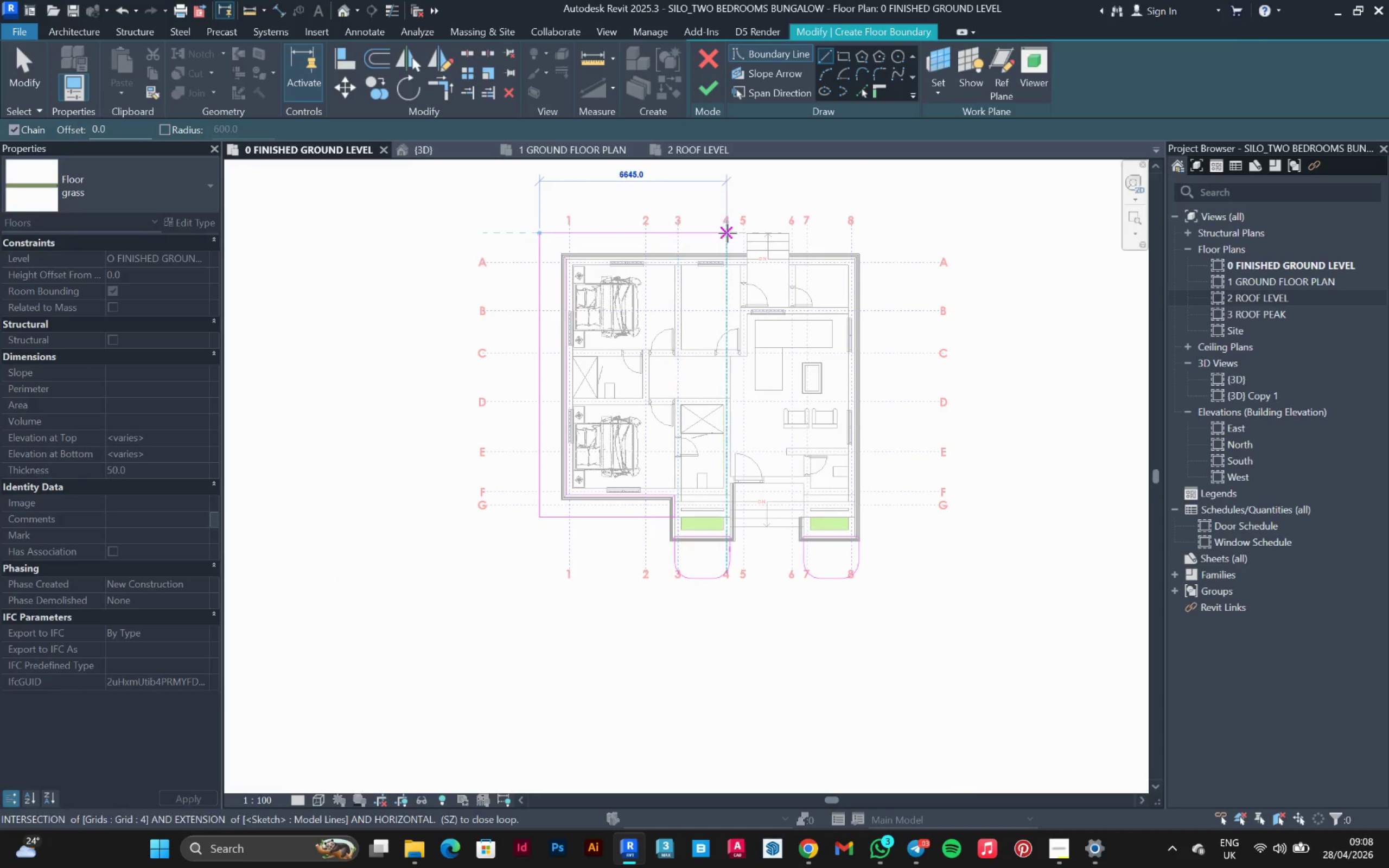 
scroll: coordinate [759, 230], scroll_direction: up, amount: 10.0
 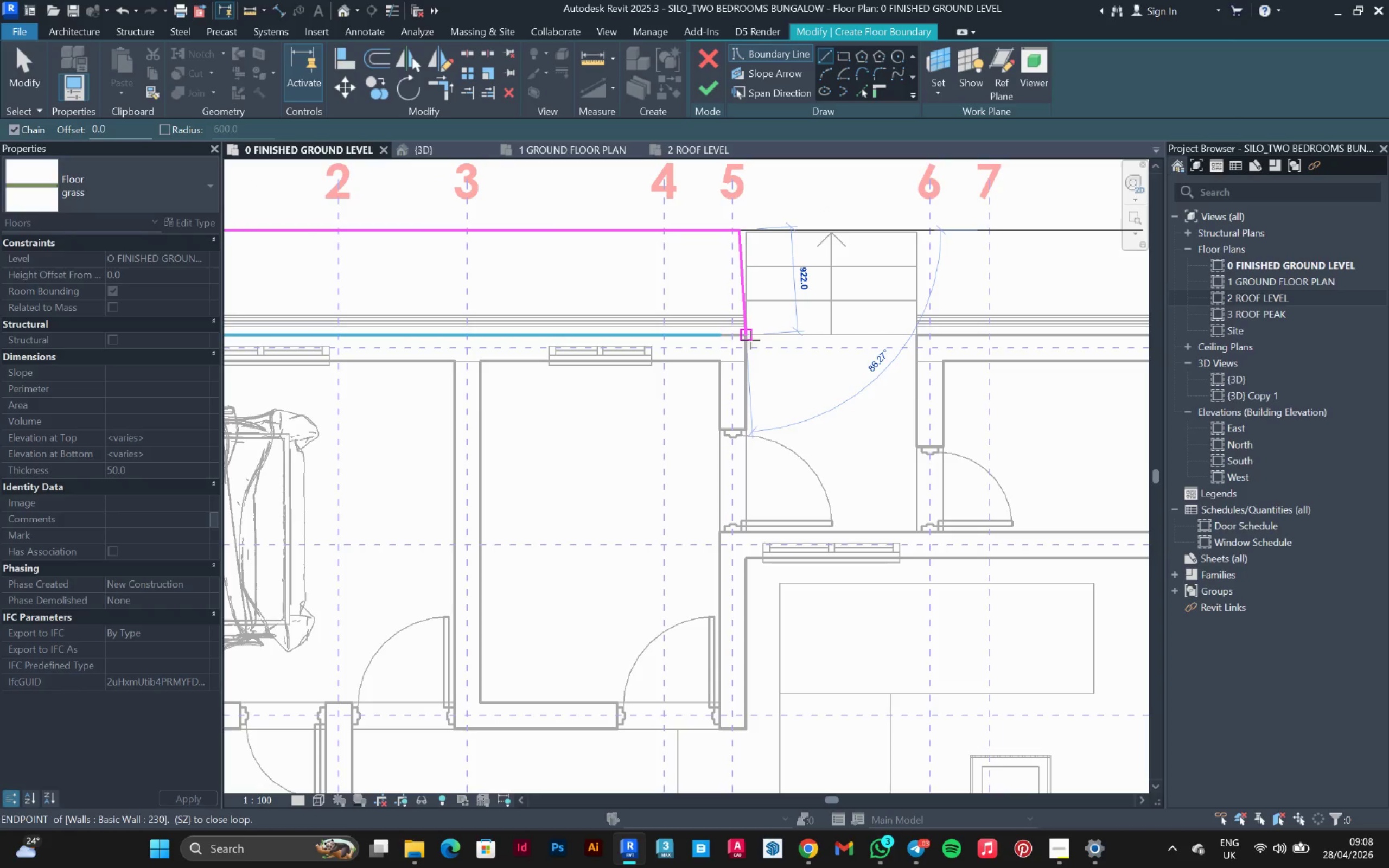 
left_click([743, 339])
 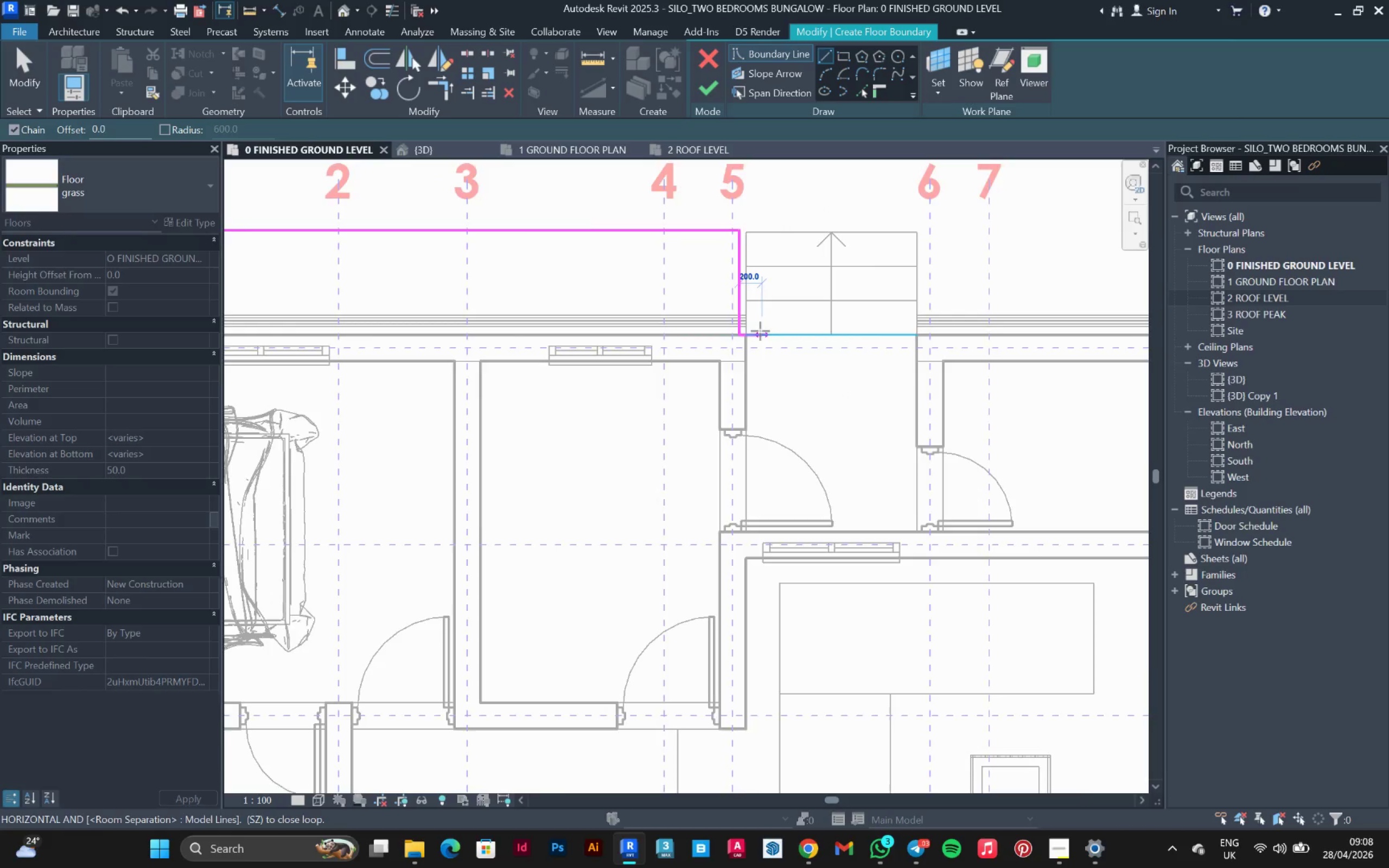 
scroll: coordinate [761, 331], scroll_direction: down, amount: 8.0
 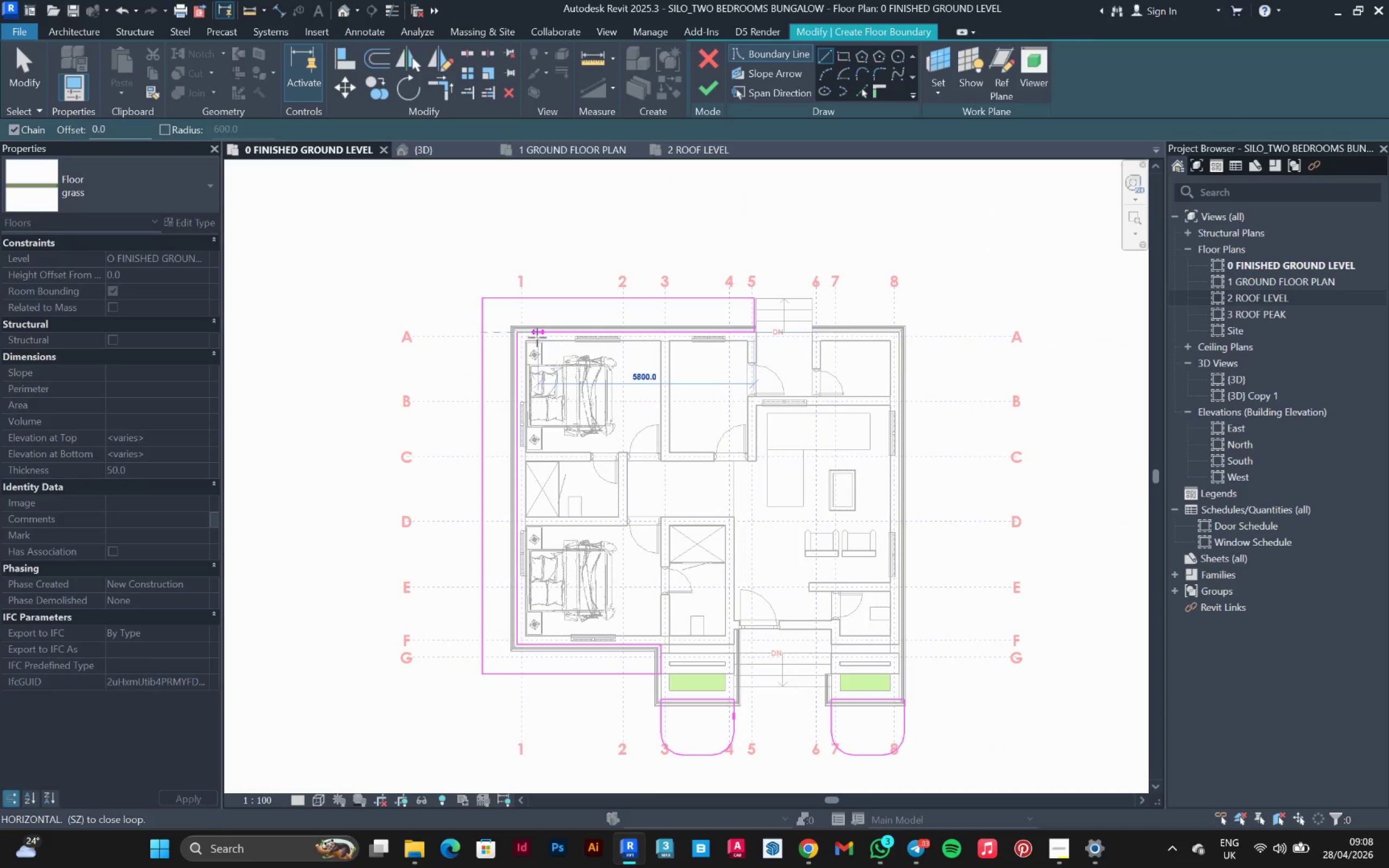 
left_click([520, 337])
 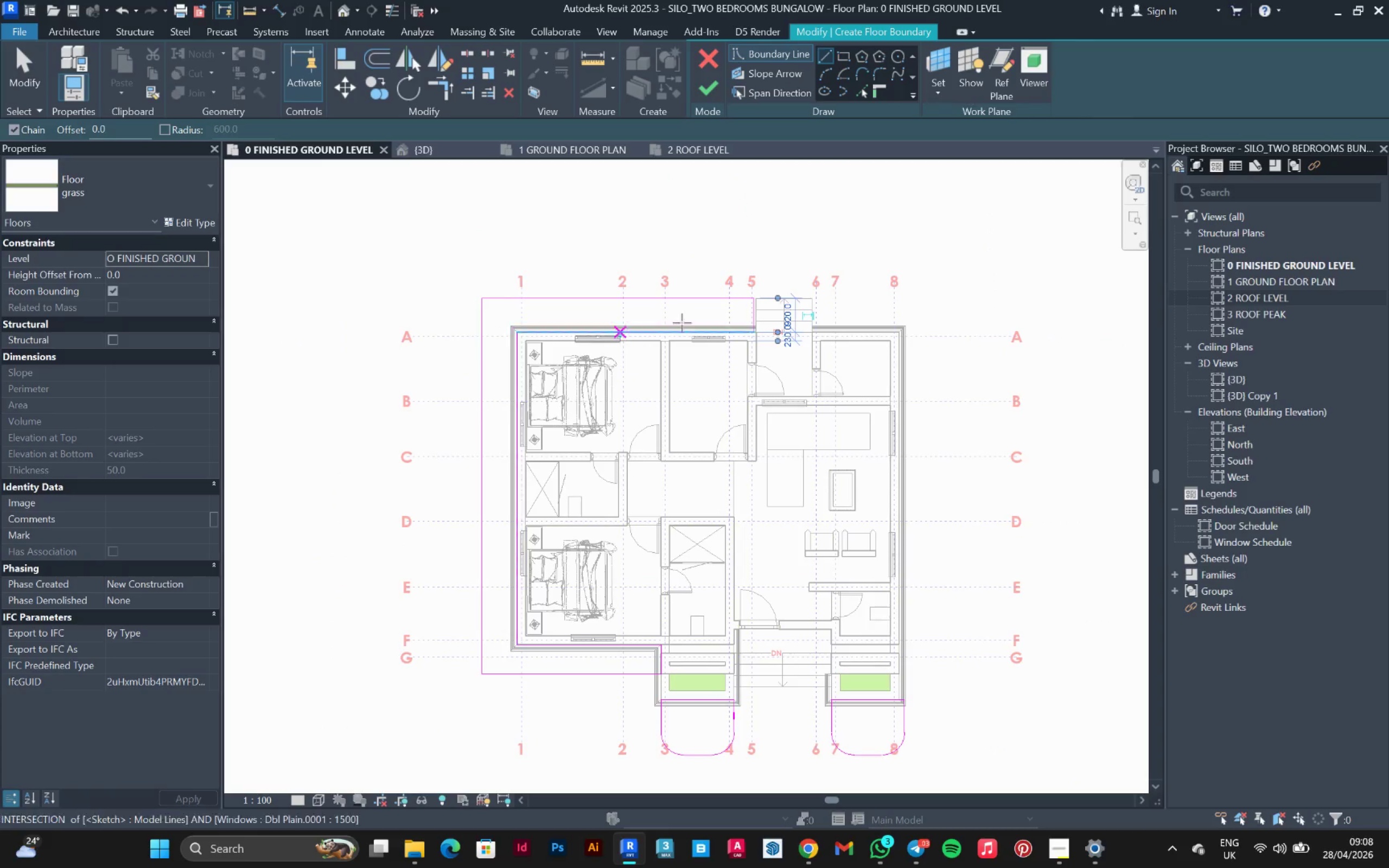 
key(Escape)
 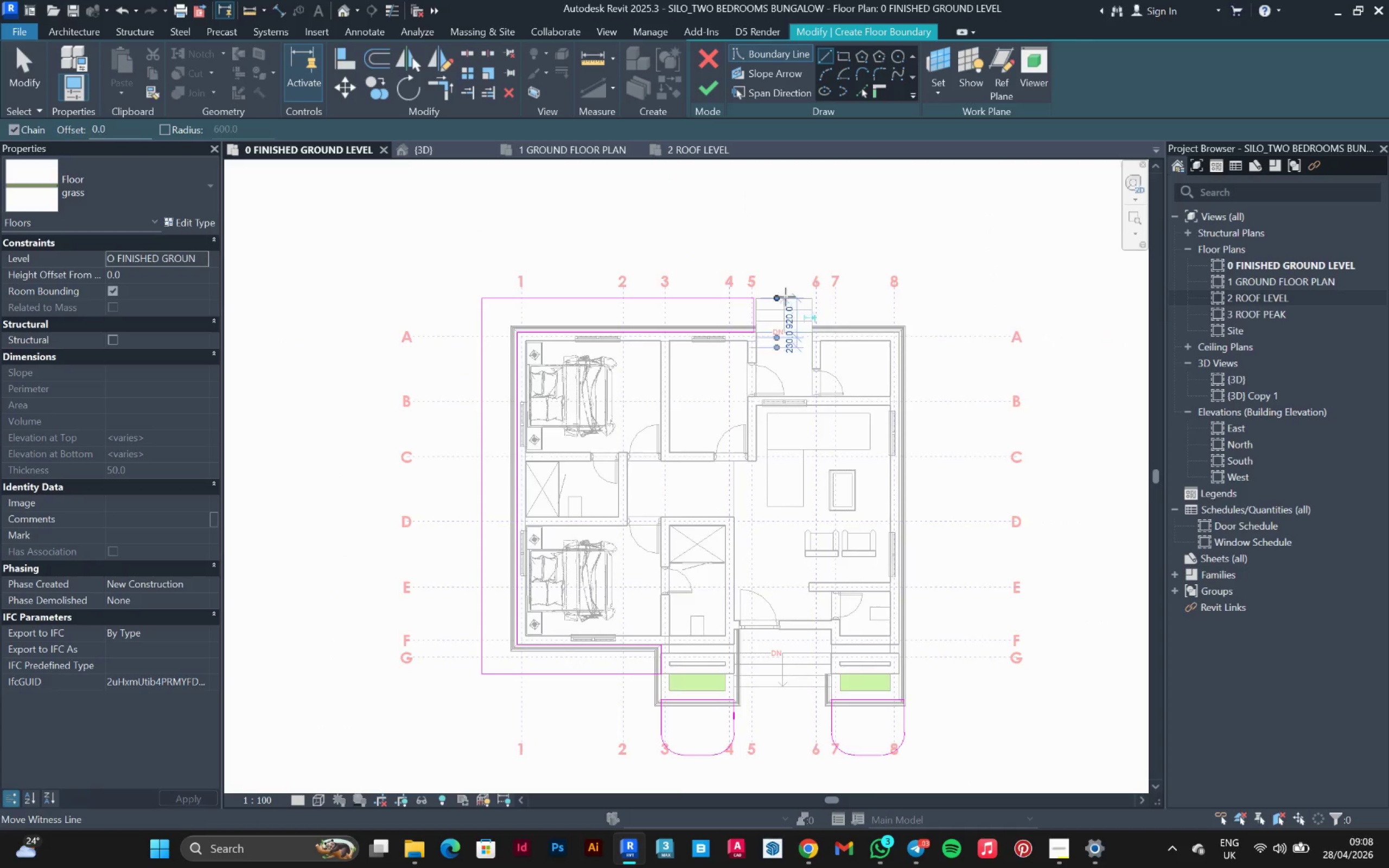 
key(Escape)
 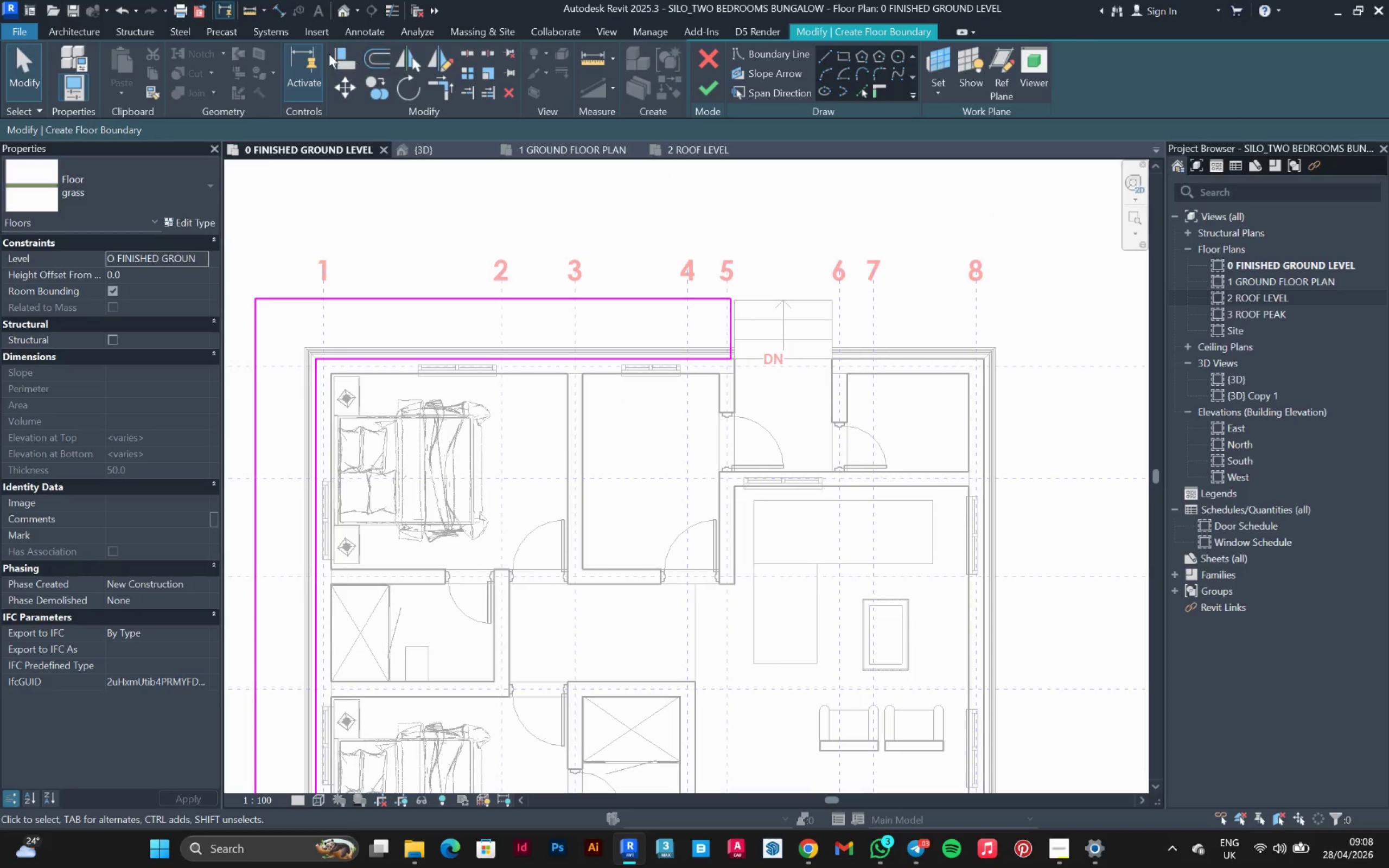 
scroll: coordinate [786, 297], scroll_direction: up, amount: 4.0
 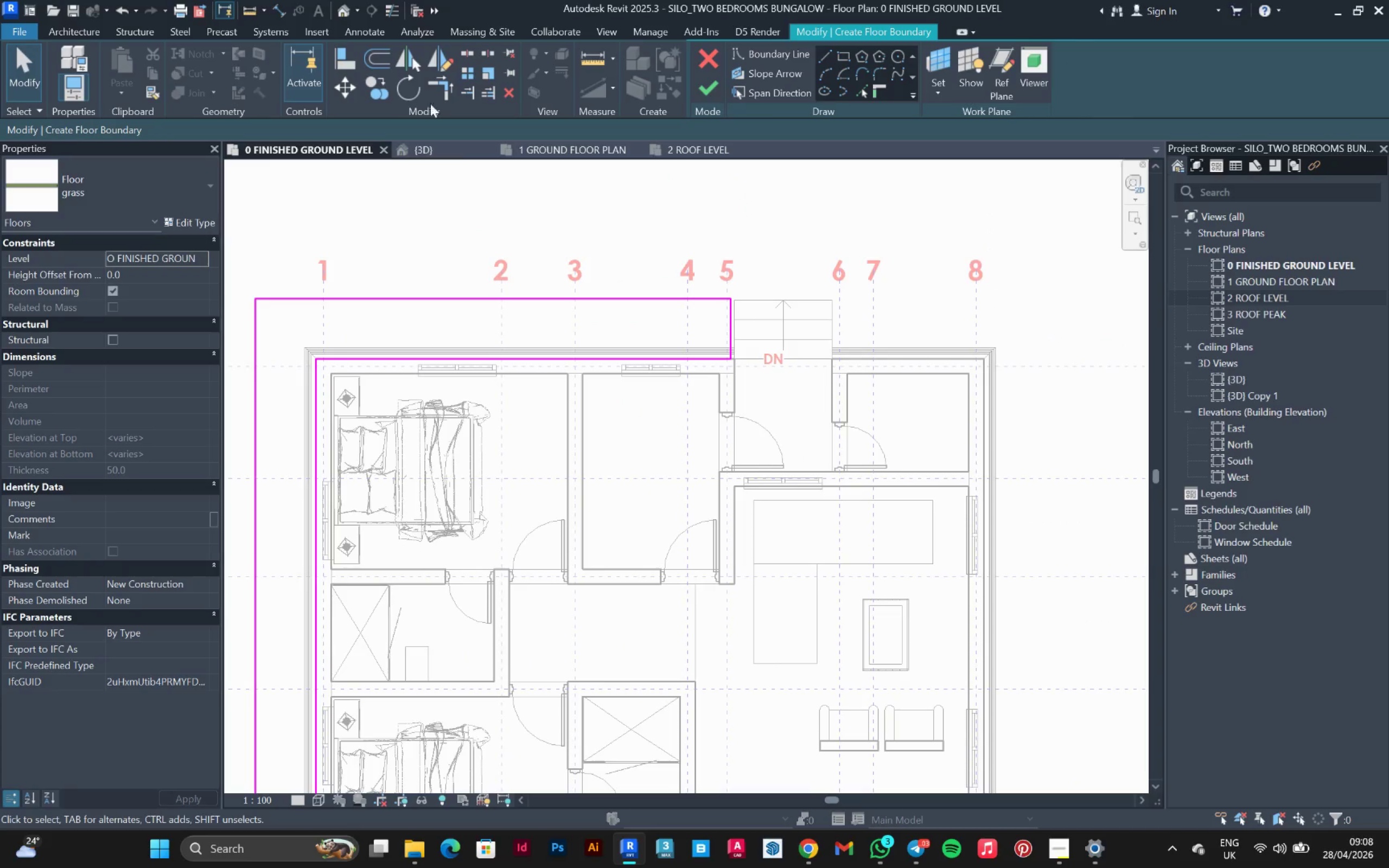 
left_click([338, 51])
 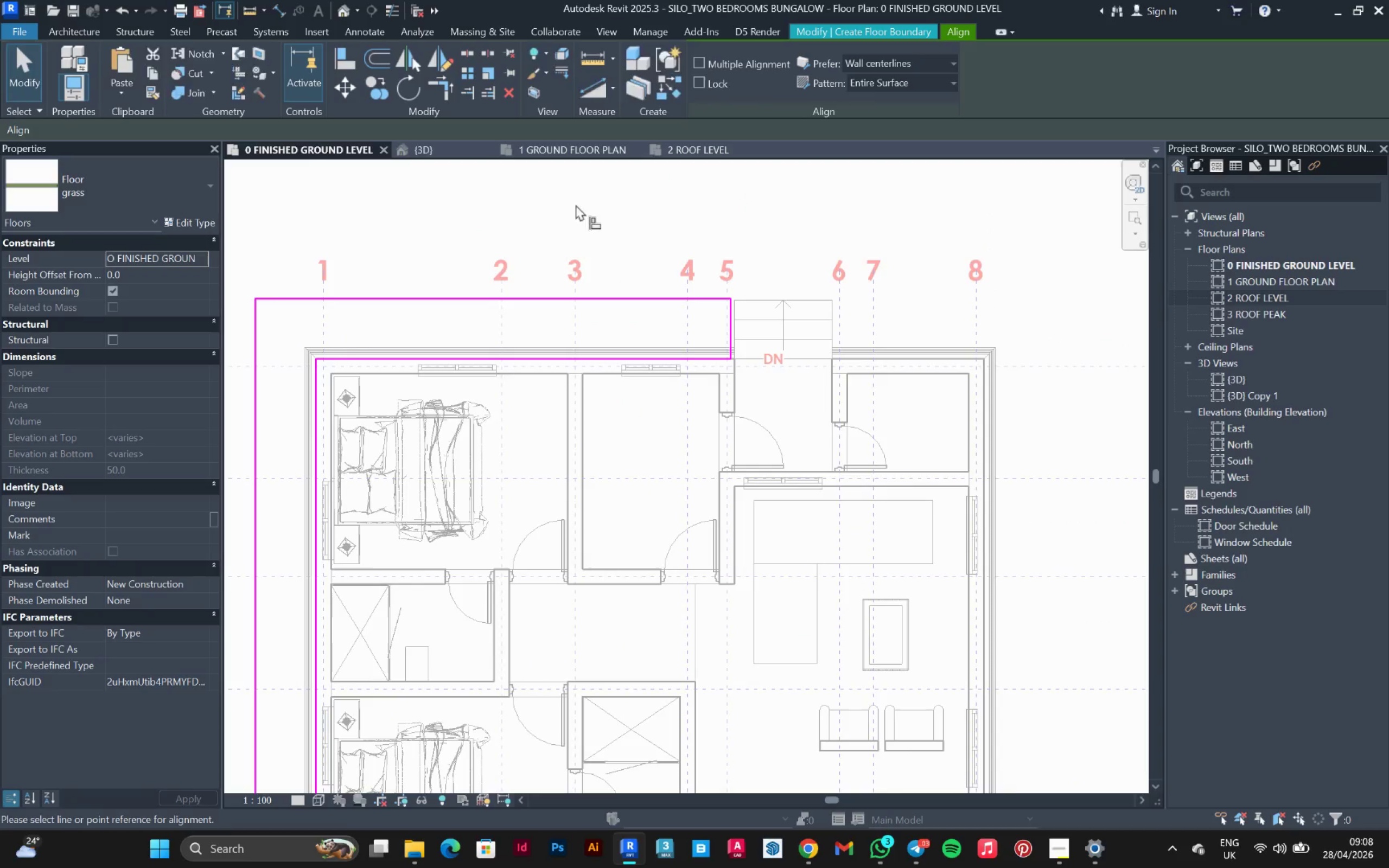 
scroll: coordinate [749, 327], scroll_direction: up, amount: 5.0
 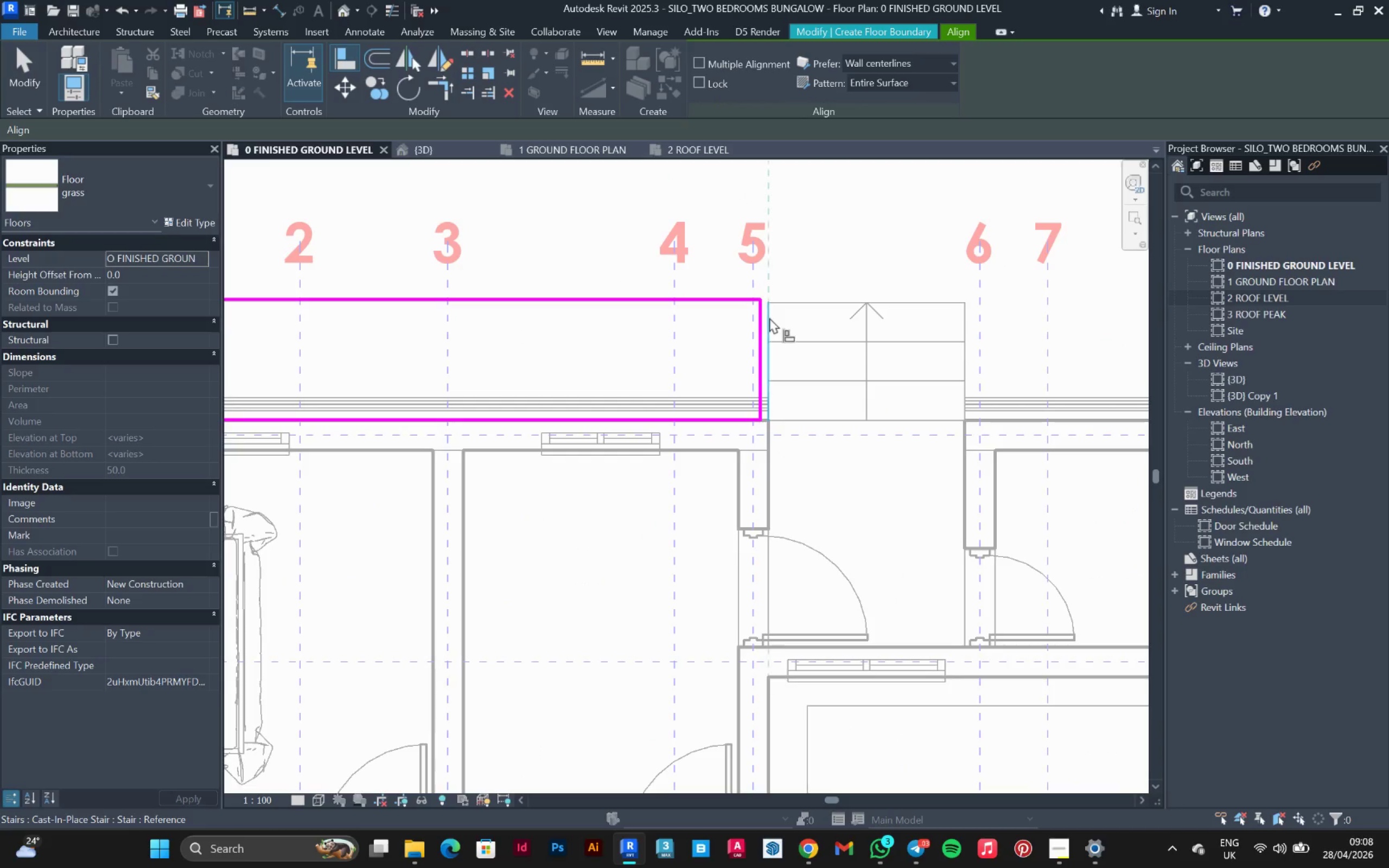 
left_click([764, 320])
 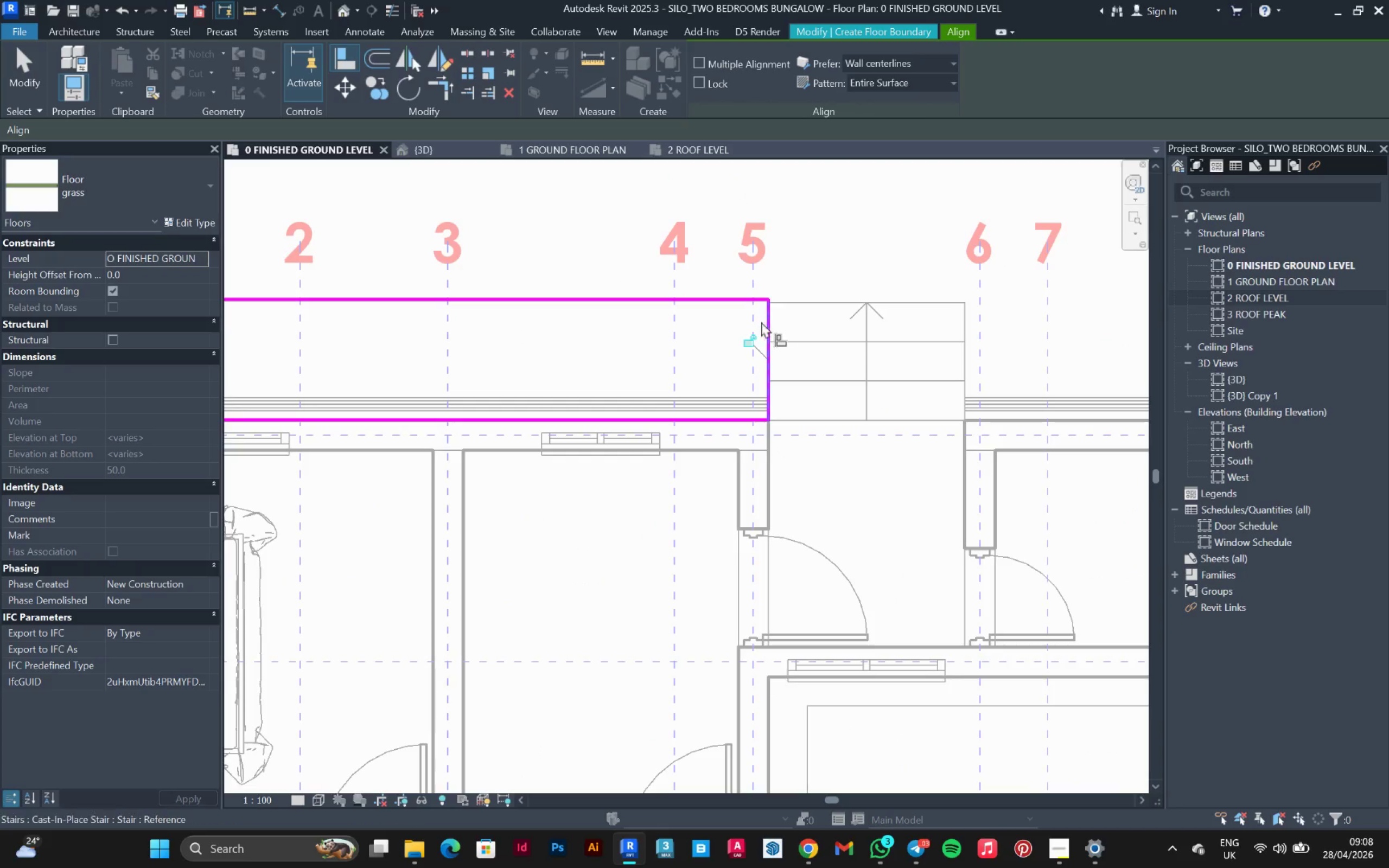 
key(Escape)
 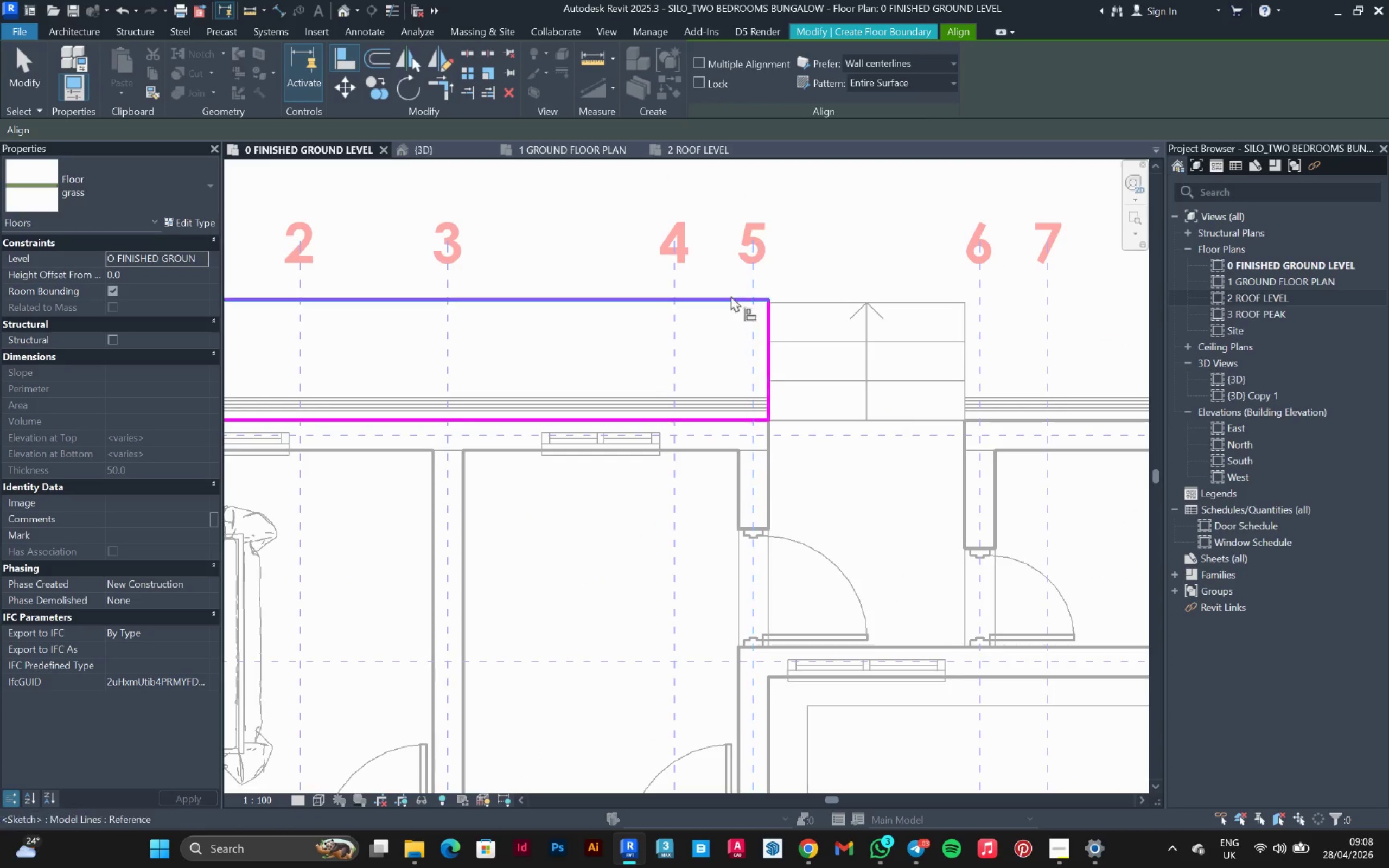 
key(Escape)
 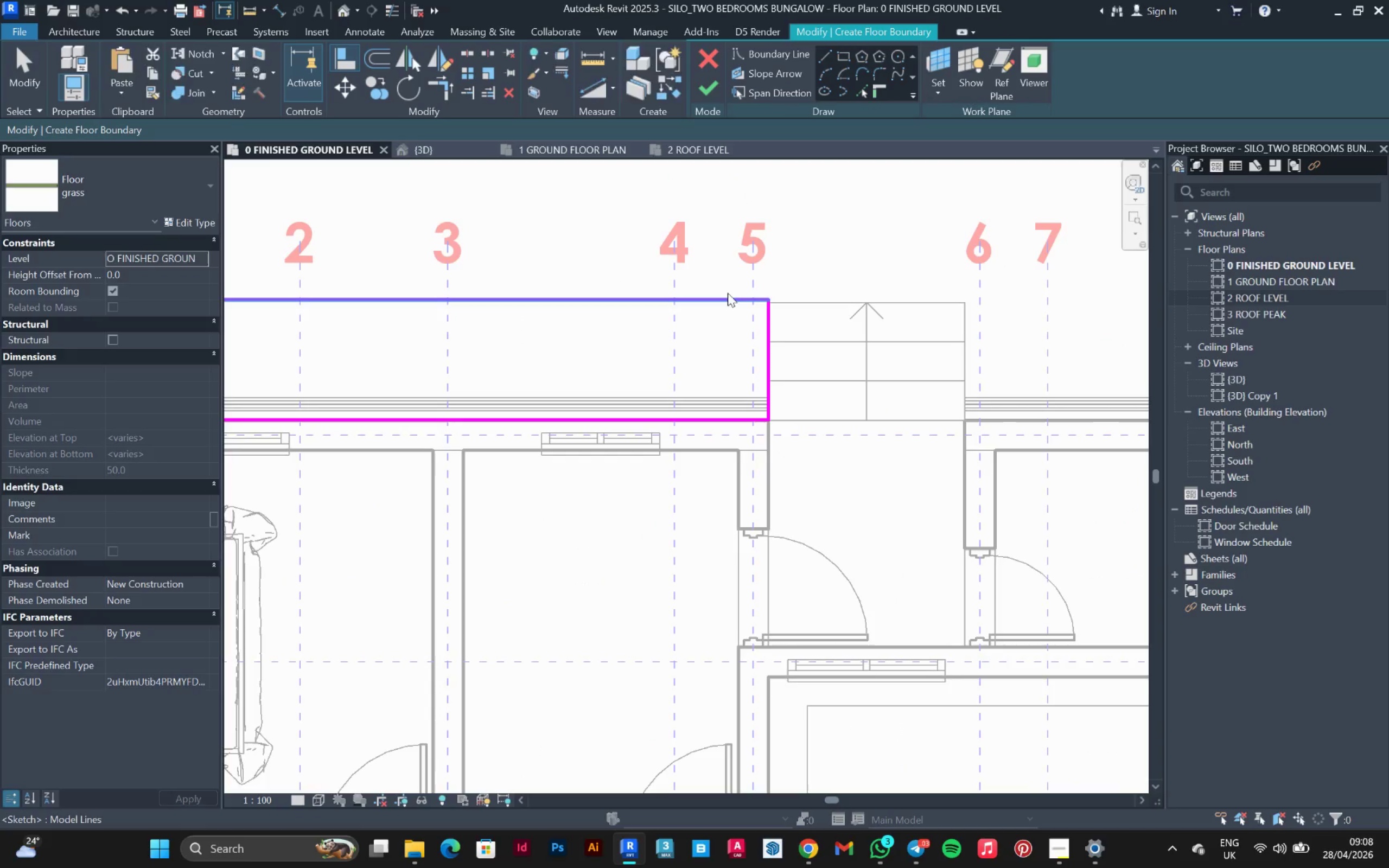 
left_click([726, 294])
 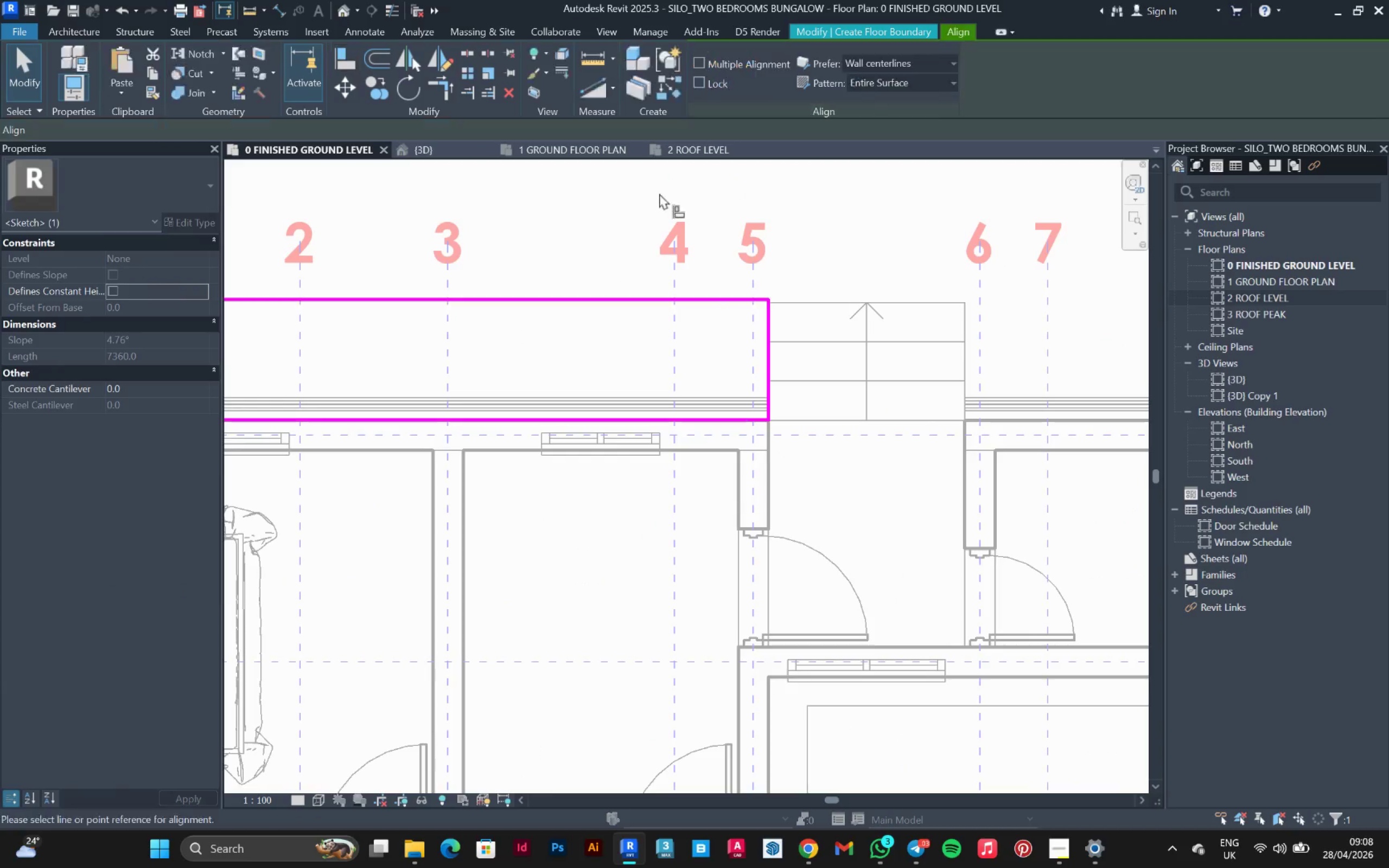 
left_click([799, 303])
 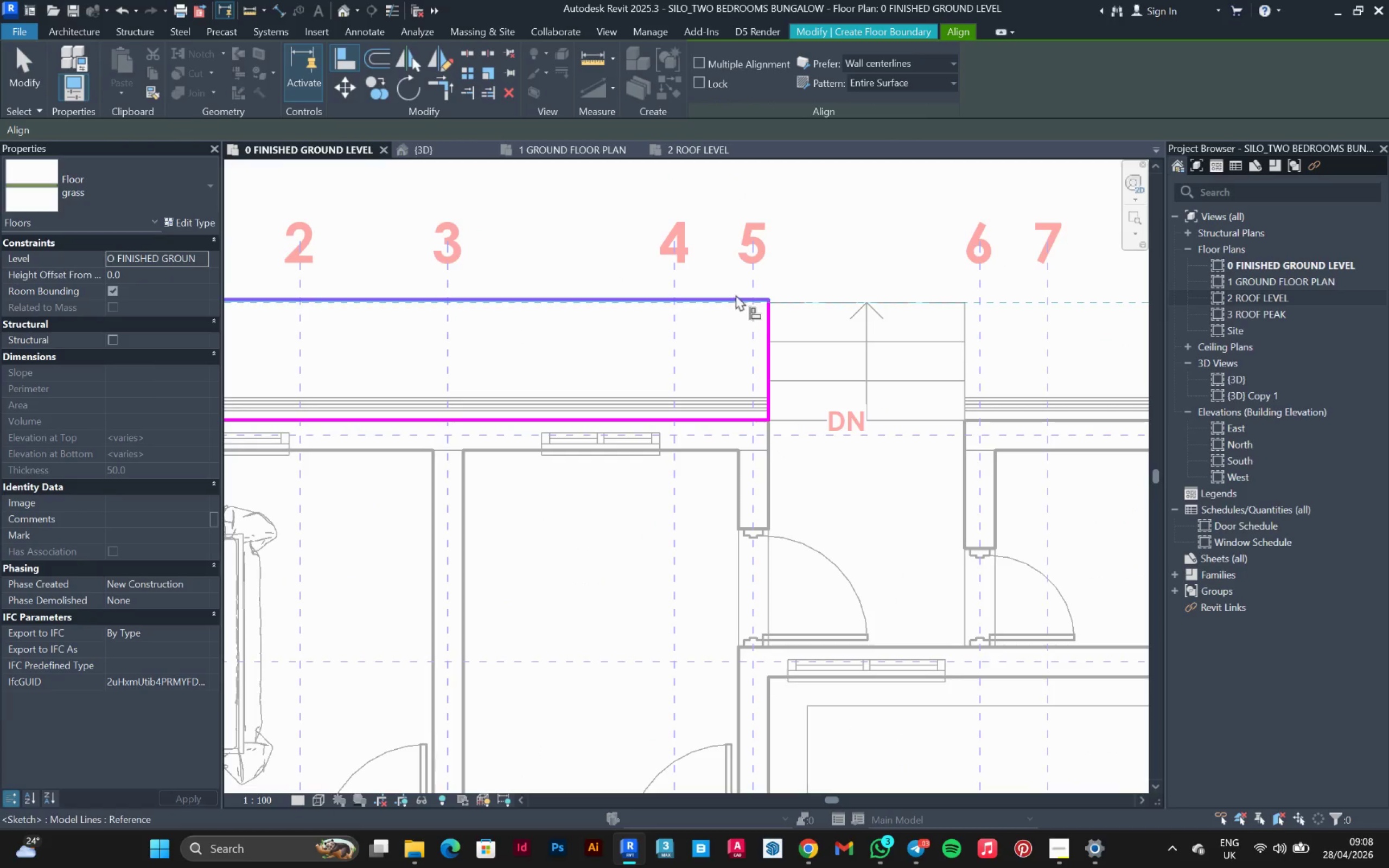 
key(Escape)
 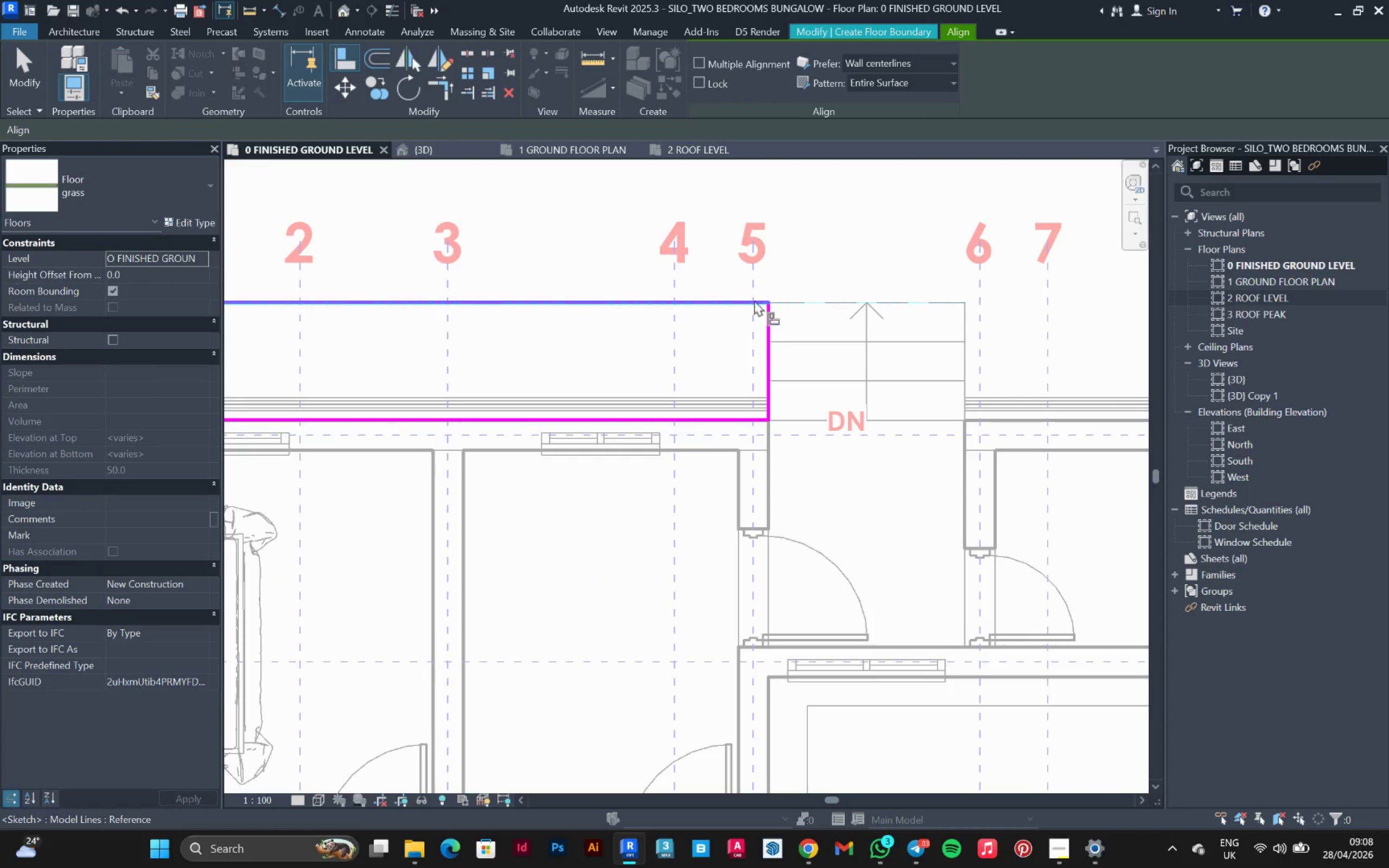 
hold_key(key=Escape, duration=19.07)
 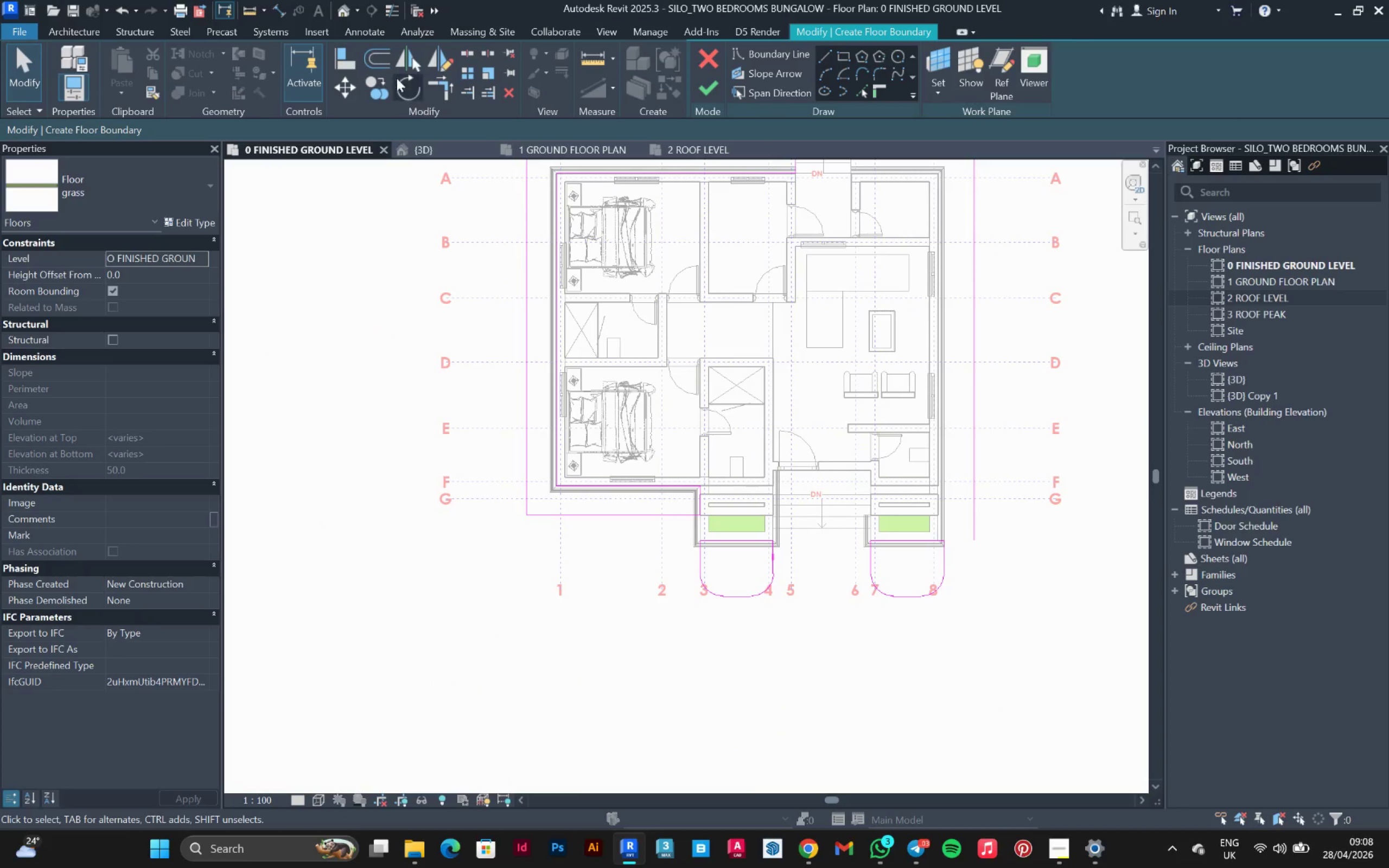 
scroll: coordinate [759, 301], scroll_direction: down, amount: 4.0
 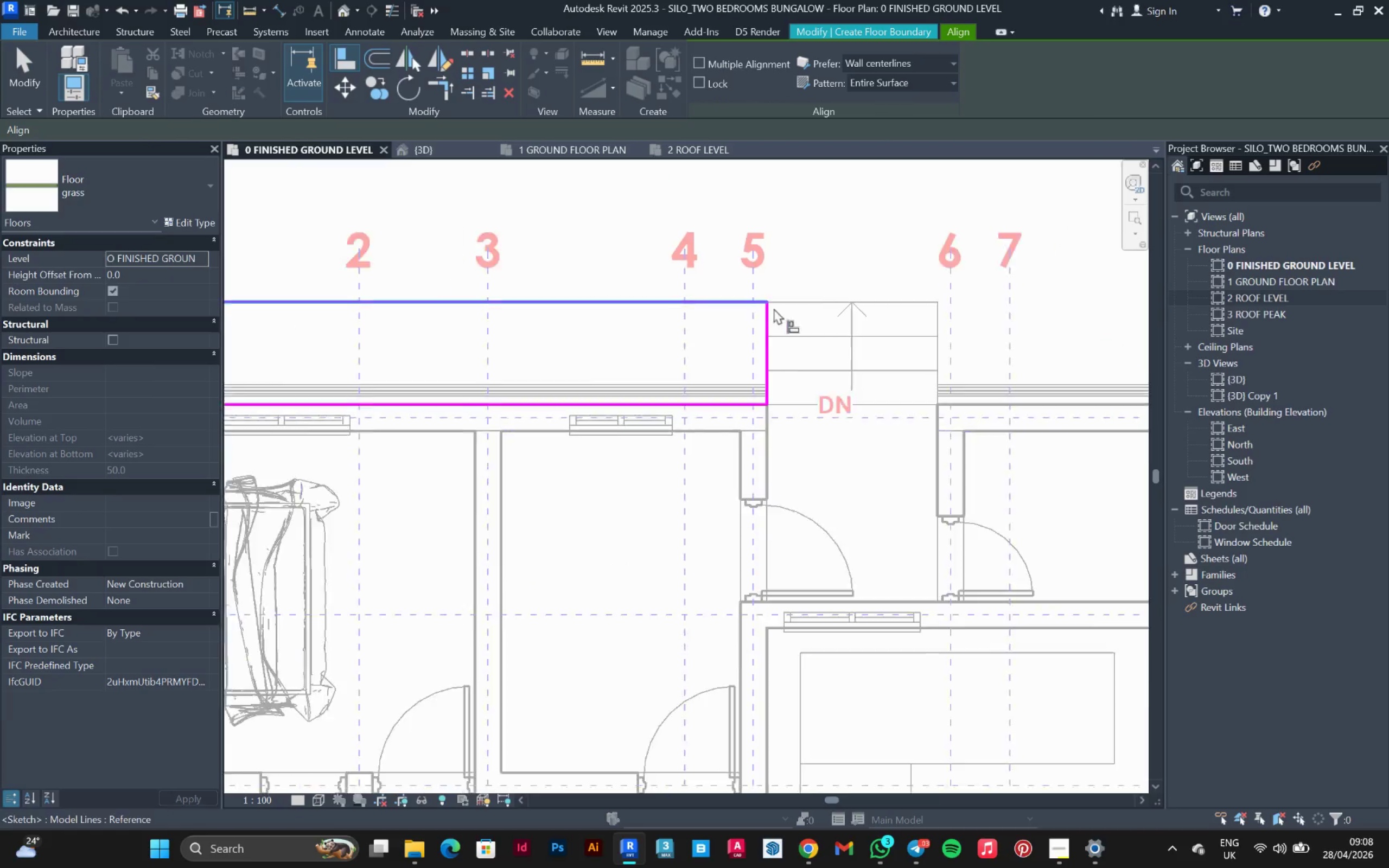 
left_click([676, 305])
 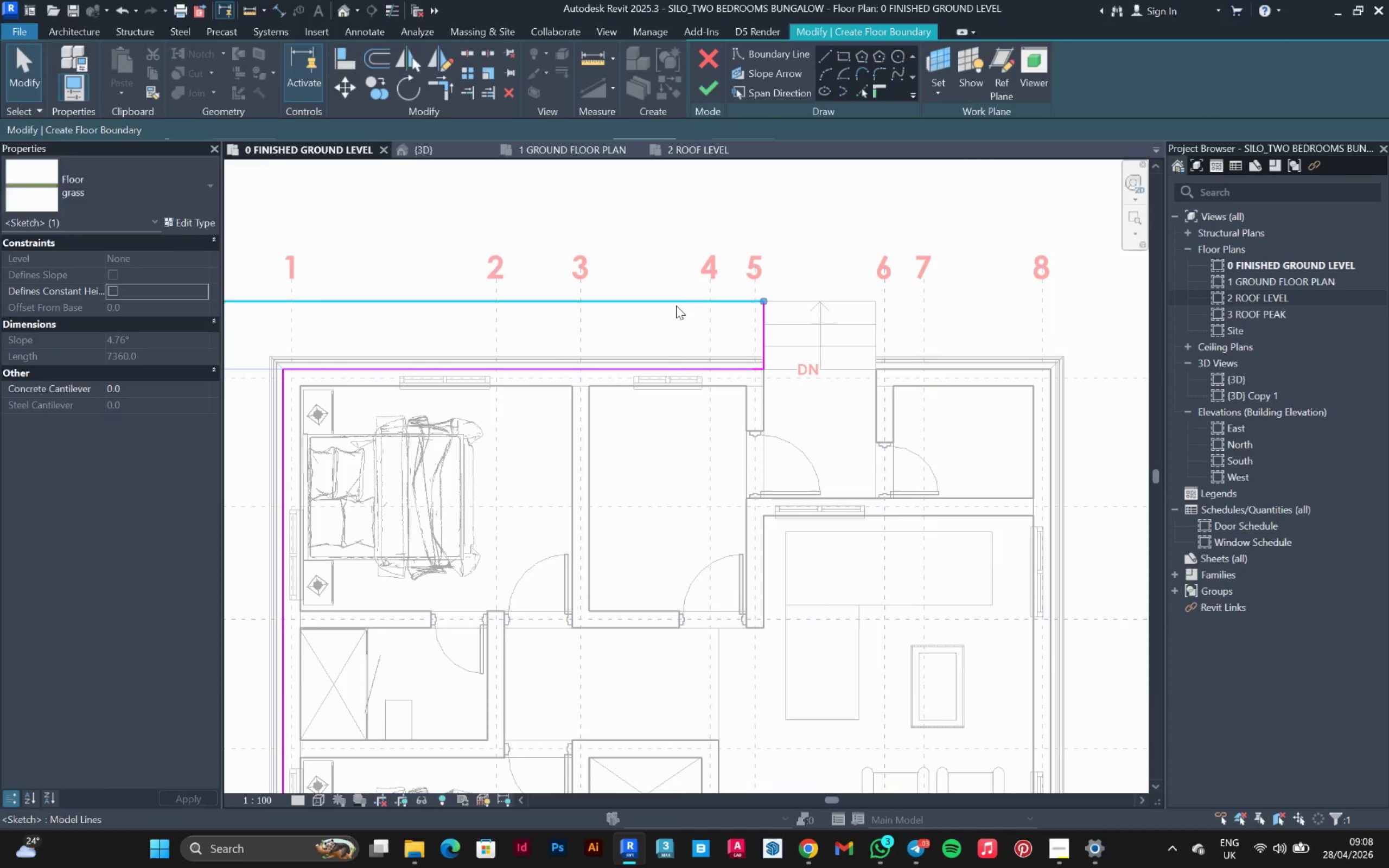 
scroll: coordinate [741, 324], scroll_direction: down, amount: 4.0
 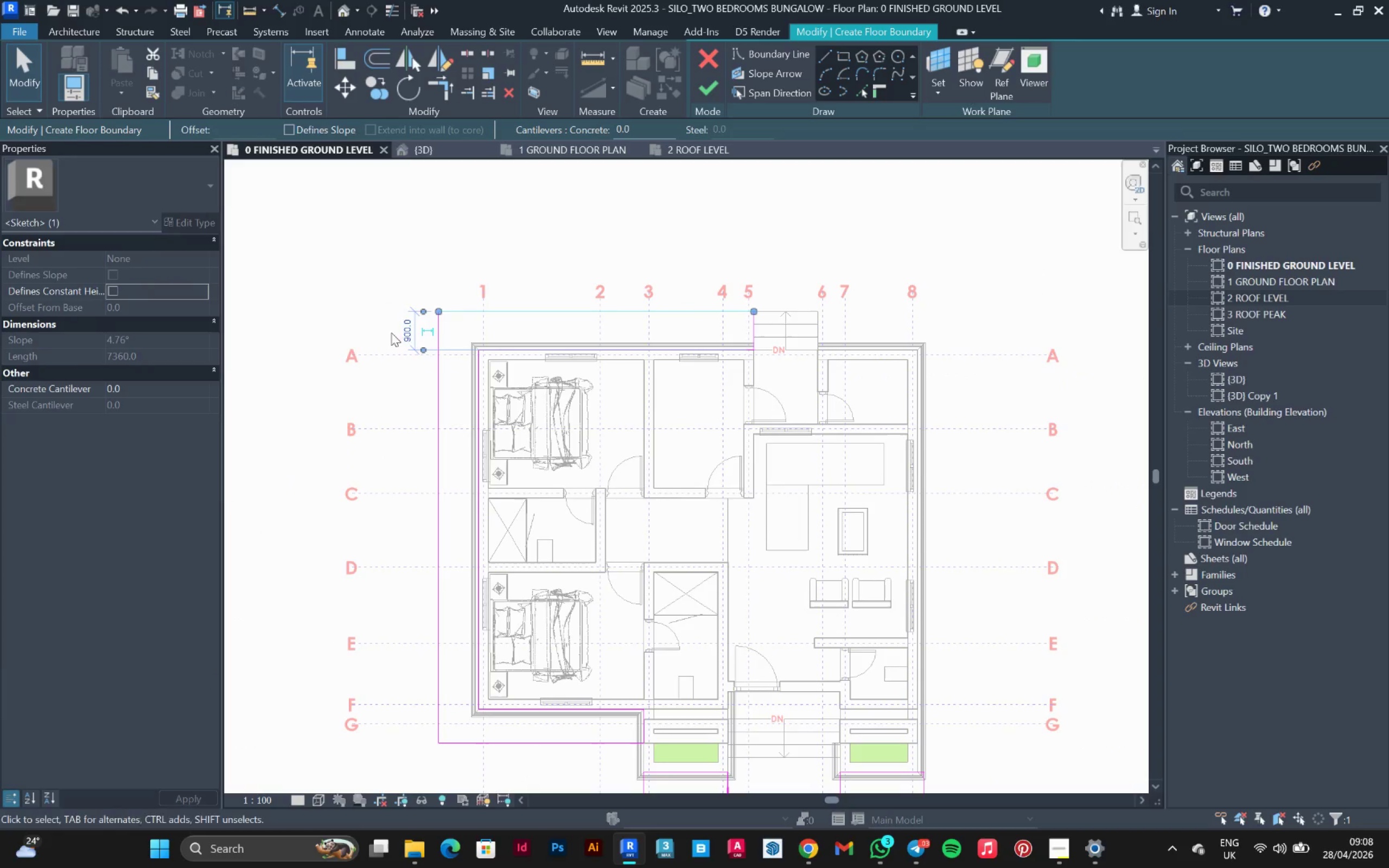 
left_click([402, 330])
 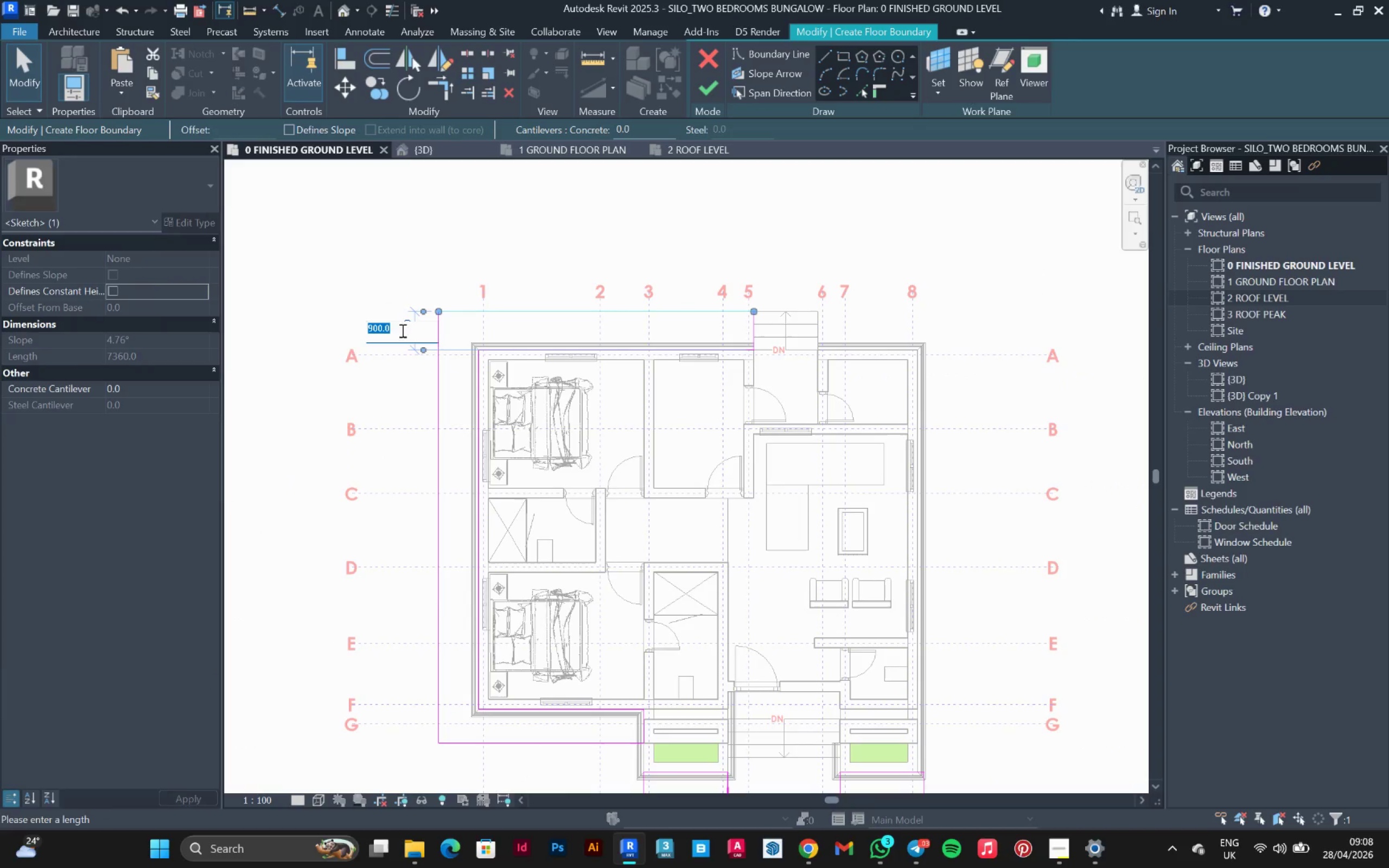 
type(800)
 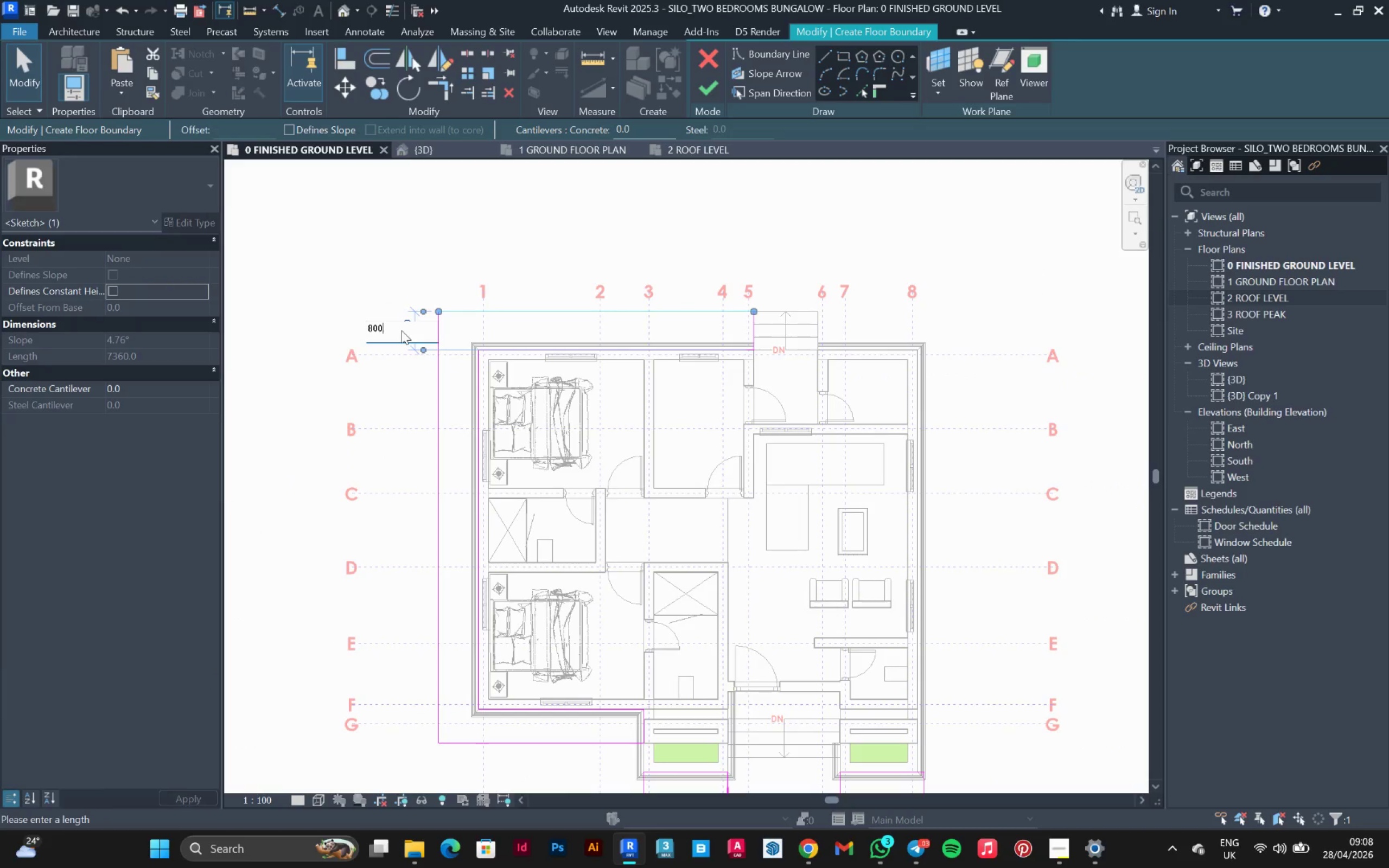 
key(Enter)
 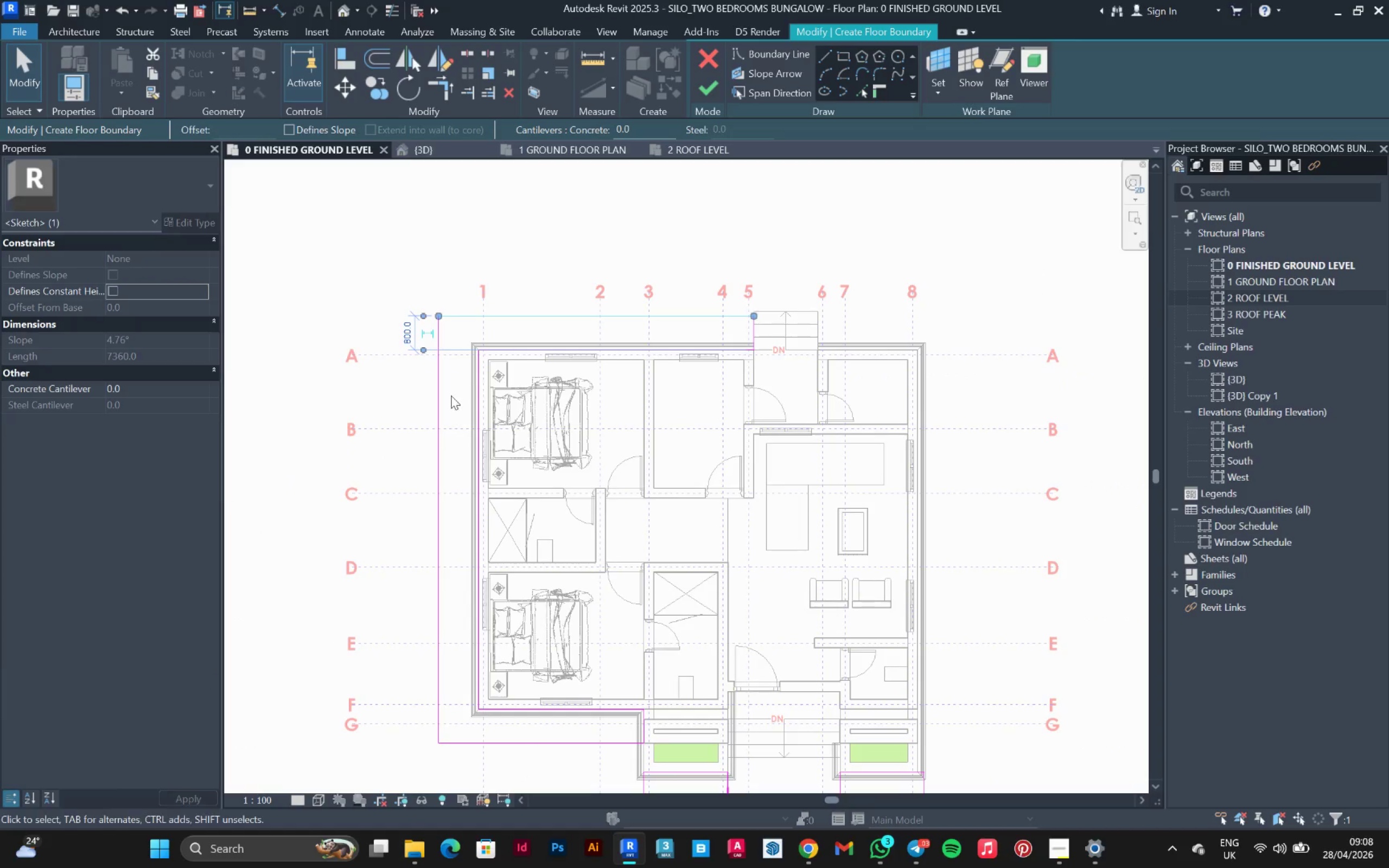 
left_click([439, 391])
 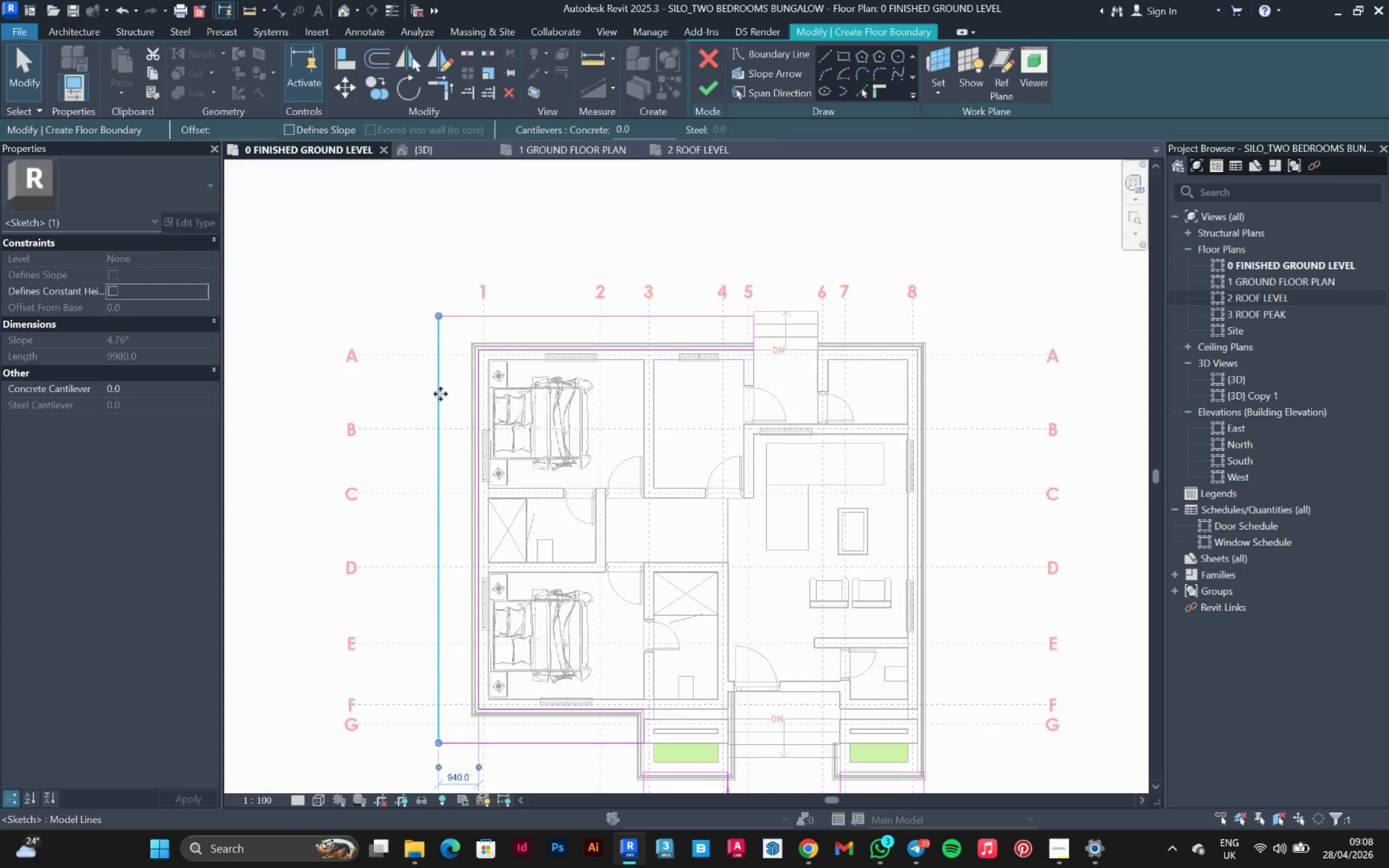 
scroll: coordinate [450, 742], scroll_direction: up, amount: 1.0
 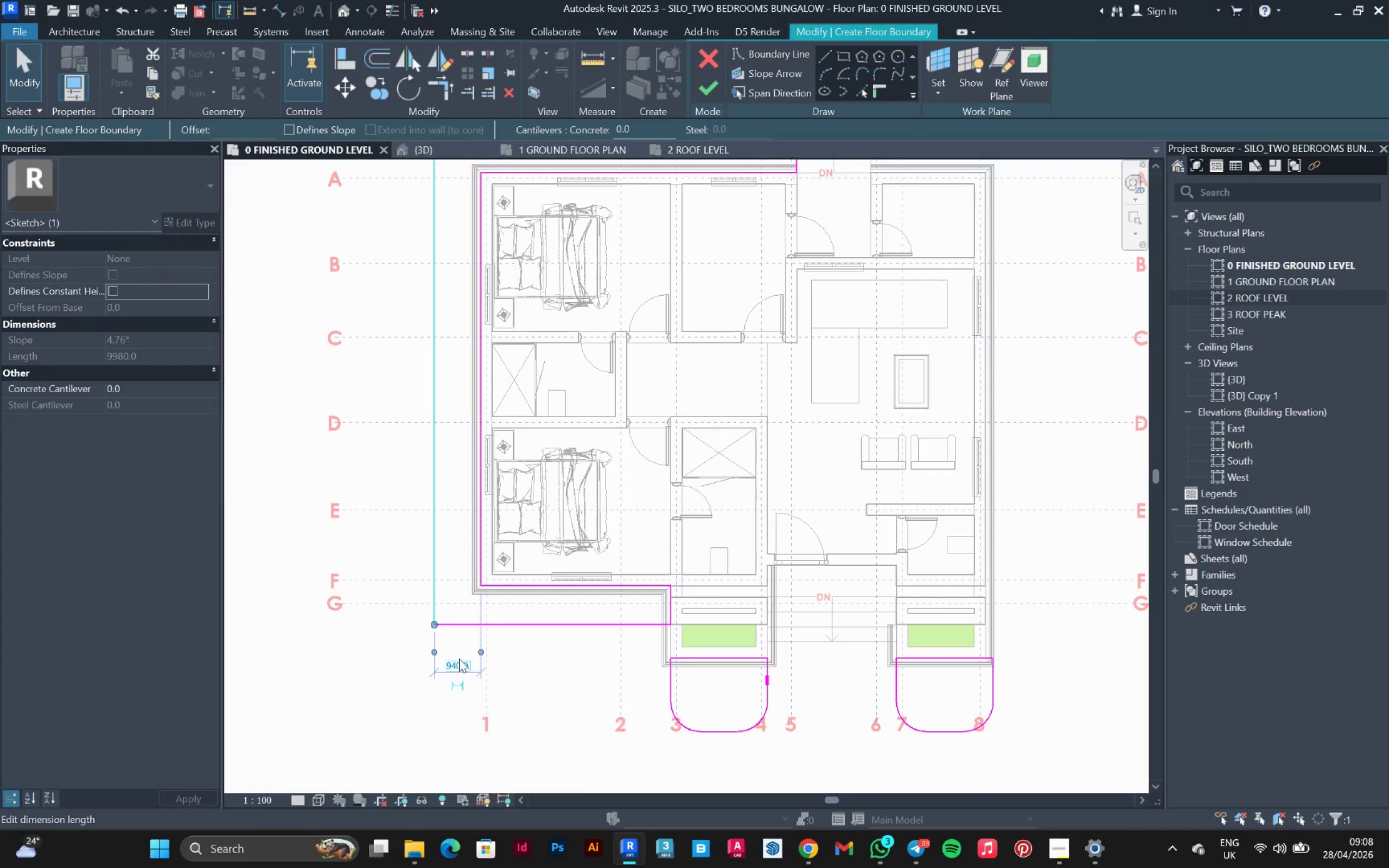 
left_click([459, 659])
 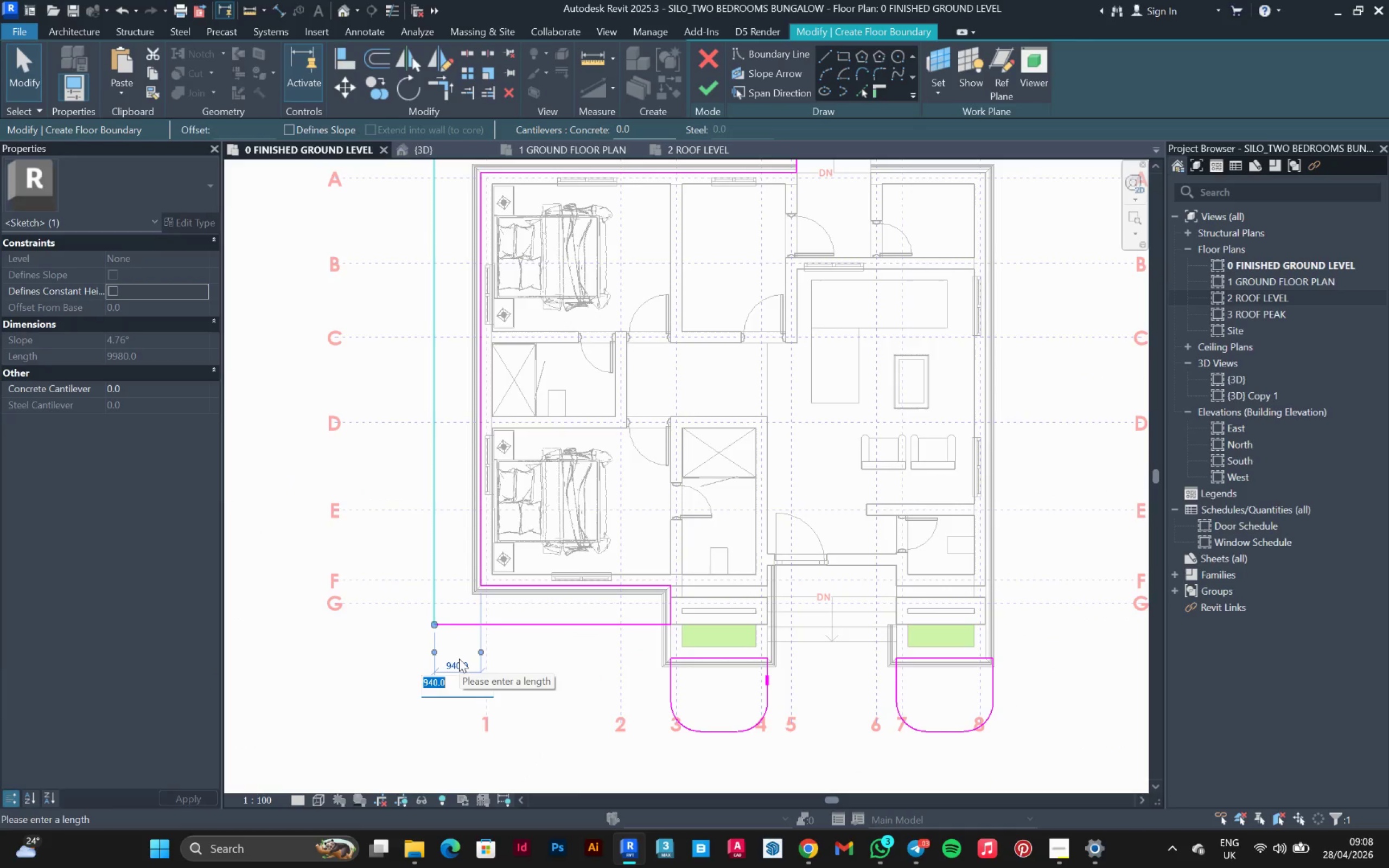 
type(800)
 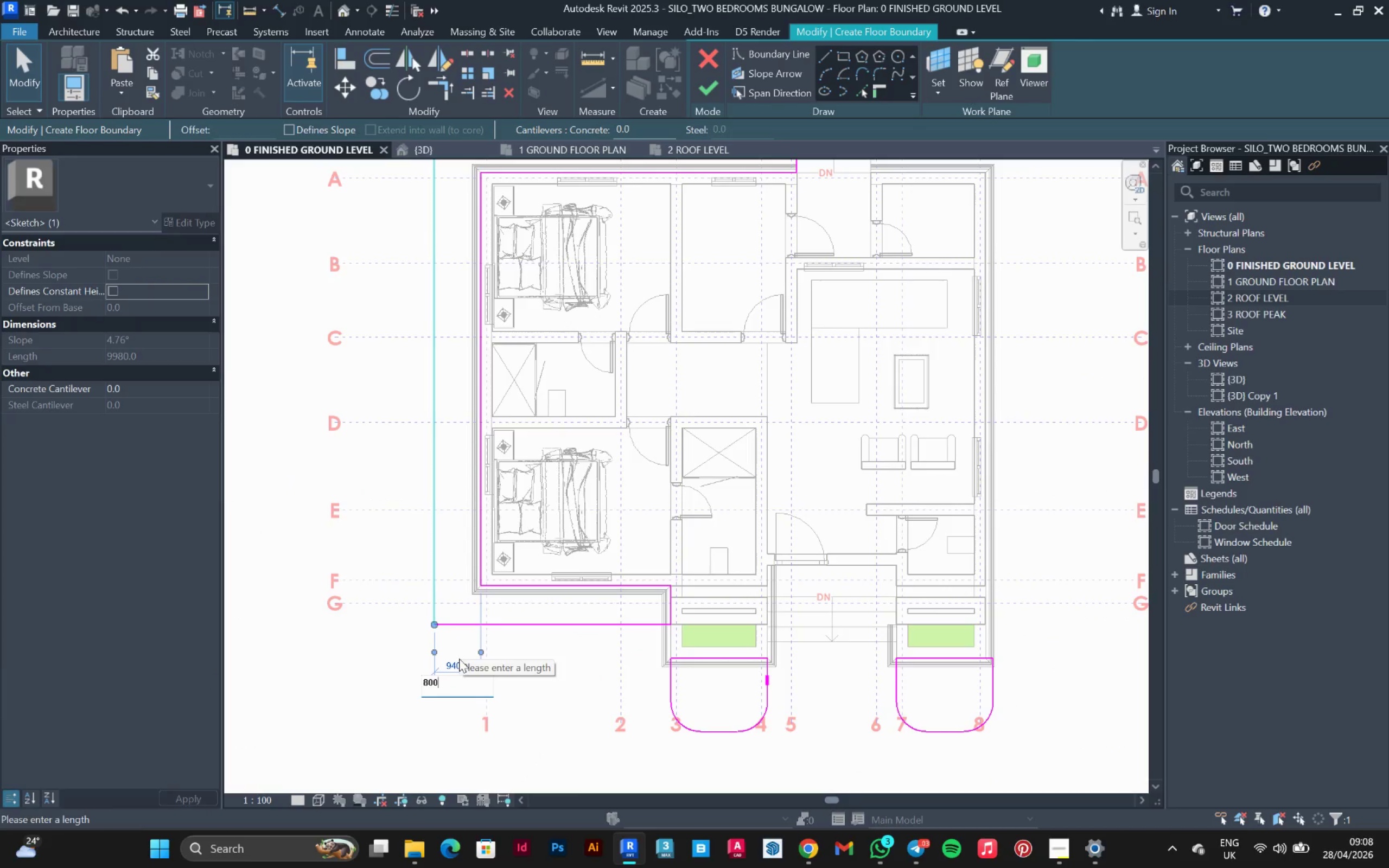 
key(Enter)
 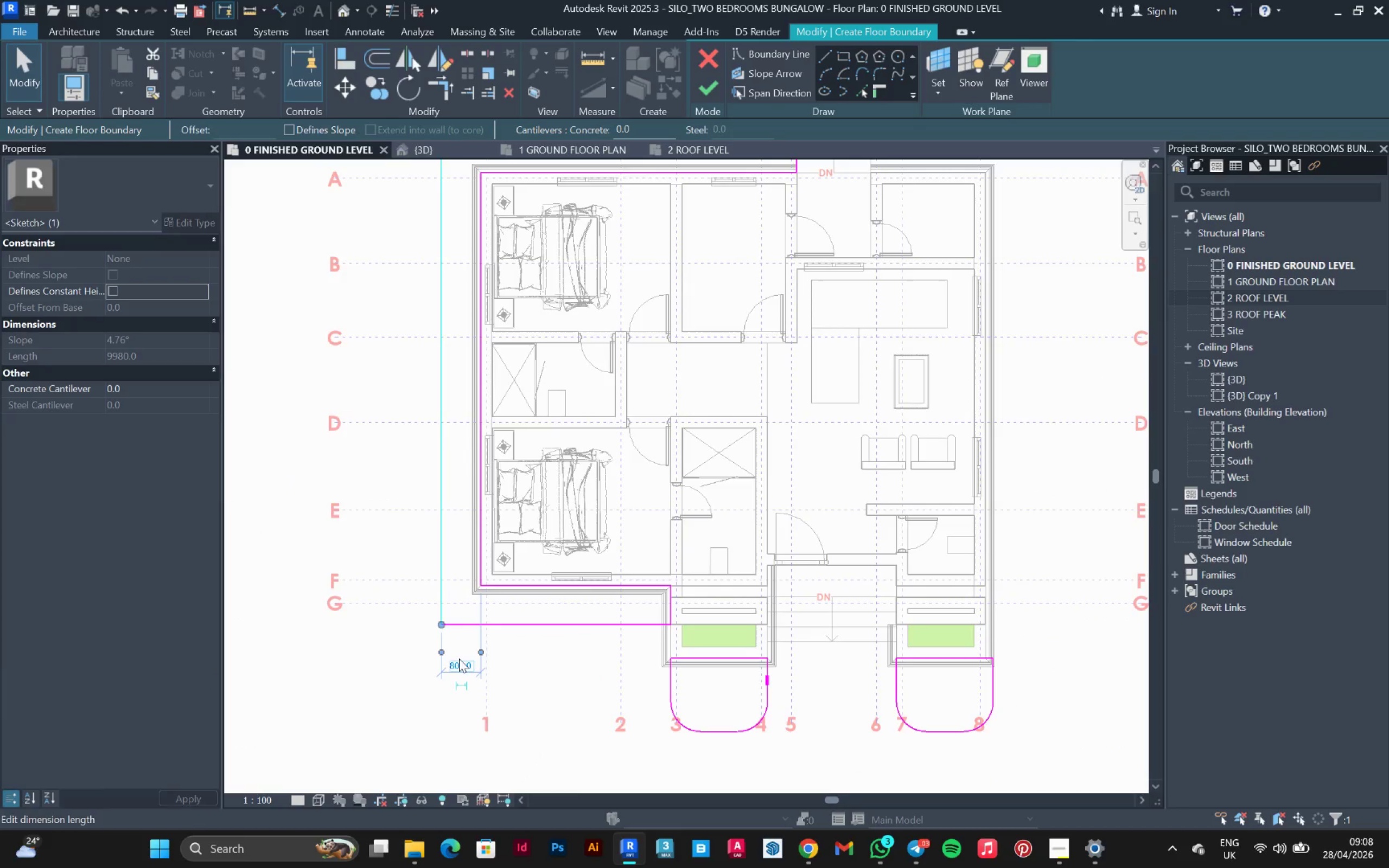 
scroll: coordinate [476, 651], scroll_direction: down, amount: 1.0
 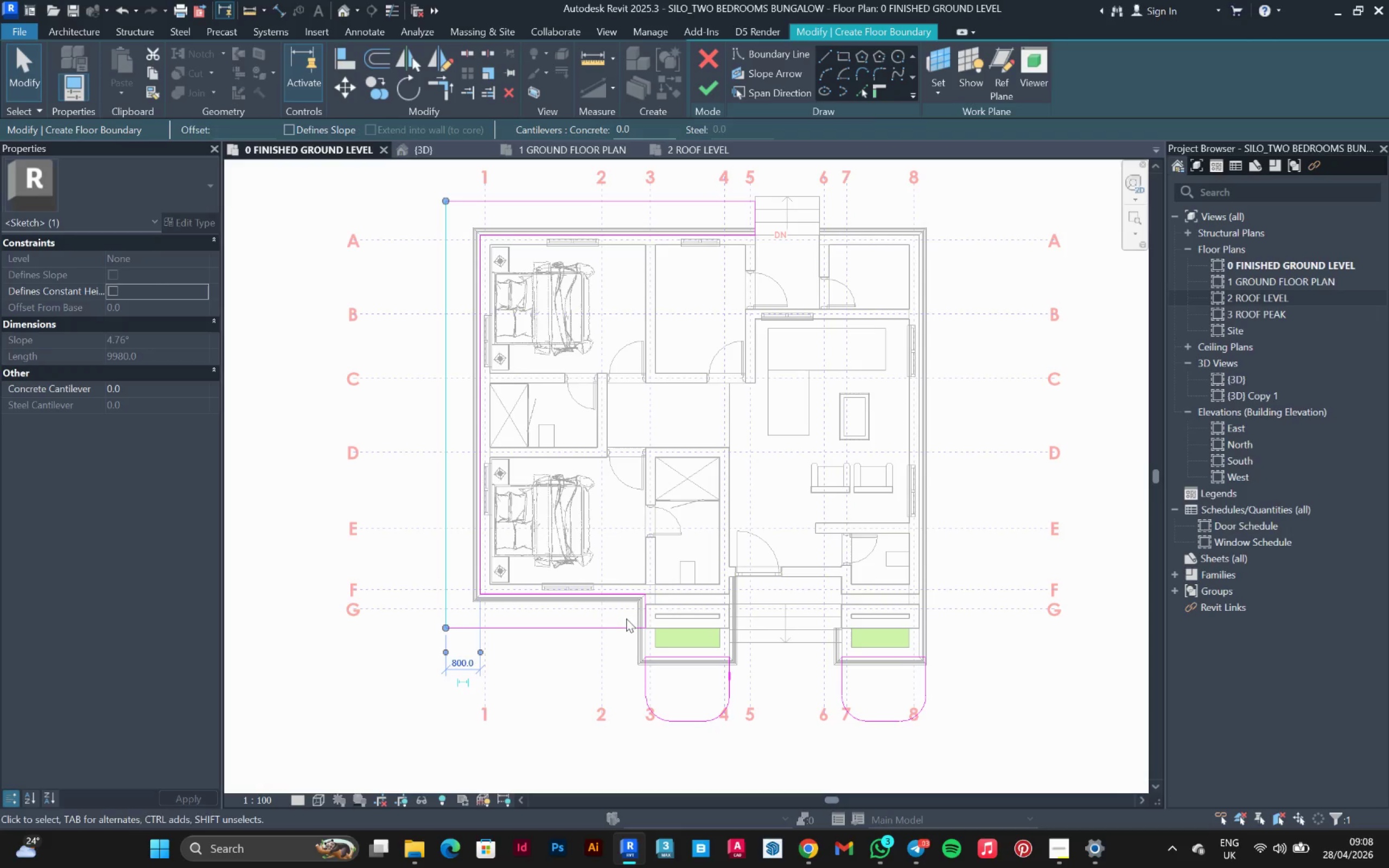 
scroll: coordinate [808, 301], scroll_direction: up, amount: 1.0
 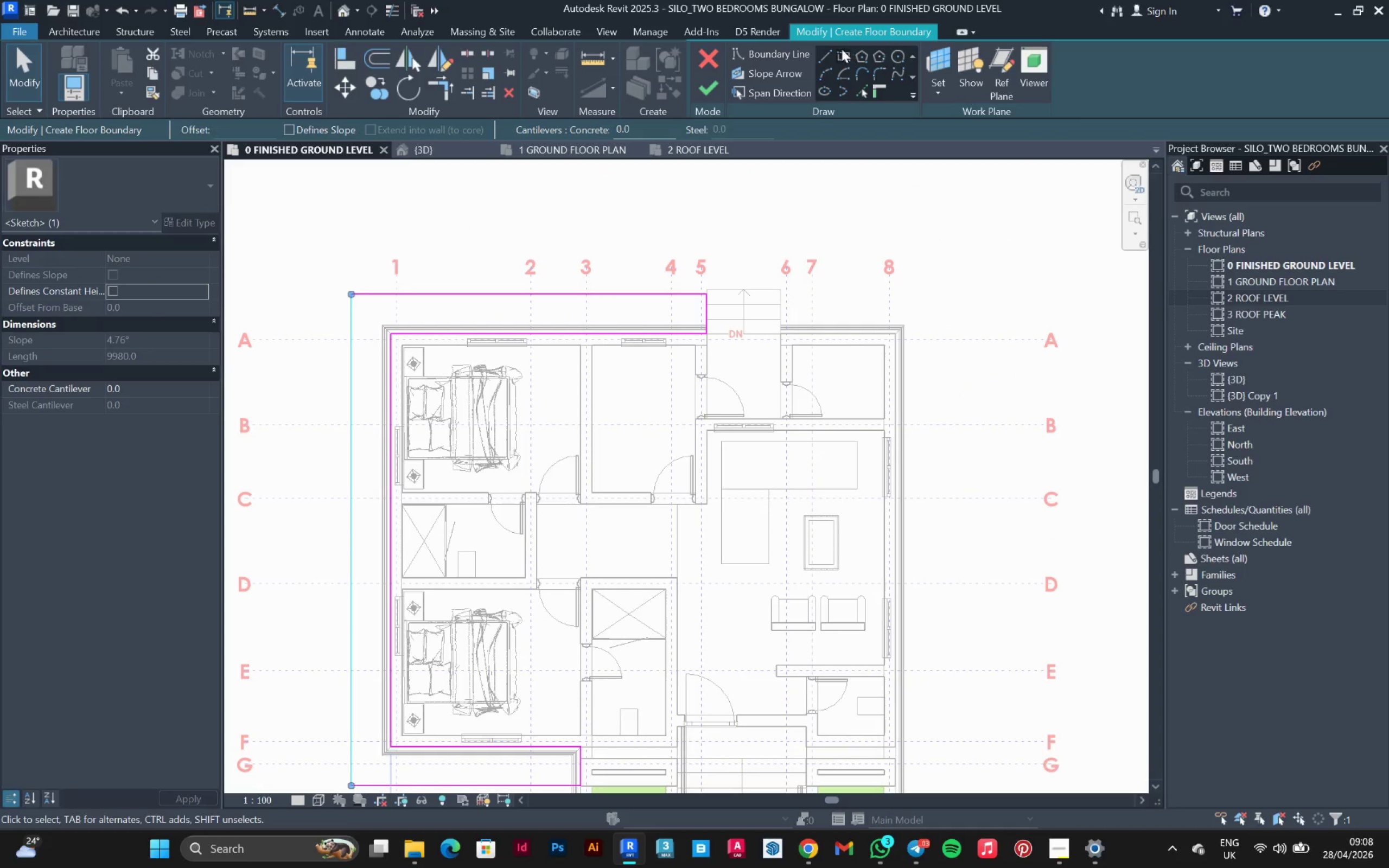 
left_click([826, 53])
 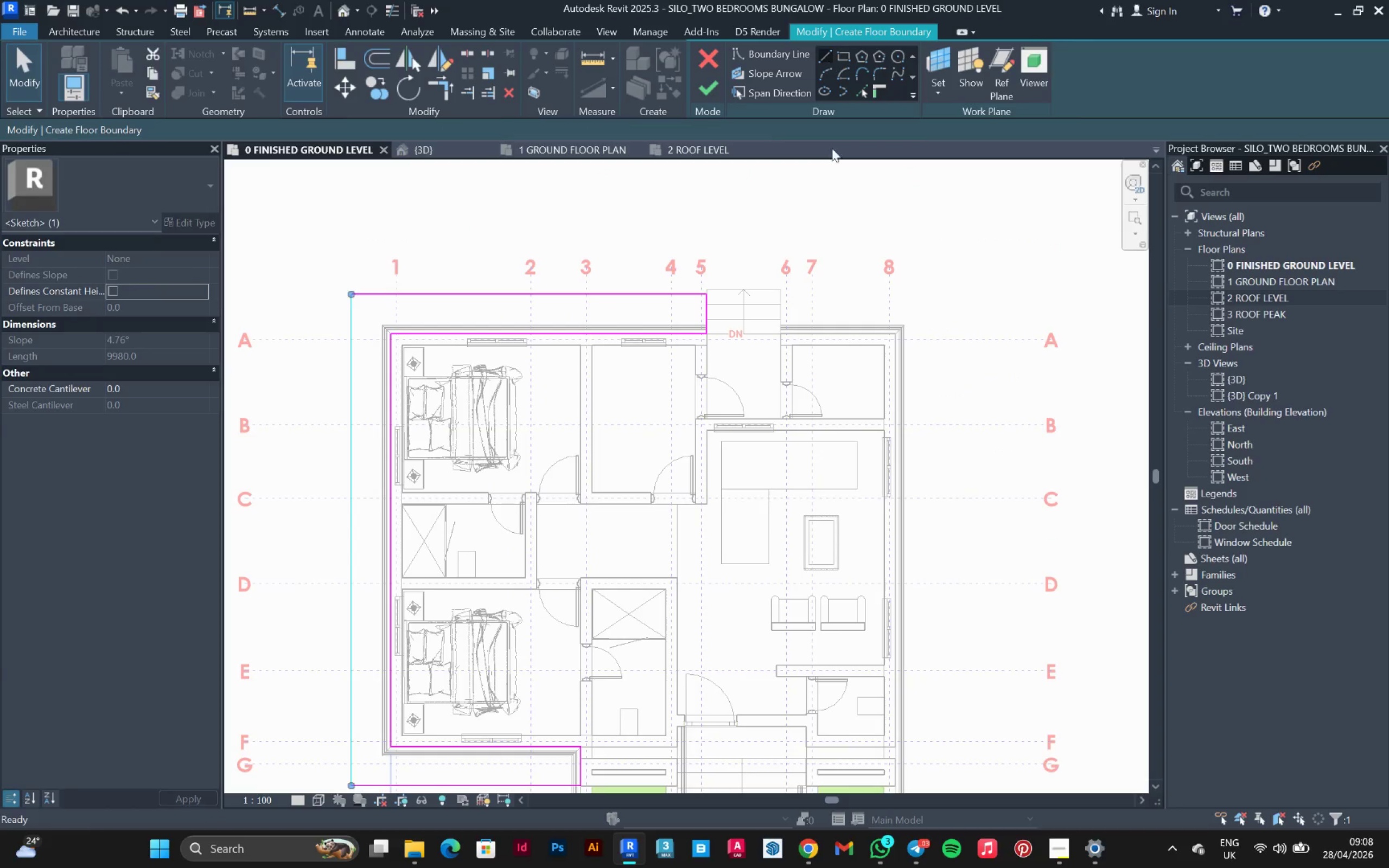 
scroll: coordinate [824, 269], scroll_direction: up, amount: 3.0
 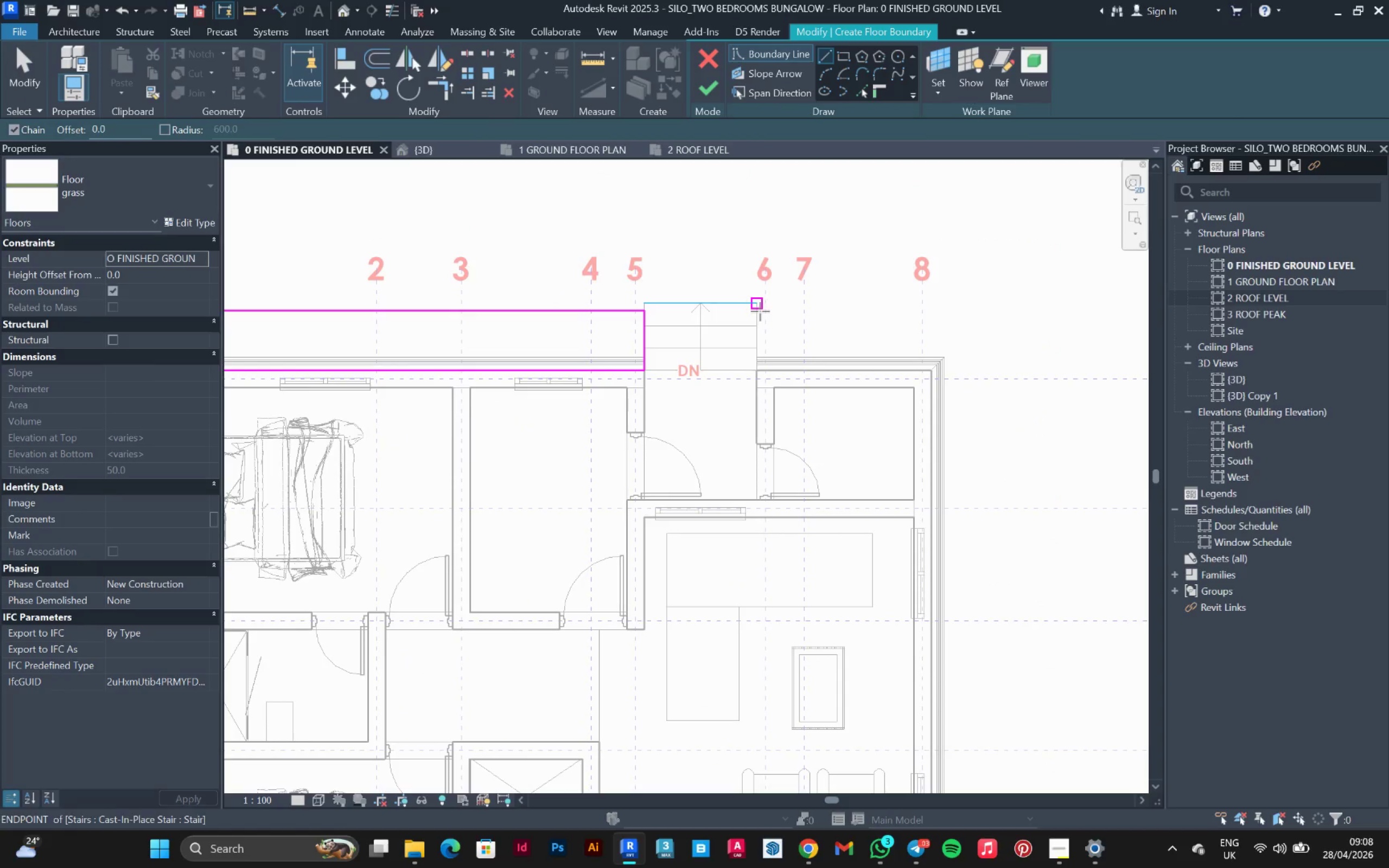 
left_click([760, 311])
 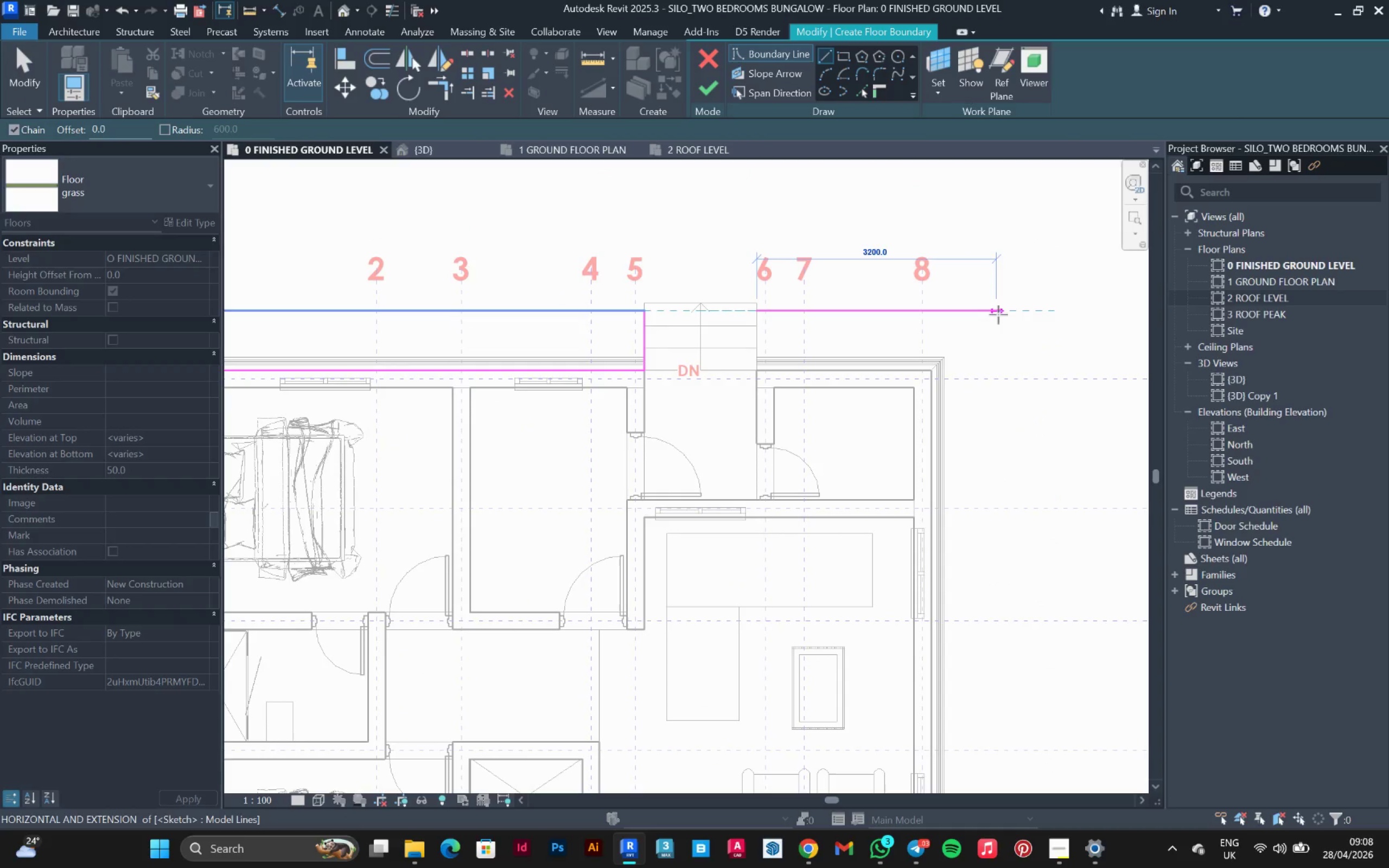 
left_click([1001, 315])
 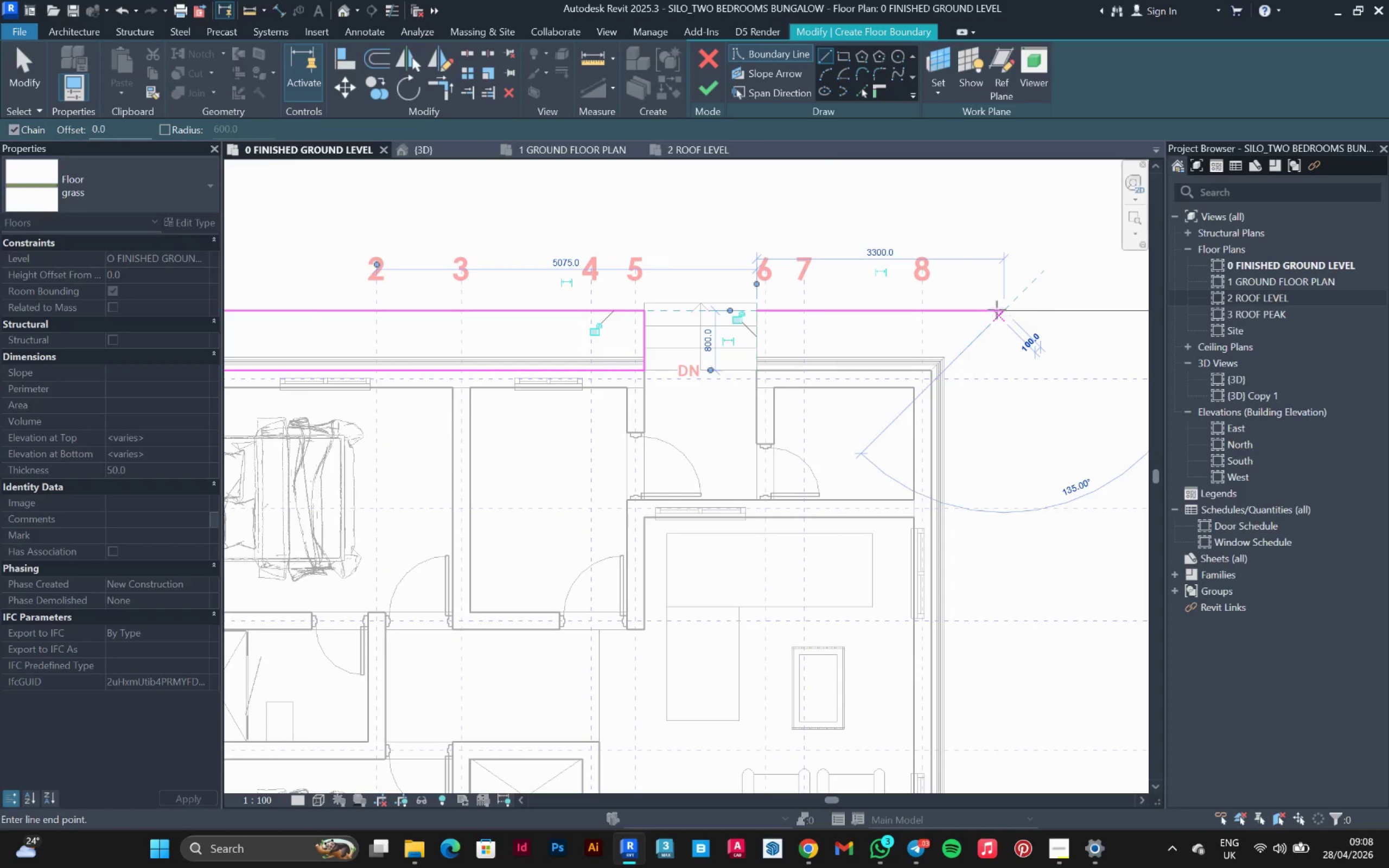 
scroll: coordinate [970, 295], scroll_direction: down, amount: 8.0
 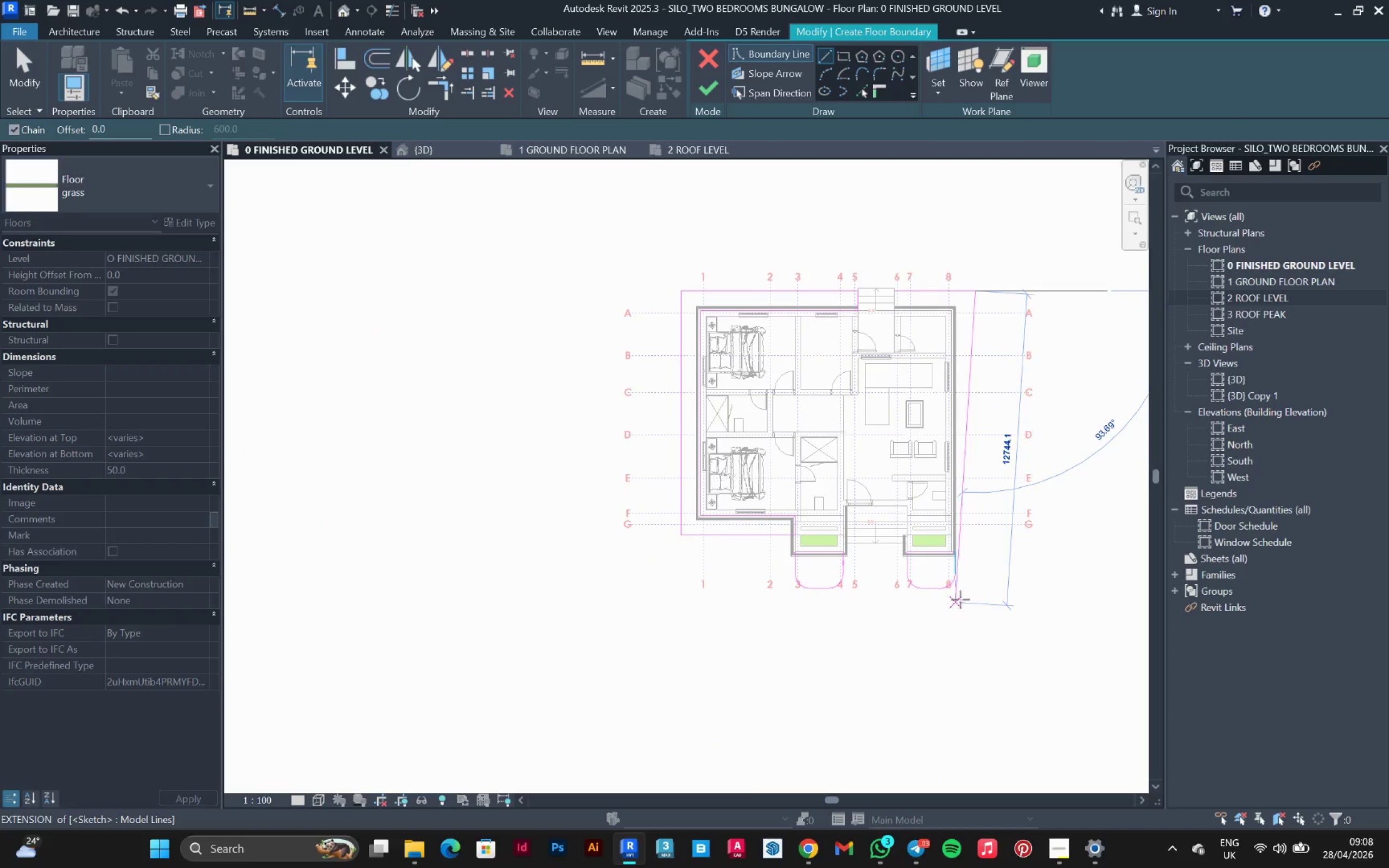 
scroll: coordinate [978, 573], scroll_direction: up, amount: 3.0
 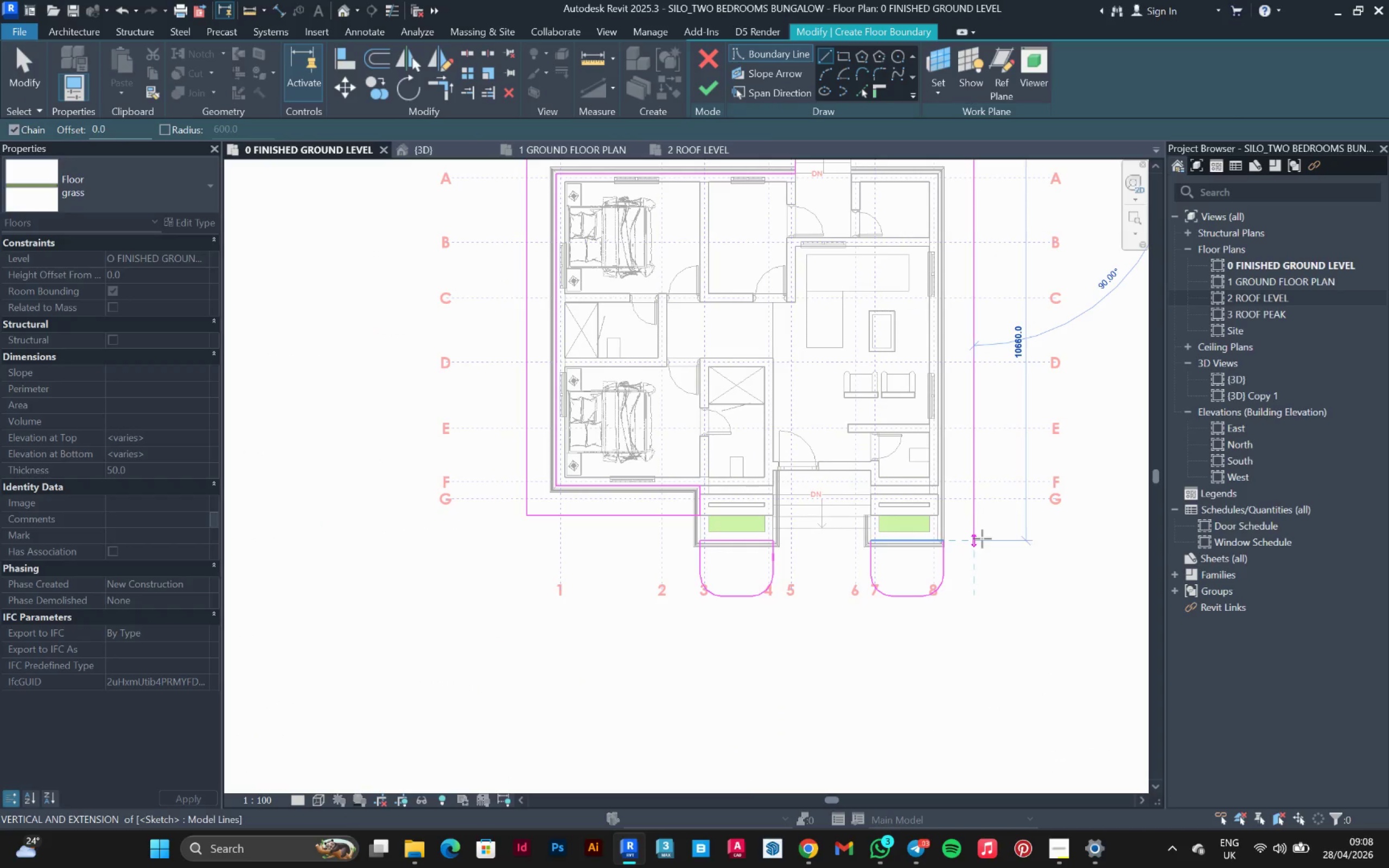 
left_click([981, 539])
 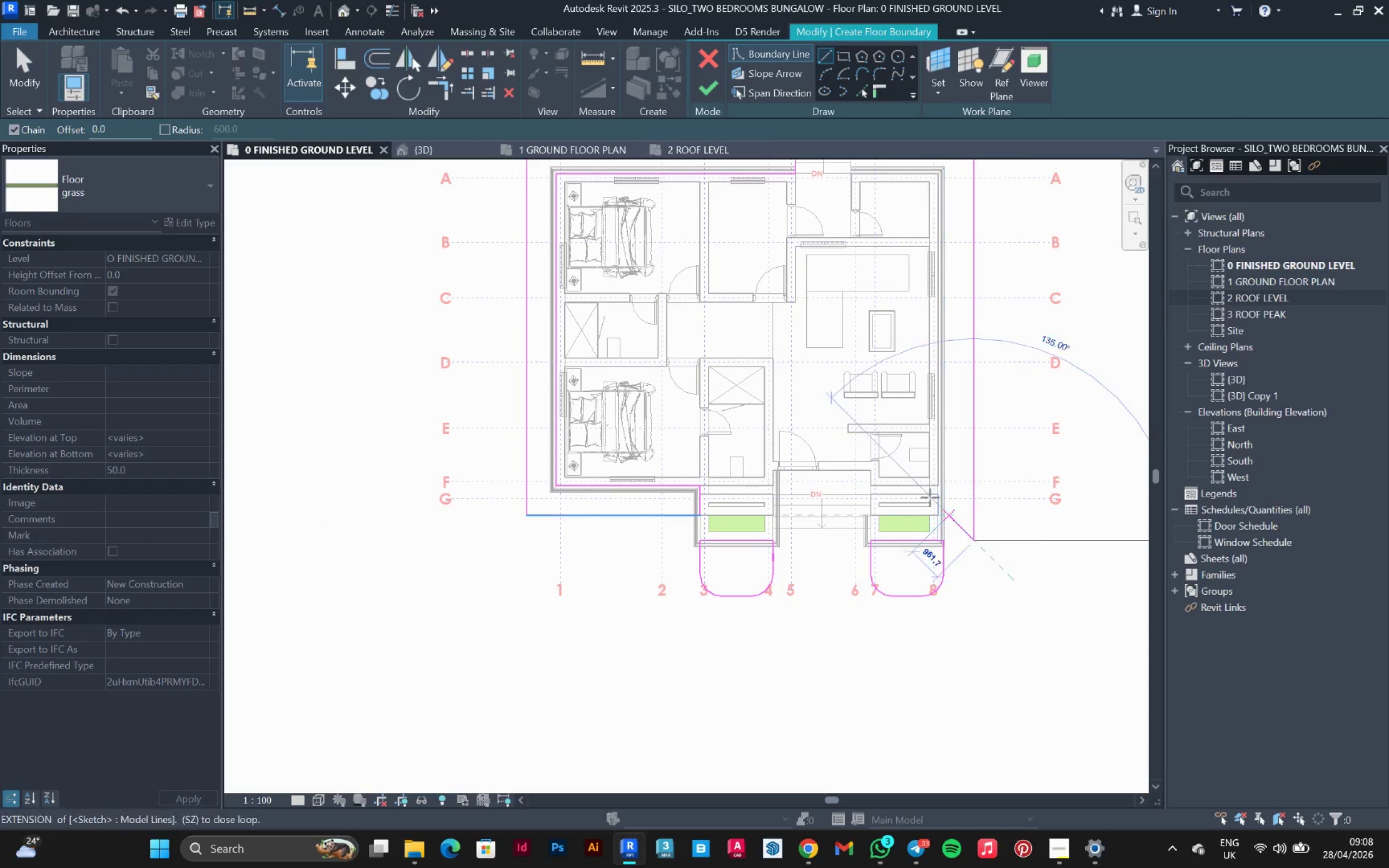 
key(Escape)
 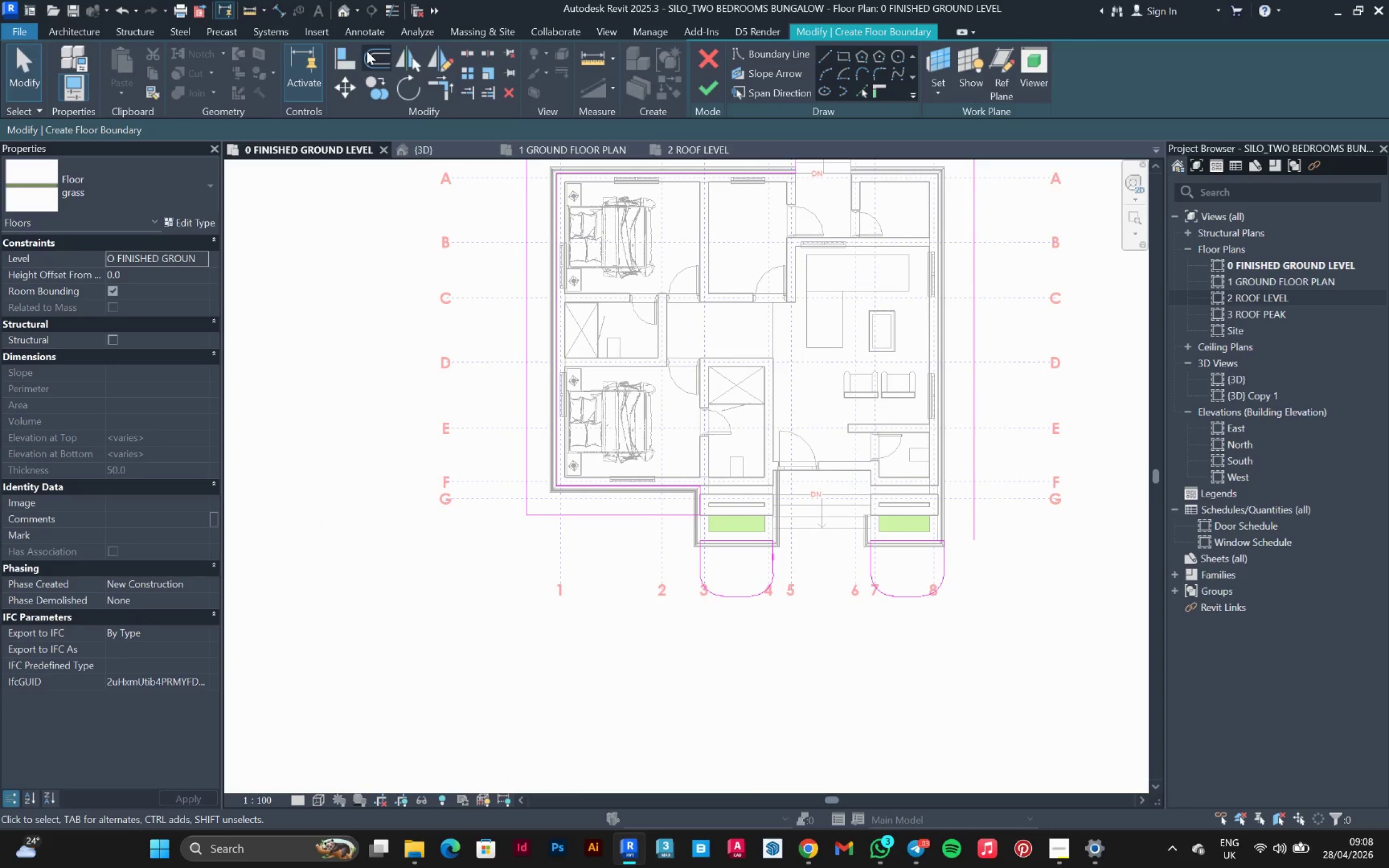 
left_click([360, 52])
 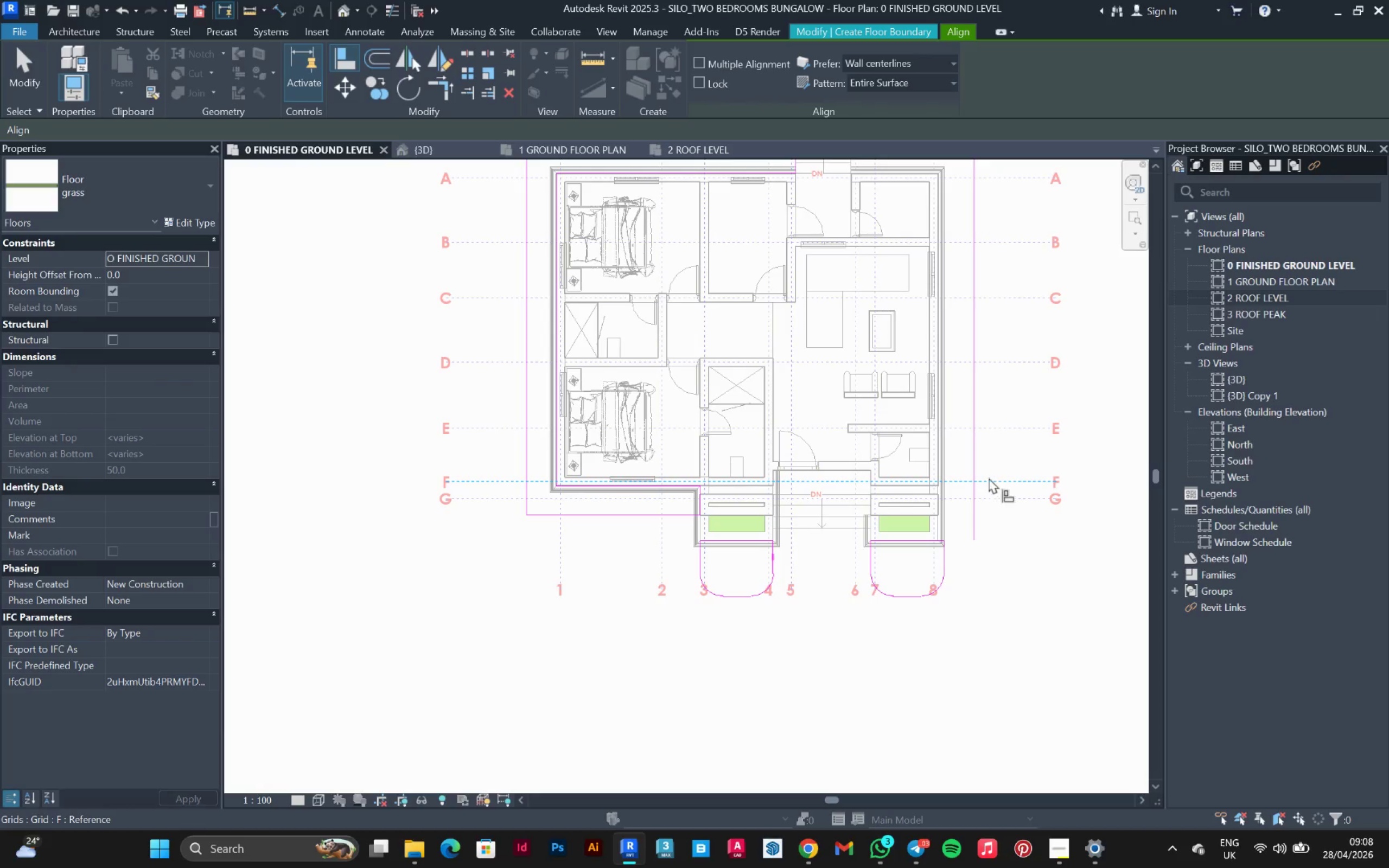 
left_click([976, 467])
 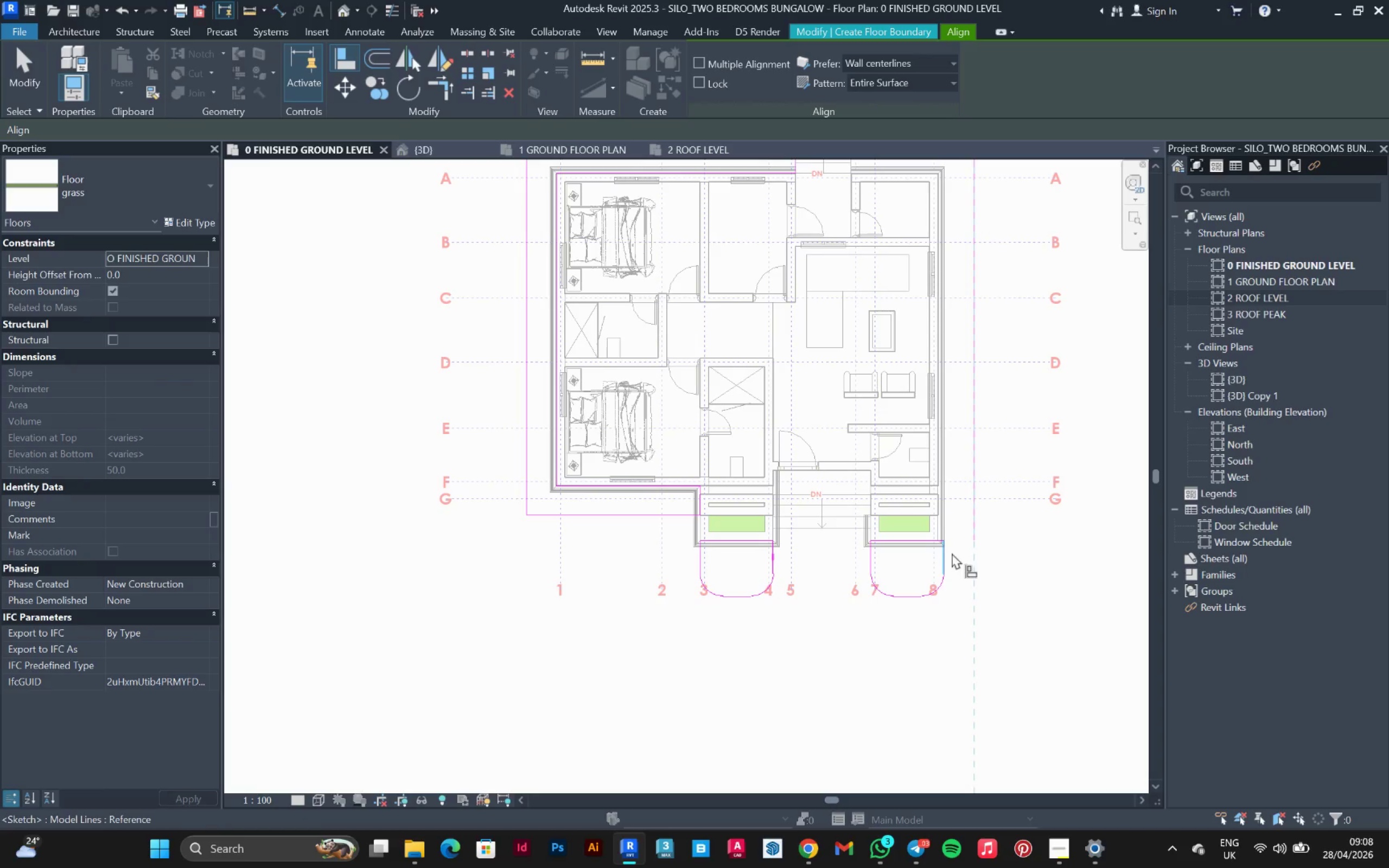 
left_click([949, 555])
 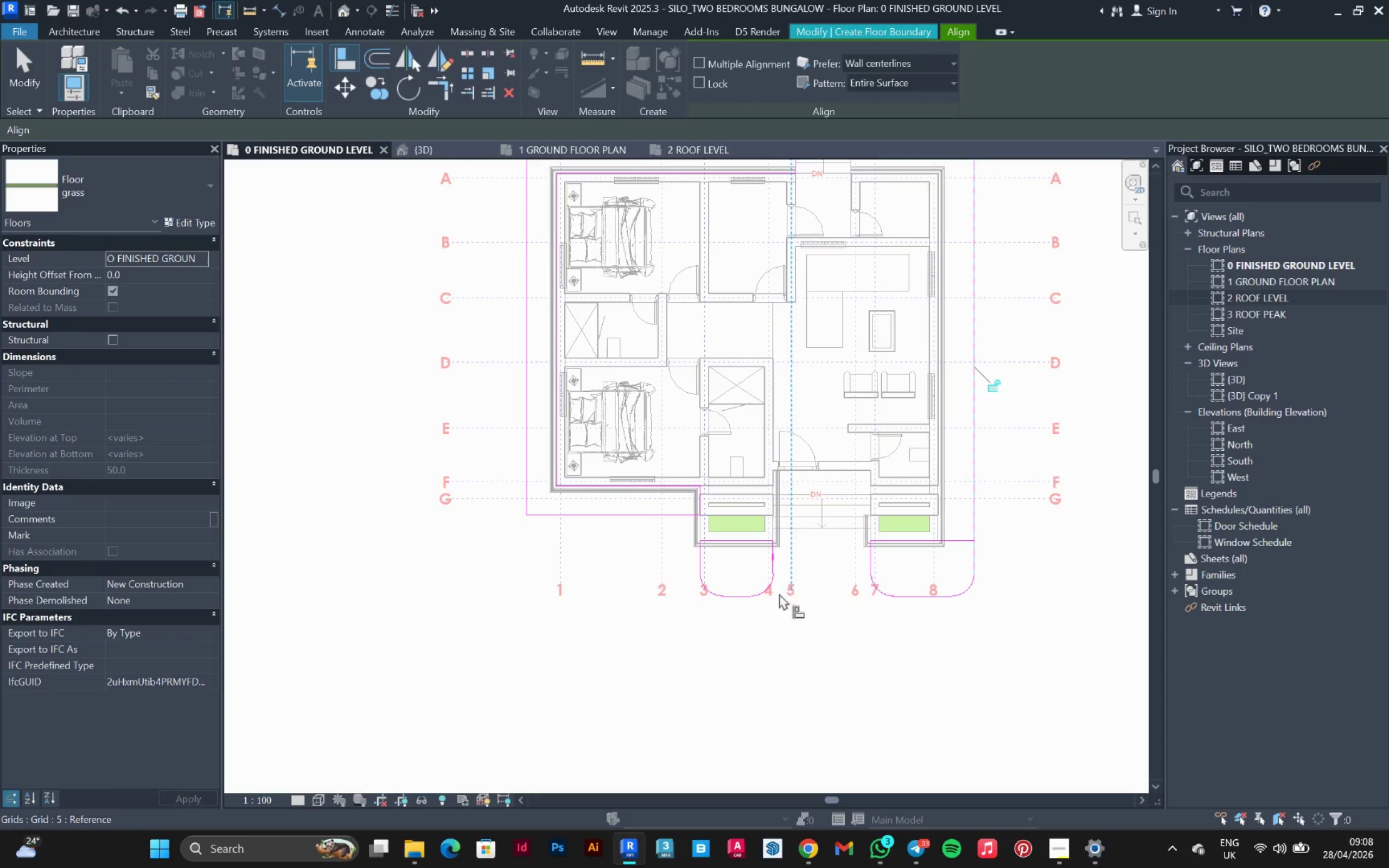 
key(Escape)
 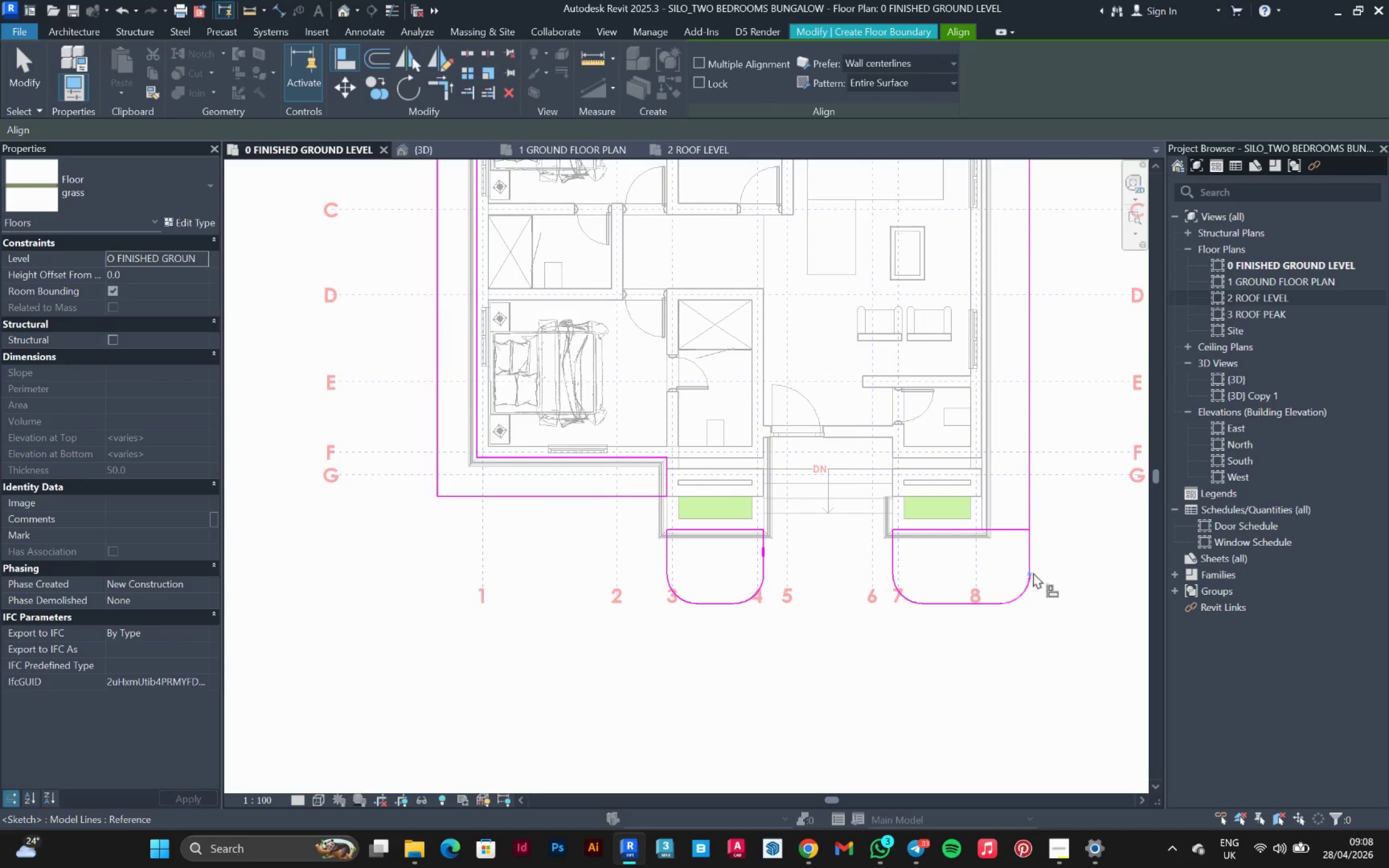 
key(Escape)
 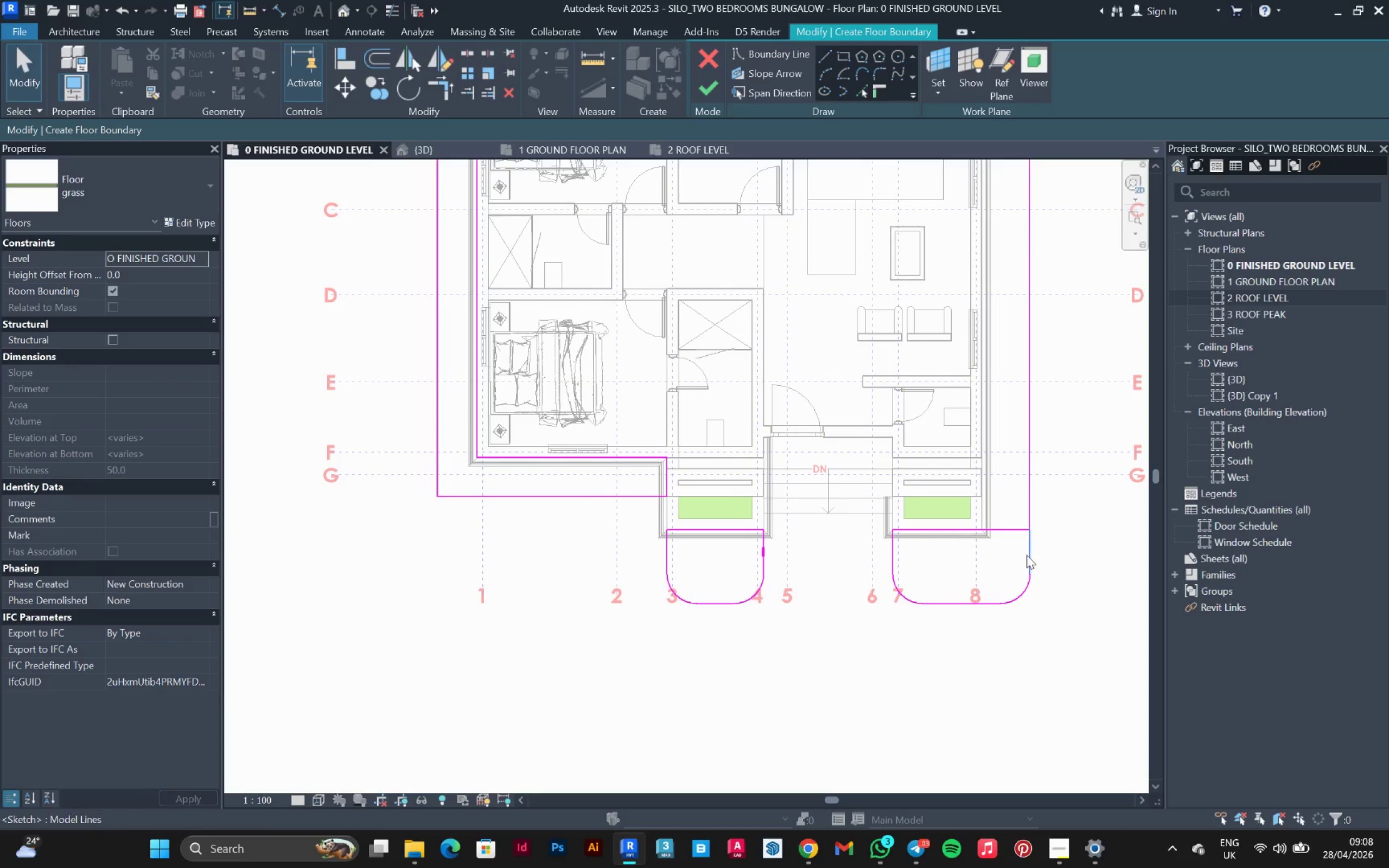 
scroll: coordinate [885, 577], scroll_direction: up, amount: 2.0
 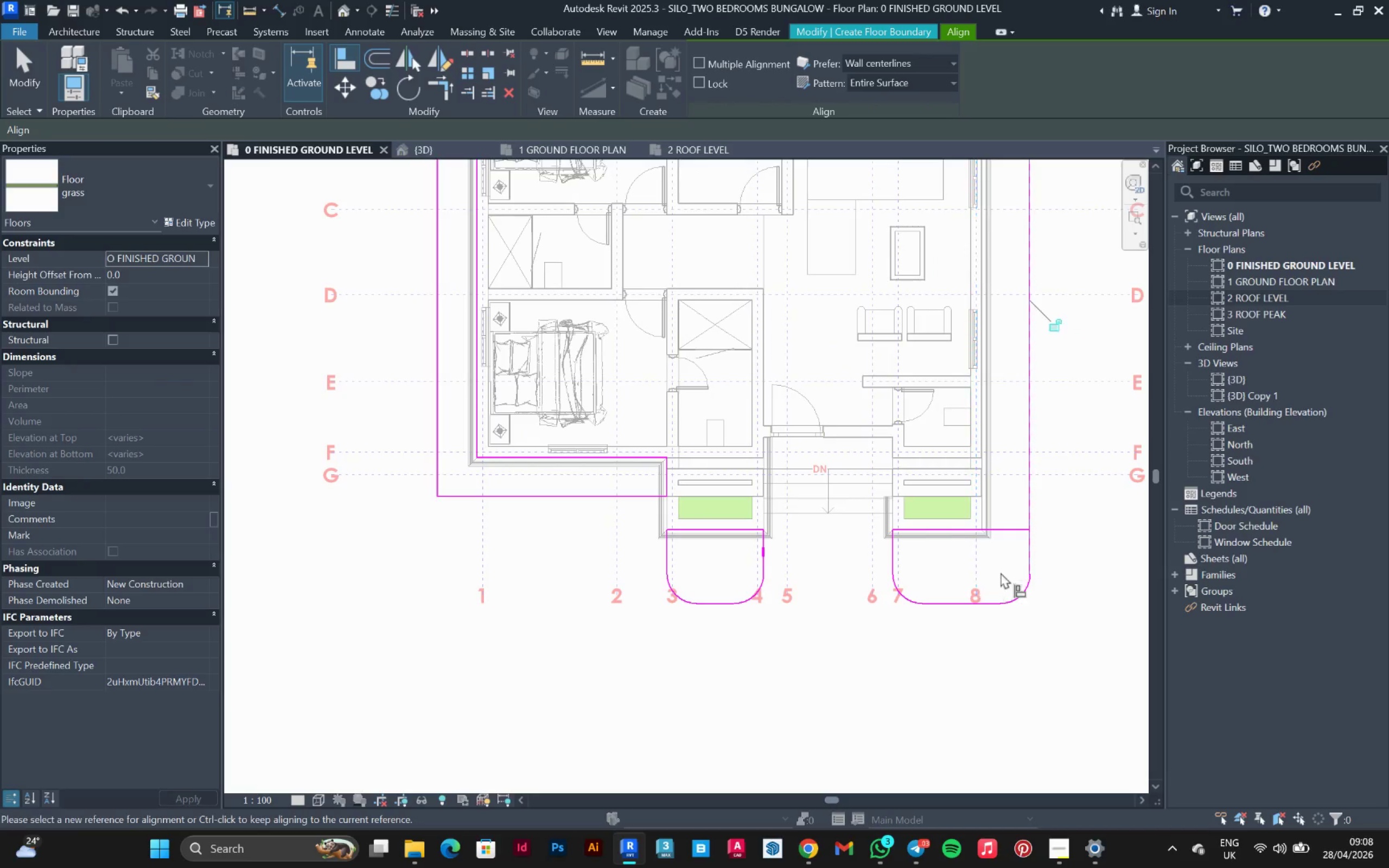 
left_click_drag(start_coordinate=[1027, 554], to_coordinate=[628, 554])
 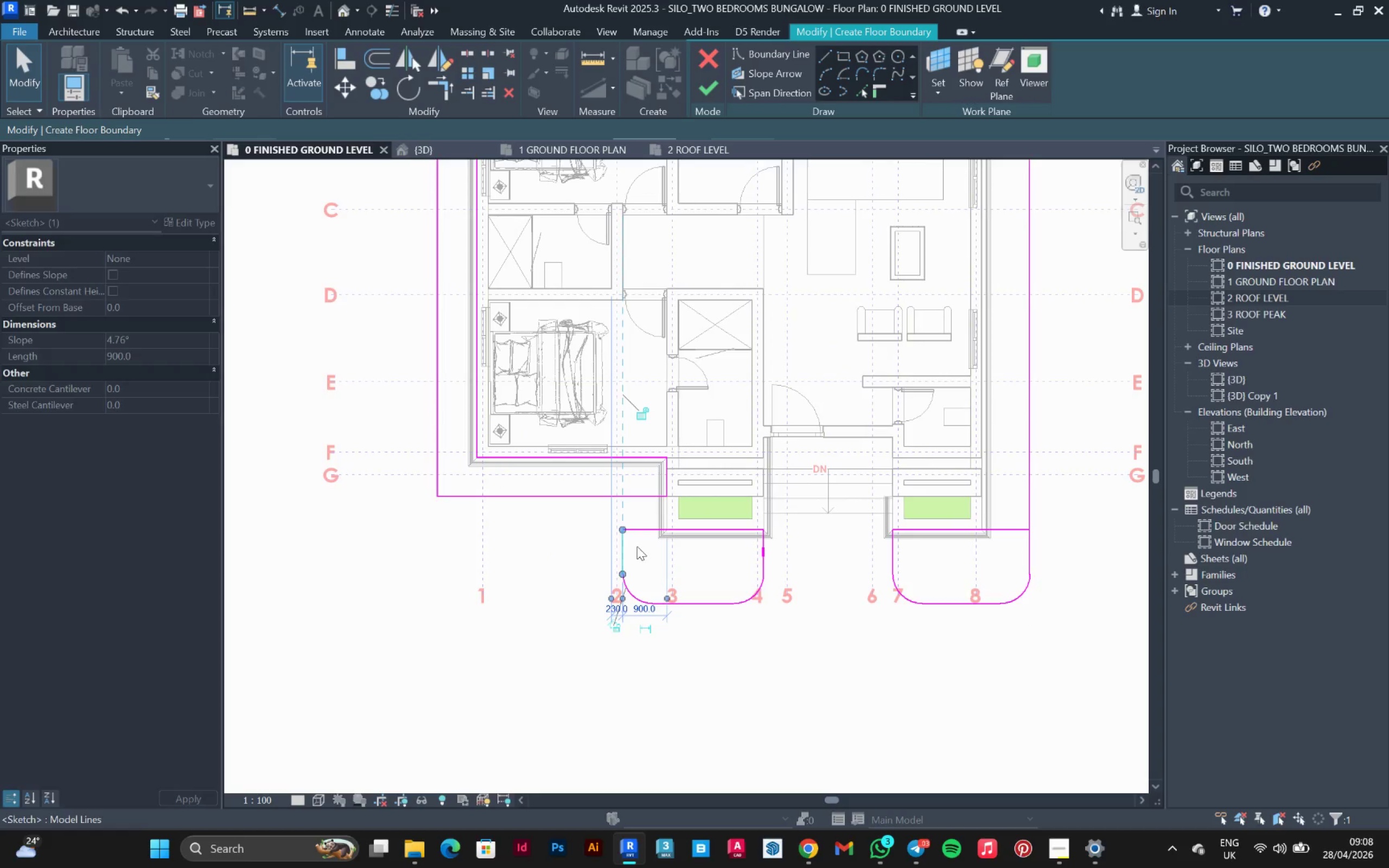 
scroll: coordinate [640, 541], scroll_direction: up, amount: 4.0
 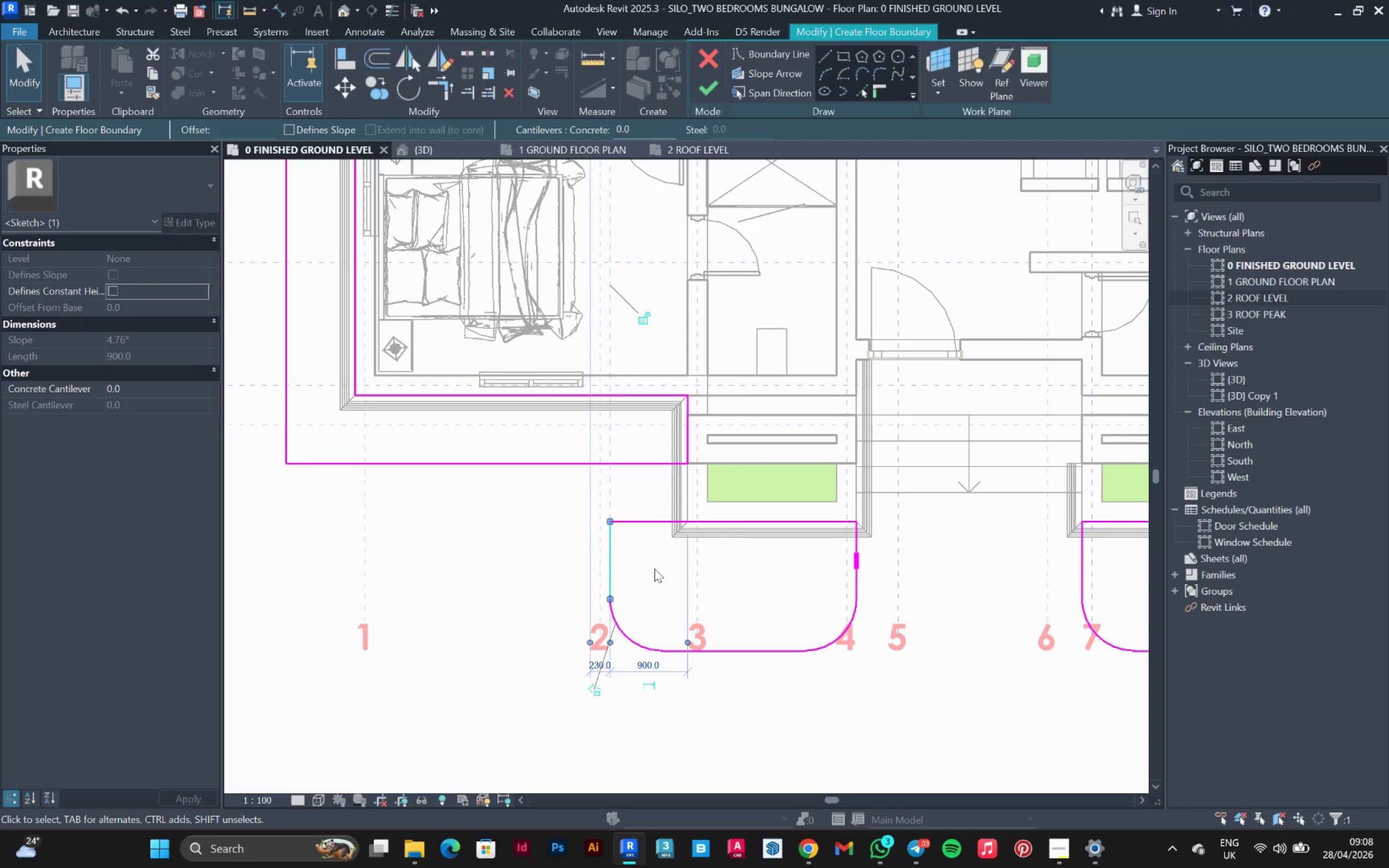 
left_click([654, 569])
 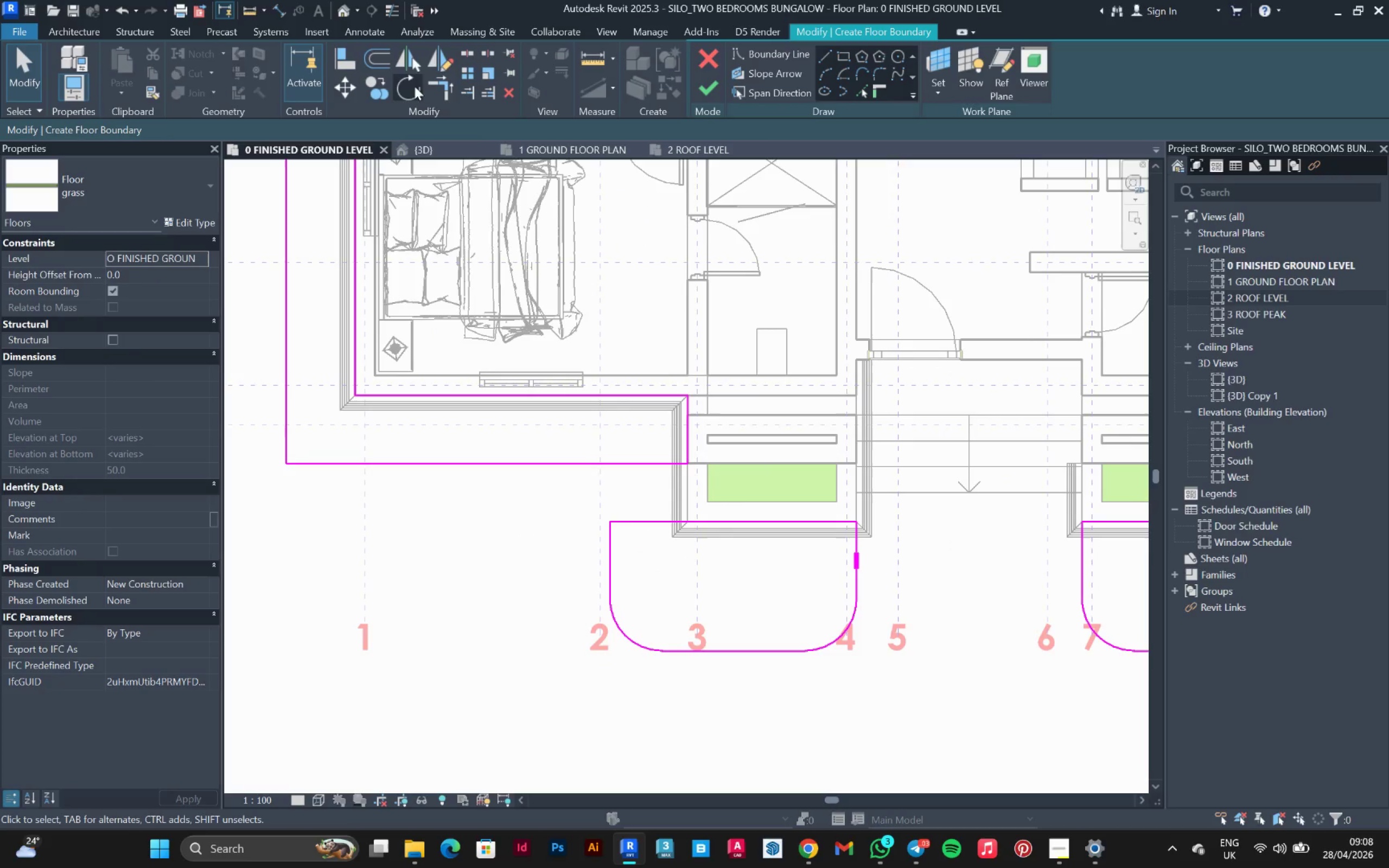 
left_click([426, 87])
 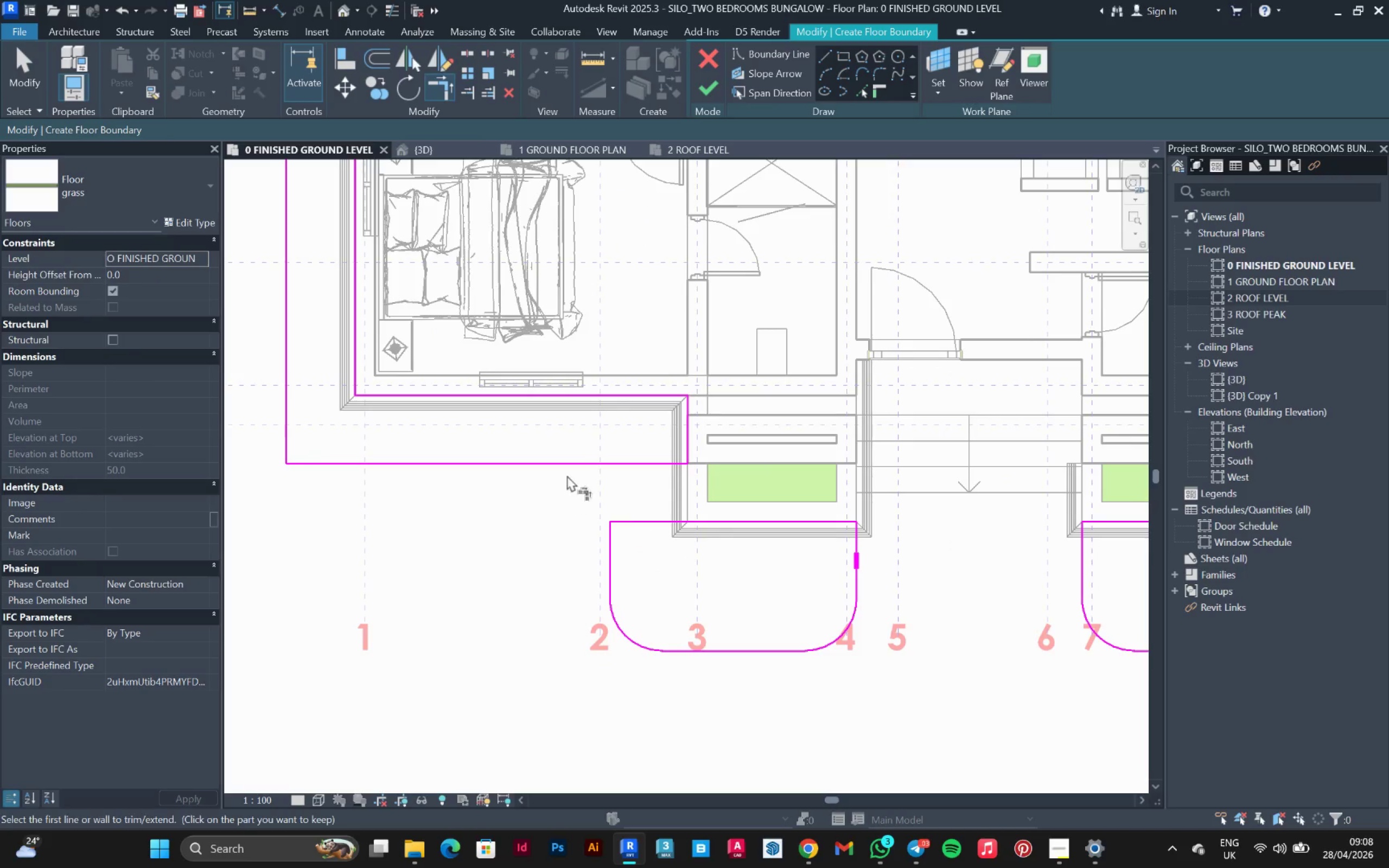 
left_click_drag(start_coordinate=[575, 465], to_coordinate=[577, 469])
 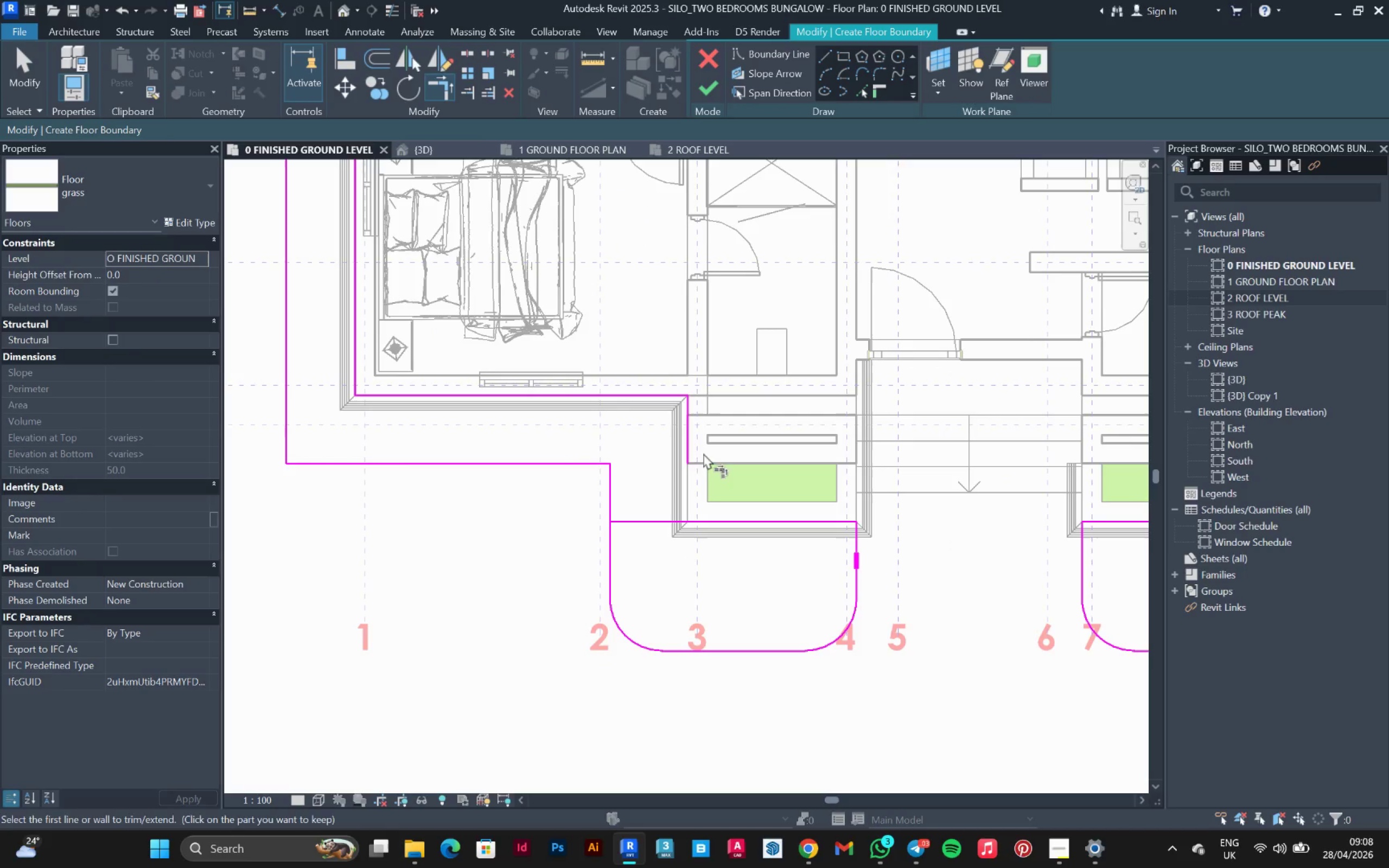 
left_click_drag(start_coordinate=[689, 445], to_coordinate=[690, 448])
 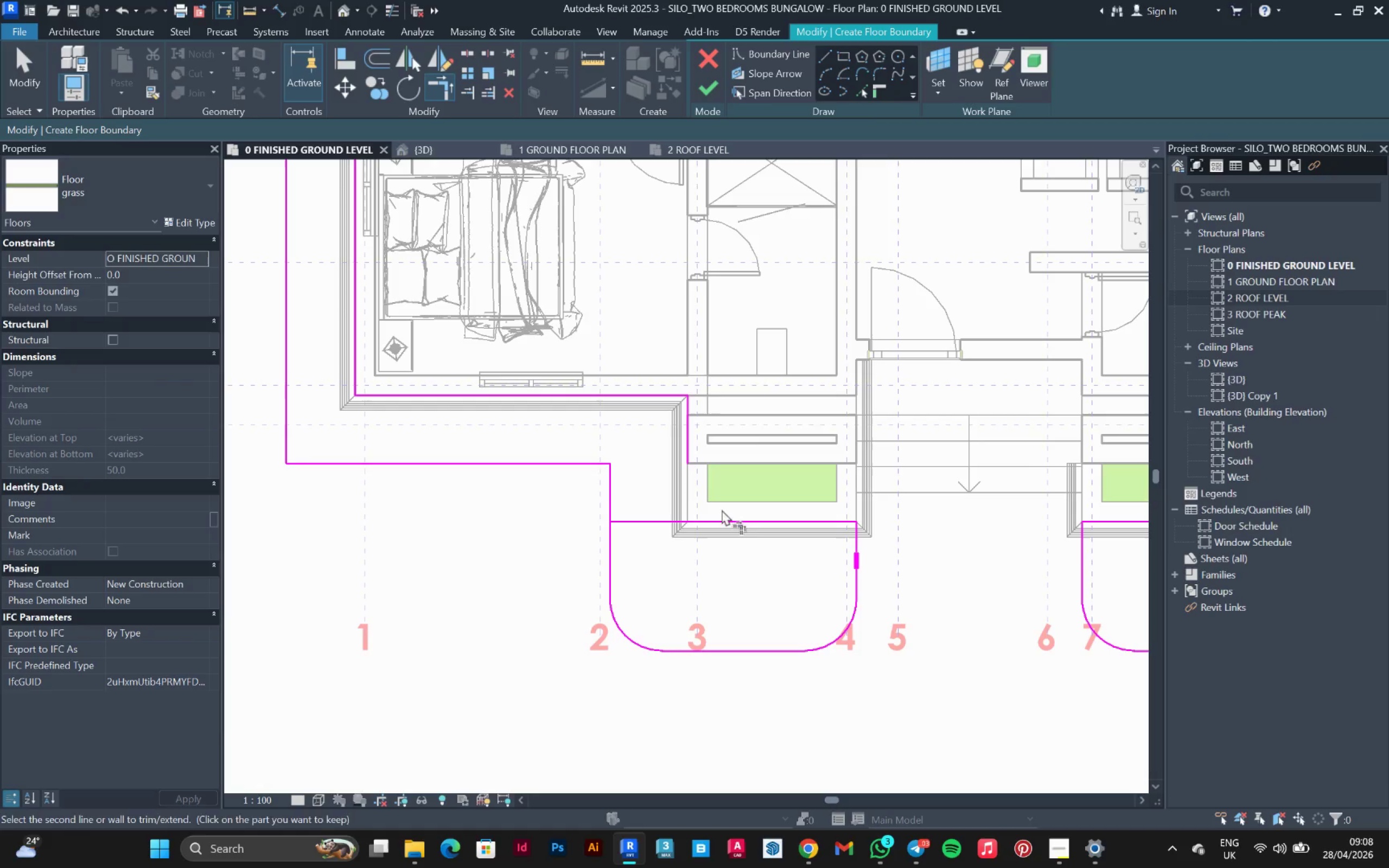 
left_click_drag(start_coordinate=[722, 512], to_coordinate=[722, 520])
 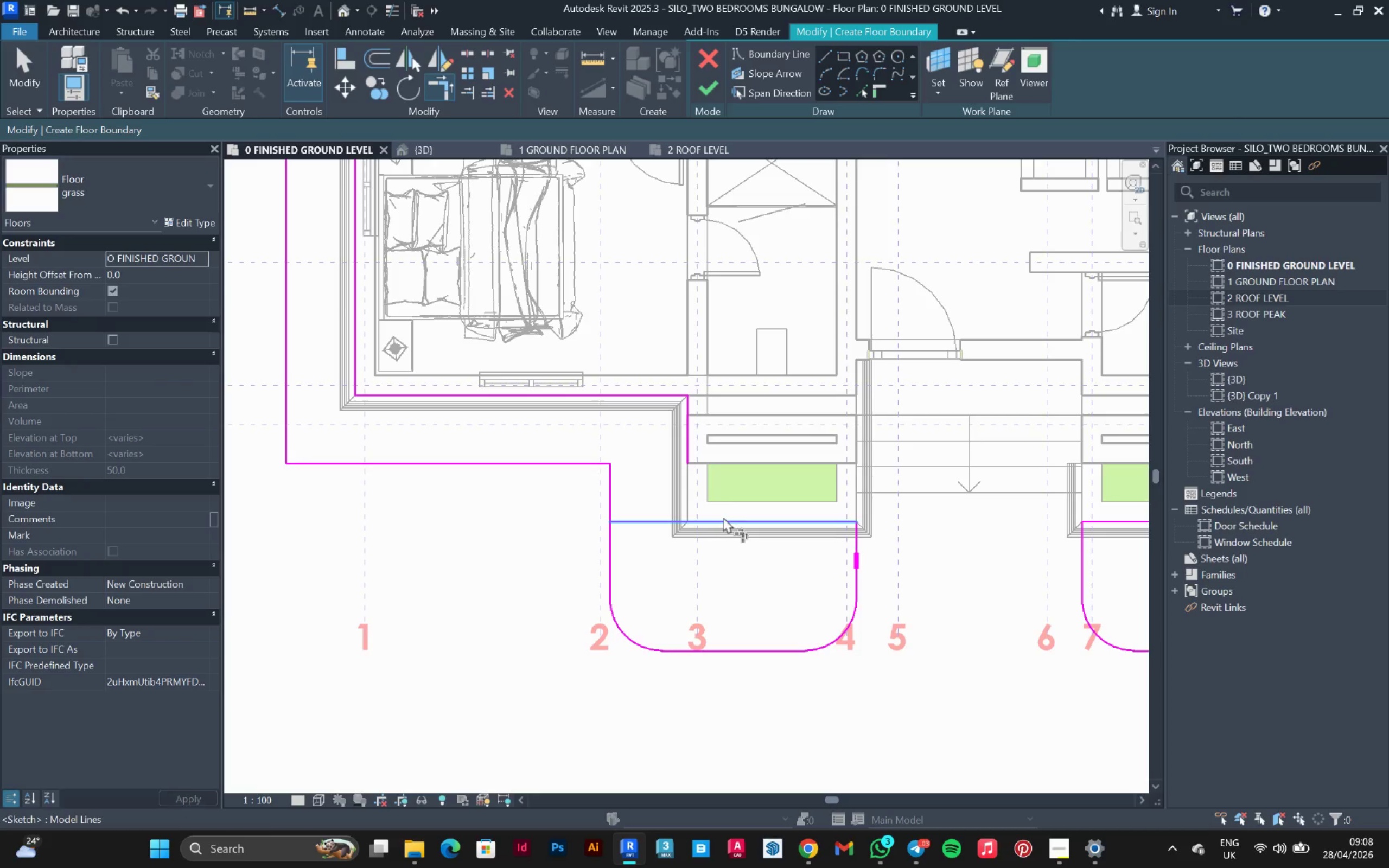 
left_click([723, 517])
 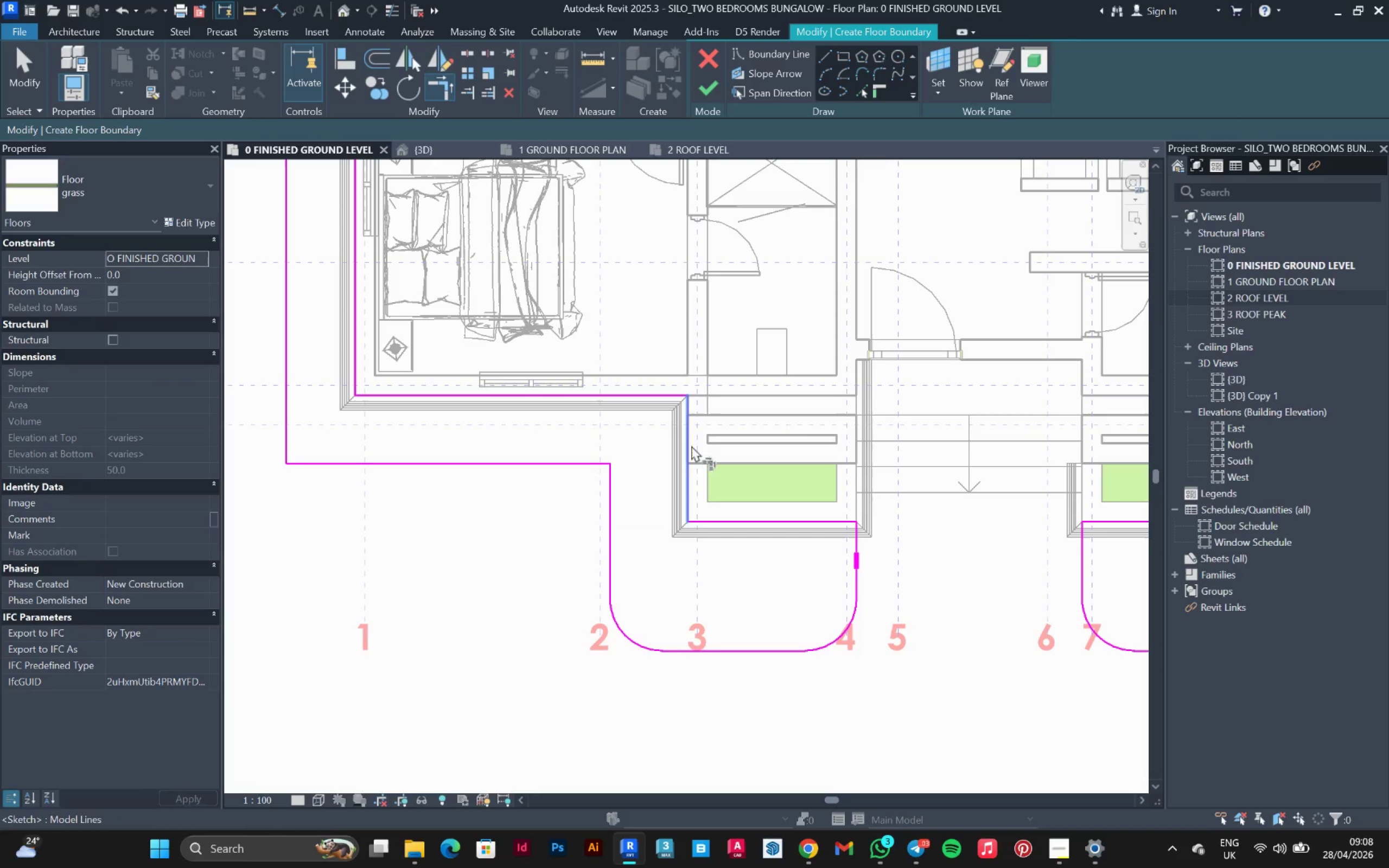 
scroll: coordinate [976, 499], scroll_direction: down, amount: 1.0
 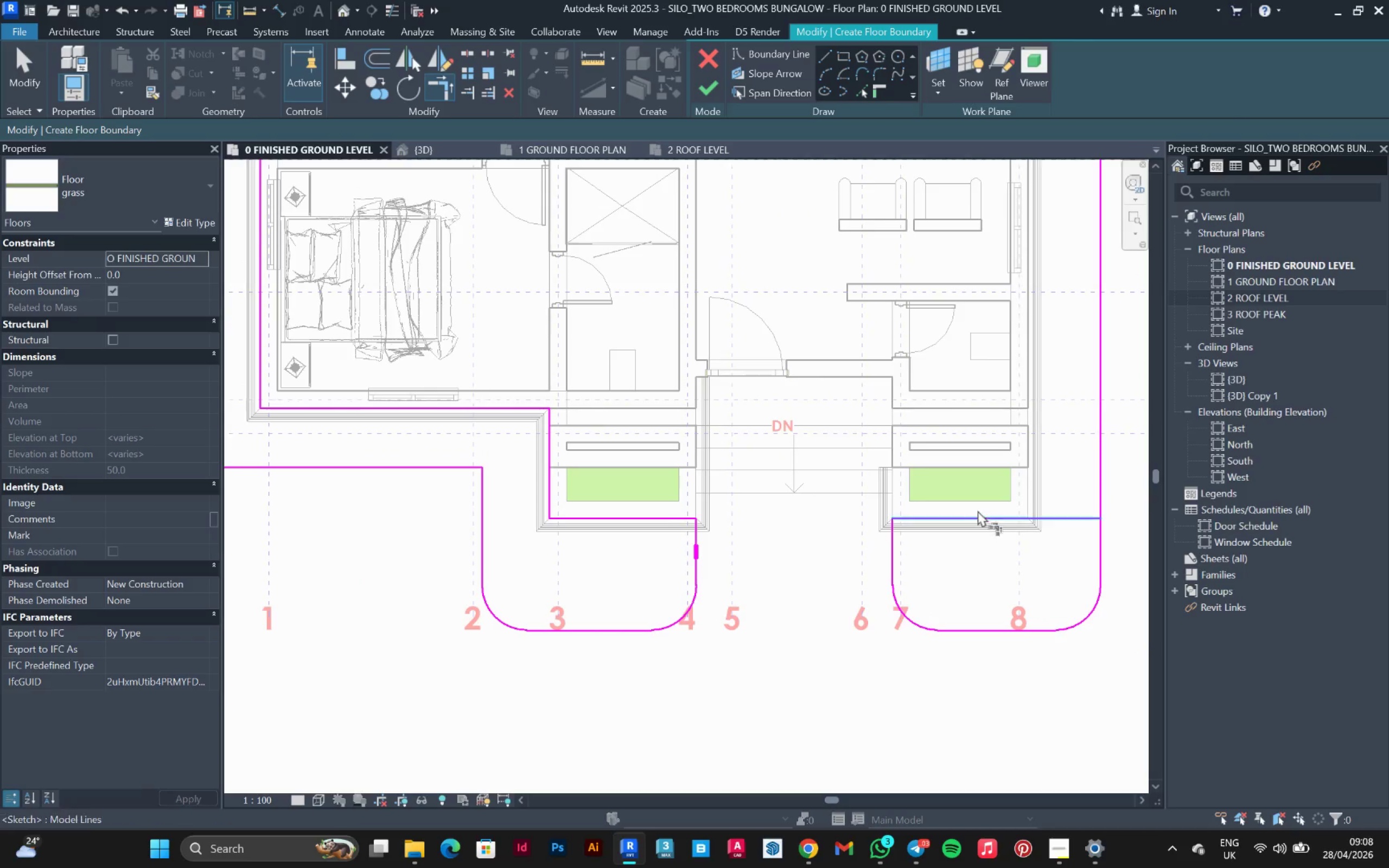 
left_click([983, 515])
 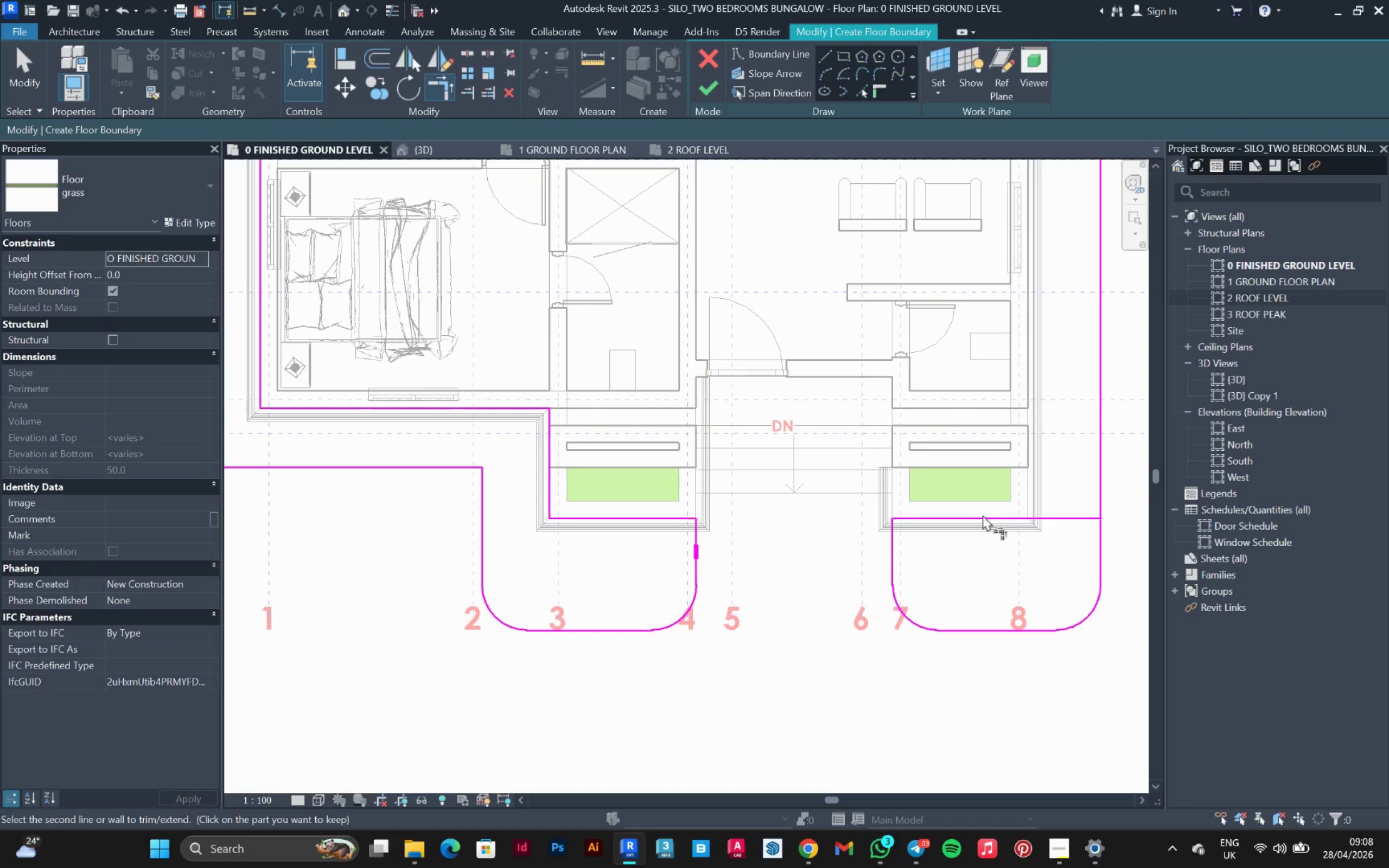 
scroll: coordinate [986, 511], scroll_direction: down, amount: 9.0
 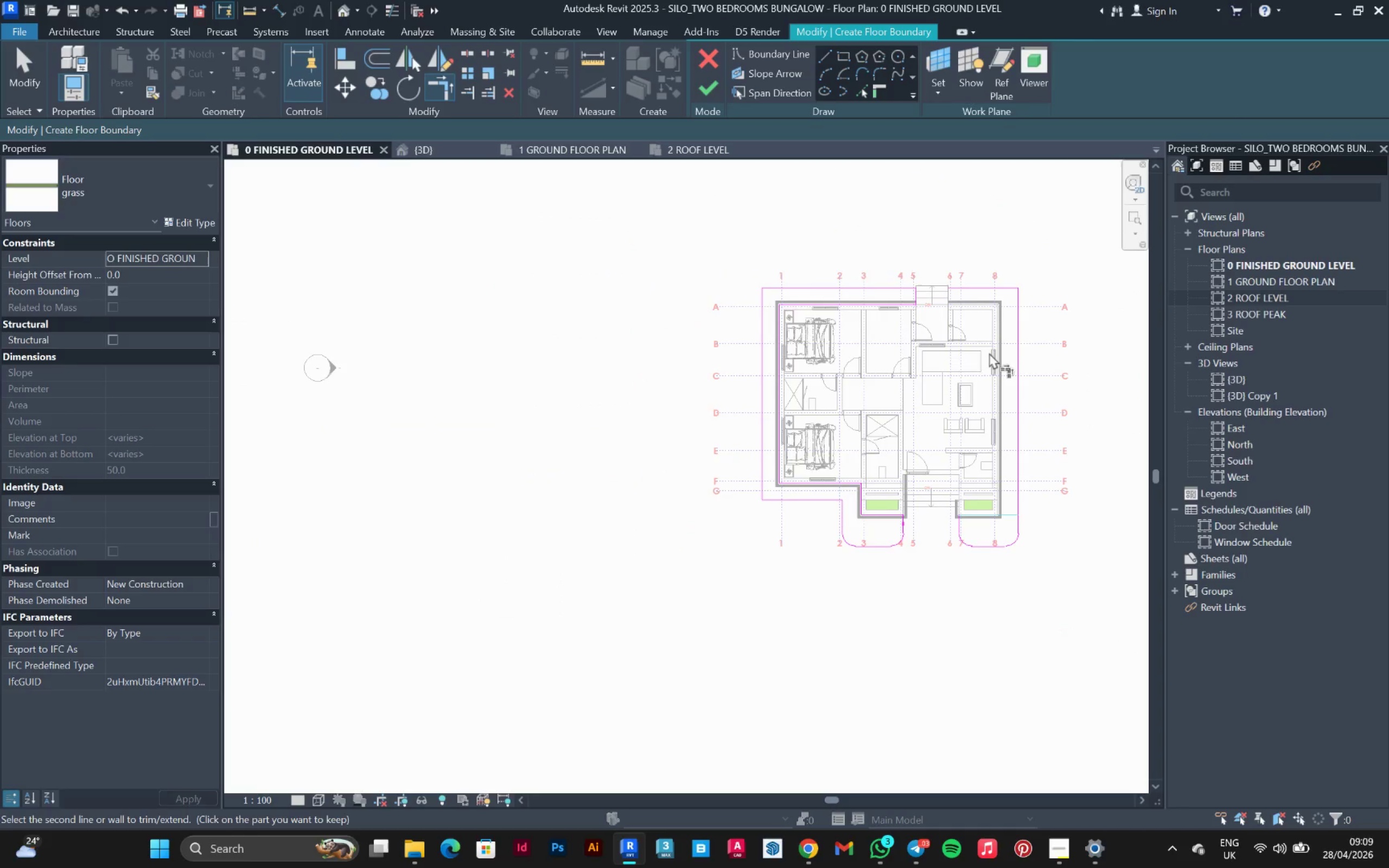 
key(Escape)
 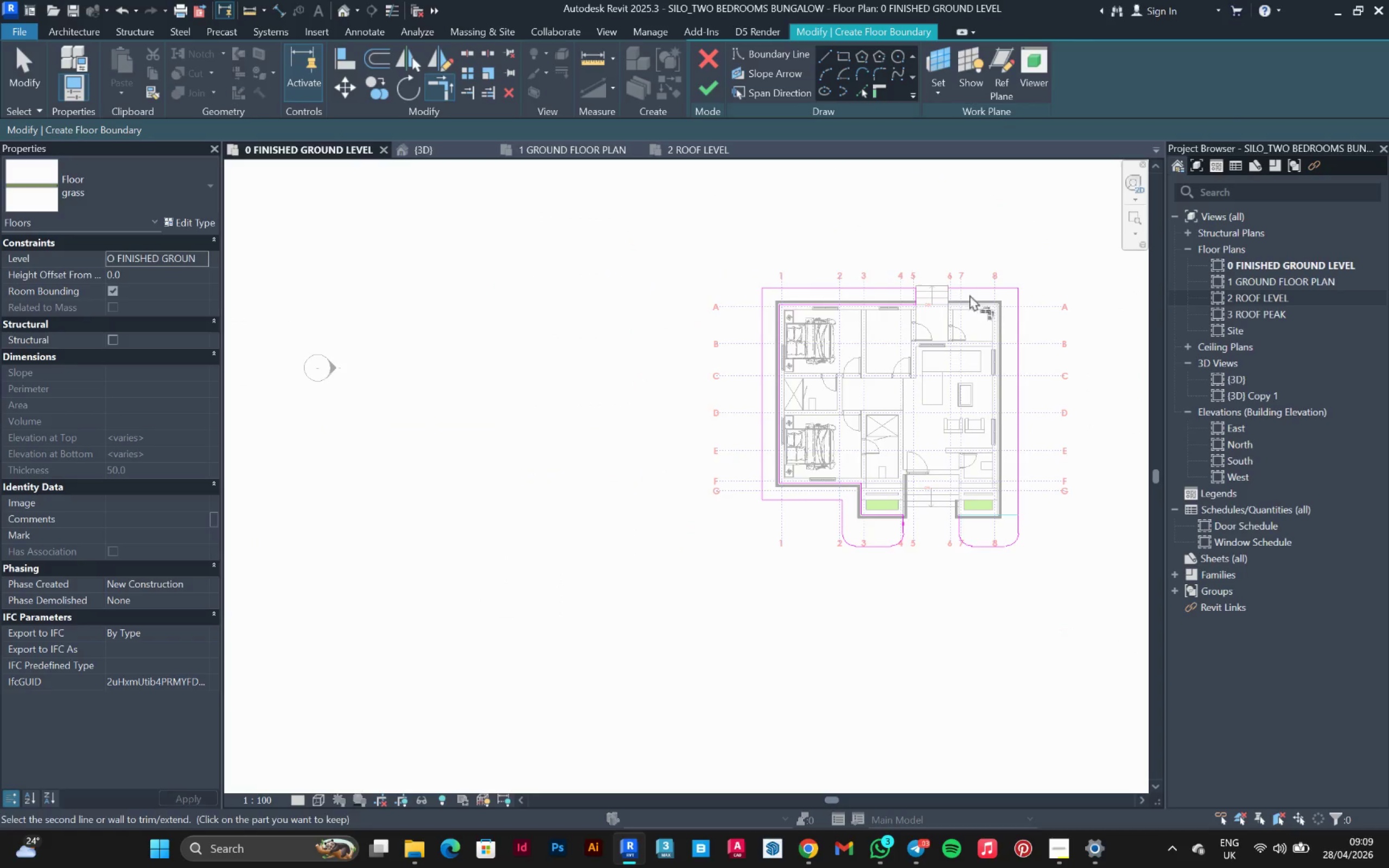 
key(Escape)
 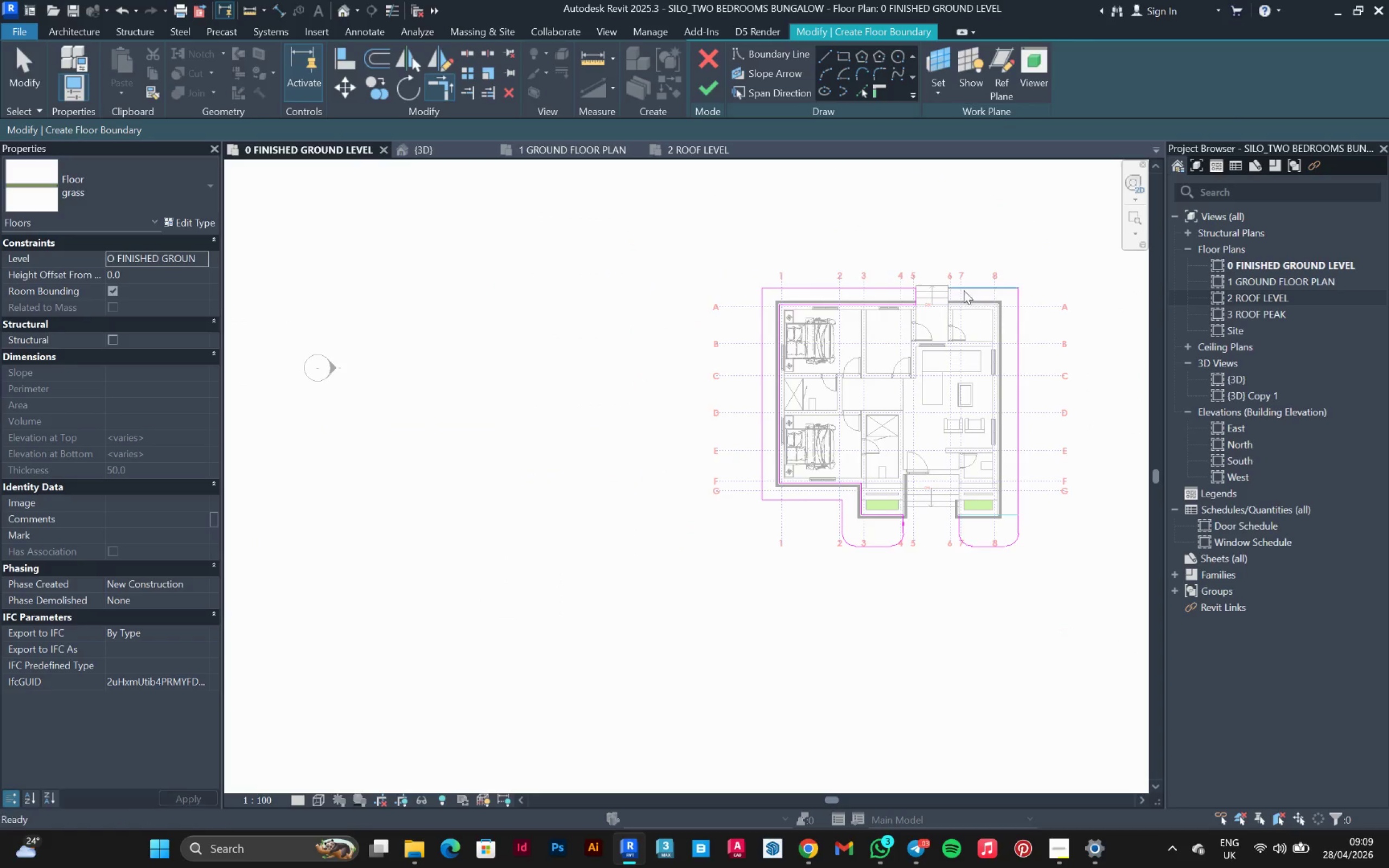 
scroll: coordinate [964, 290], scroll_direction: up, amount: 1.0
 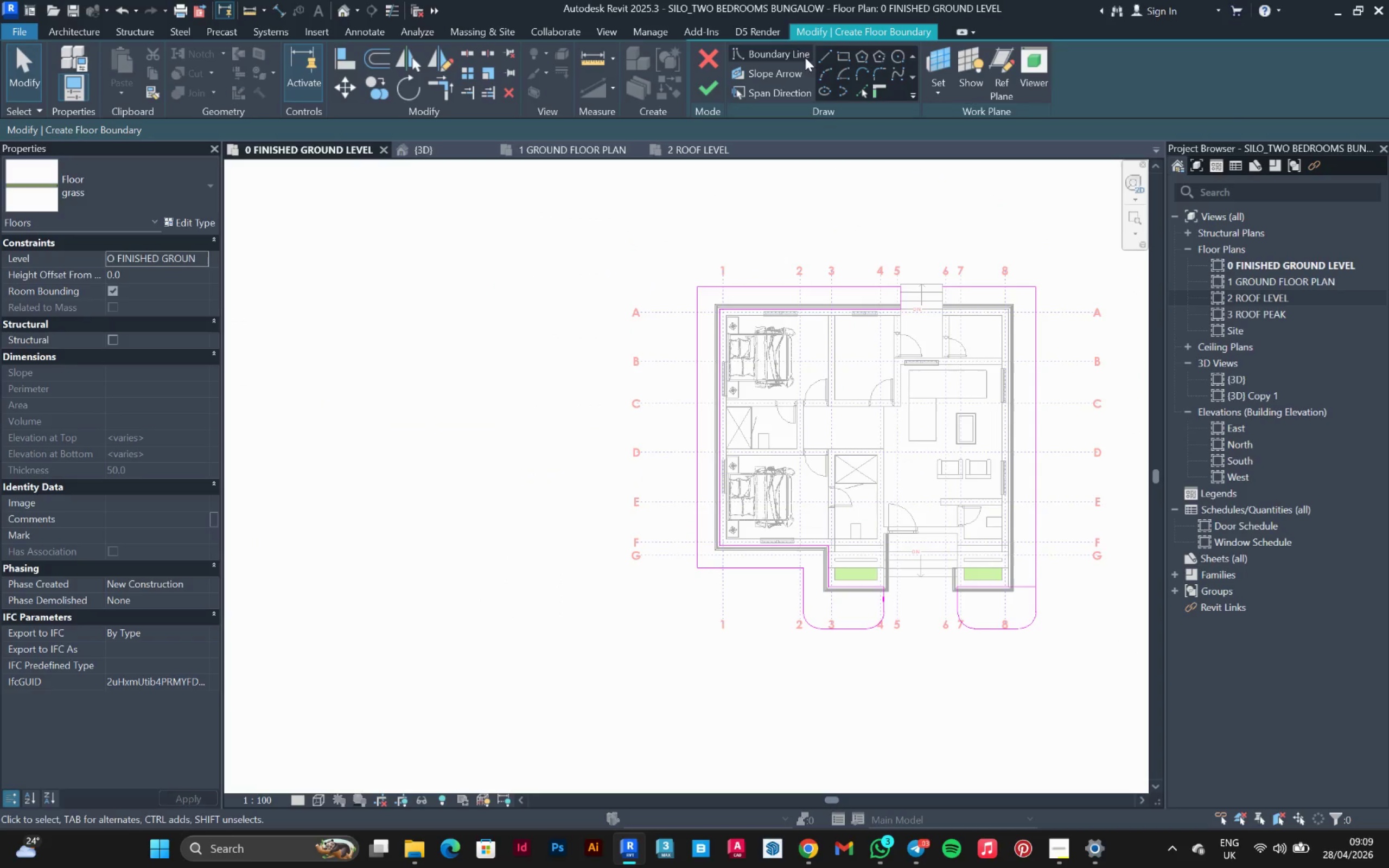 
left_click([826, 57])
 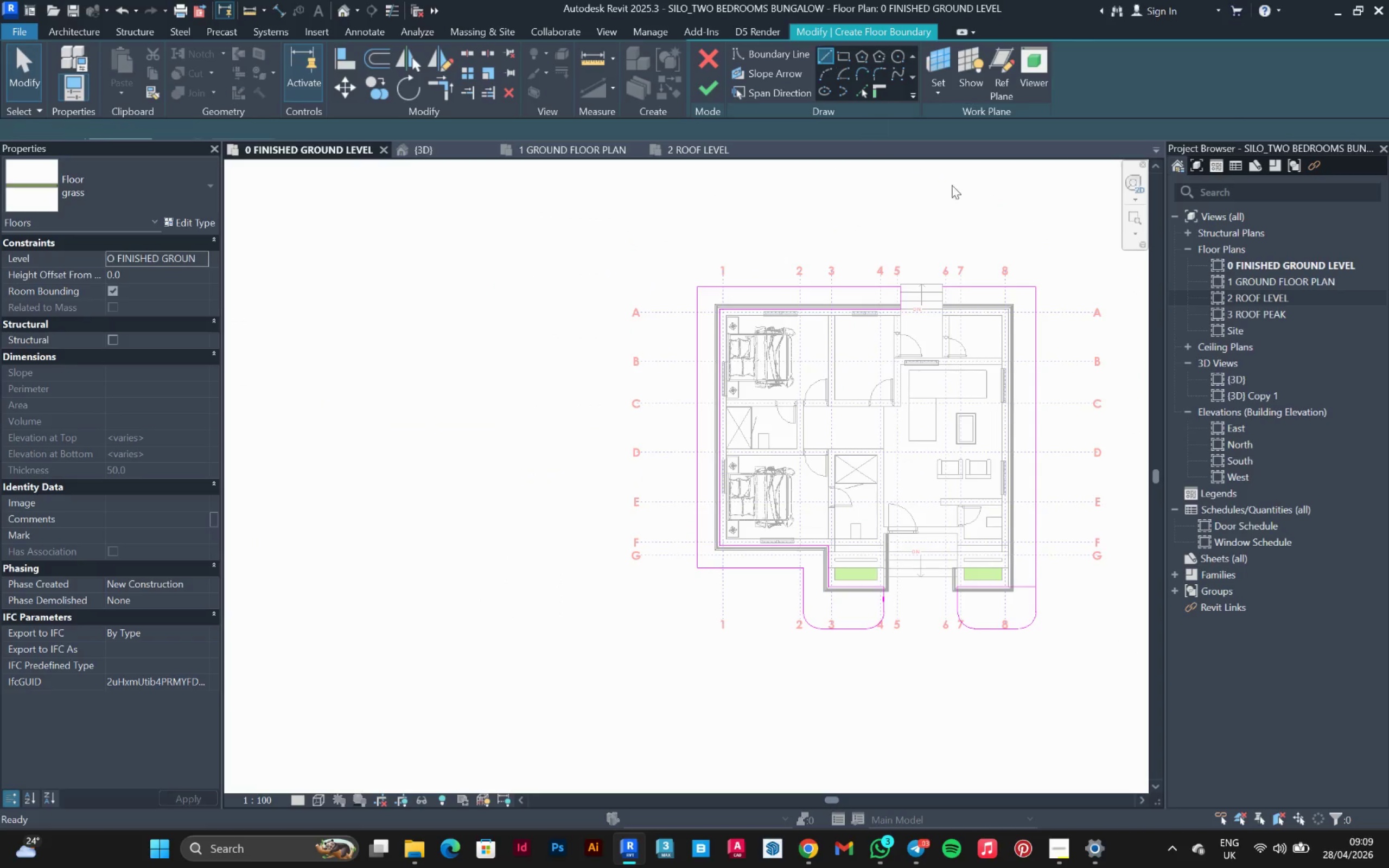 
scroll: coordinate [931, 337], scroll_direction: up, amount: 7.0
 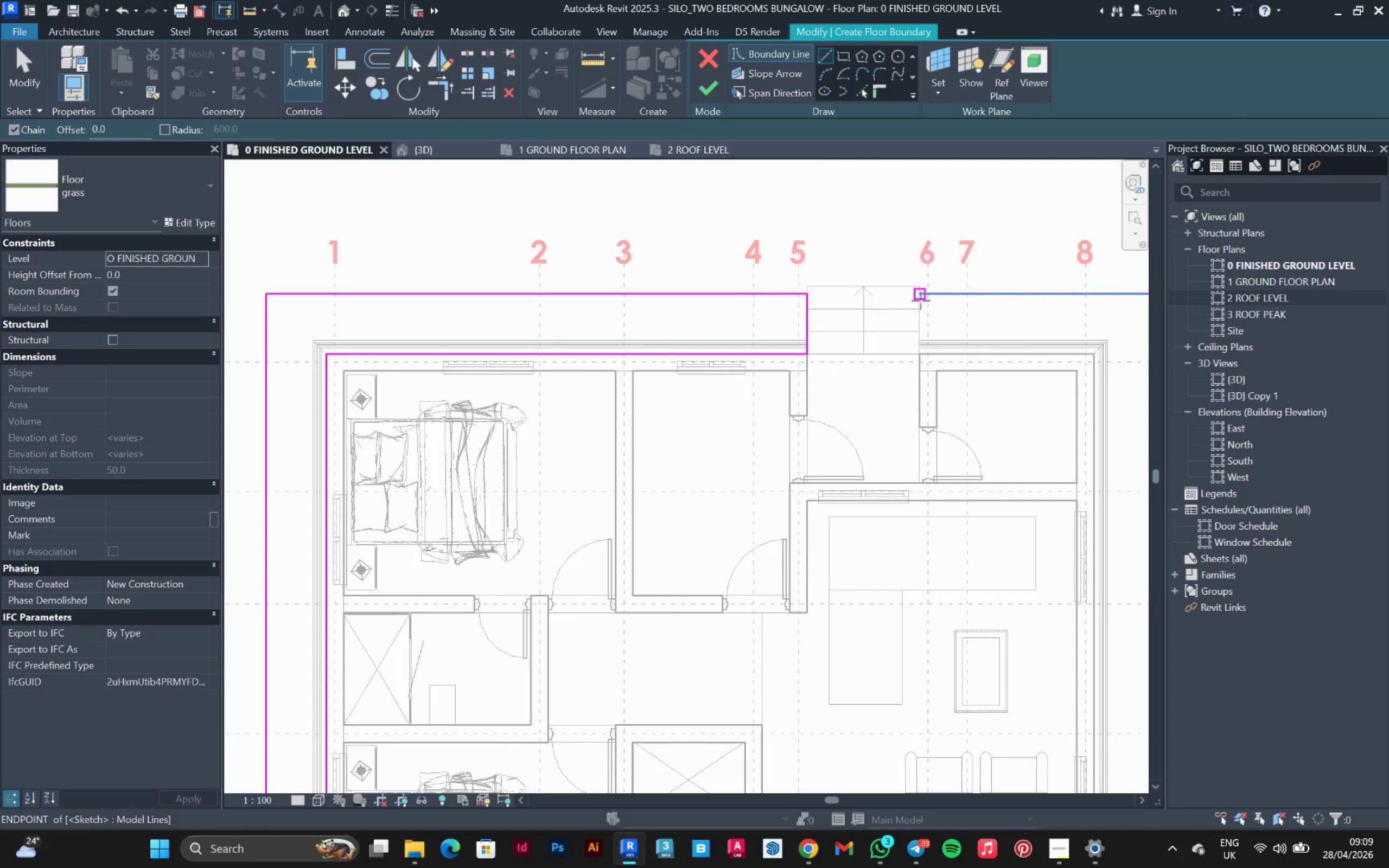 
left_click([918, 294])
 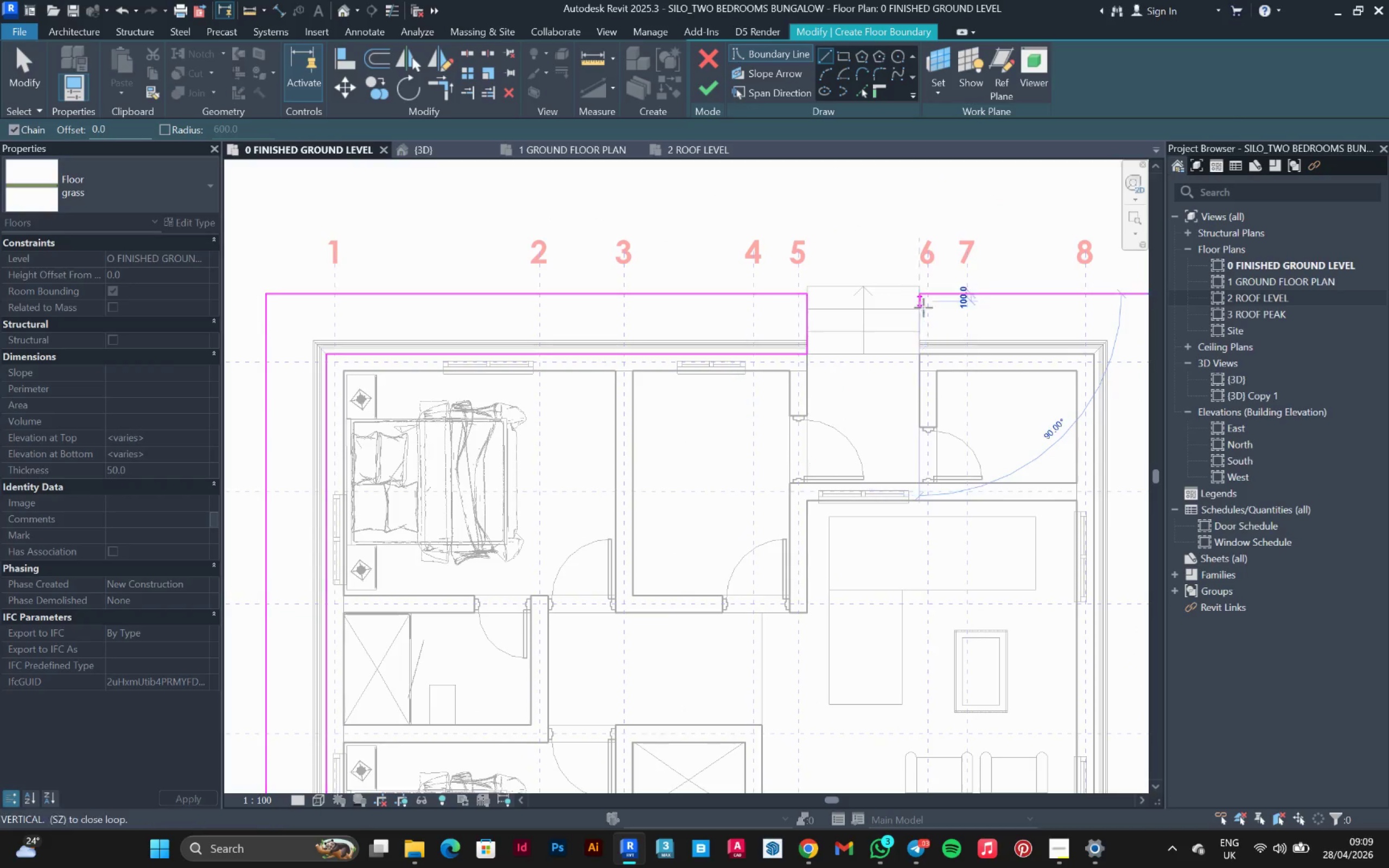 
scroll: coordinate [928, 341], scroll_direction: up, amount: 3.0
 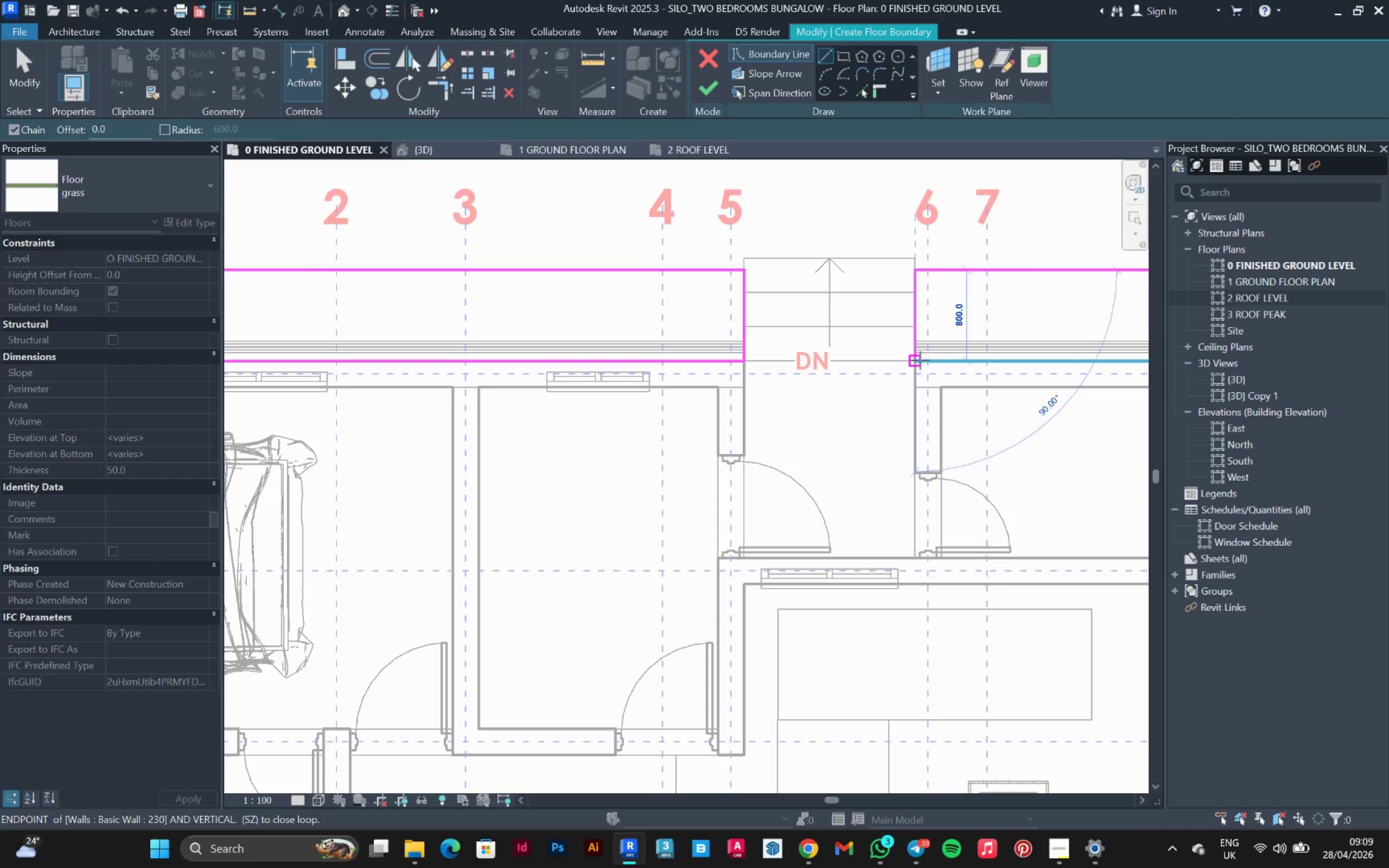 
left_click([920, 360])
 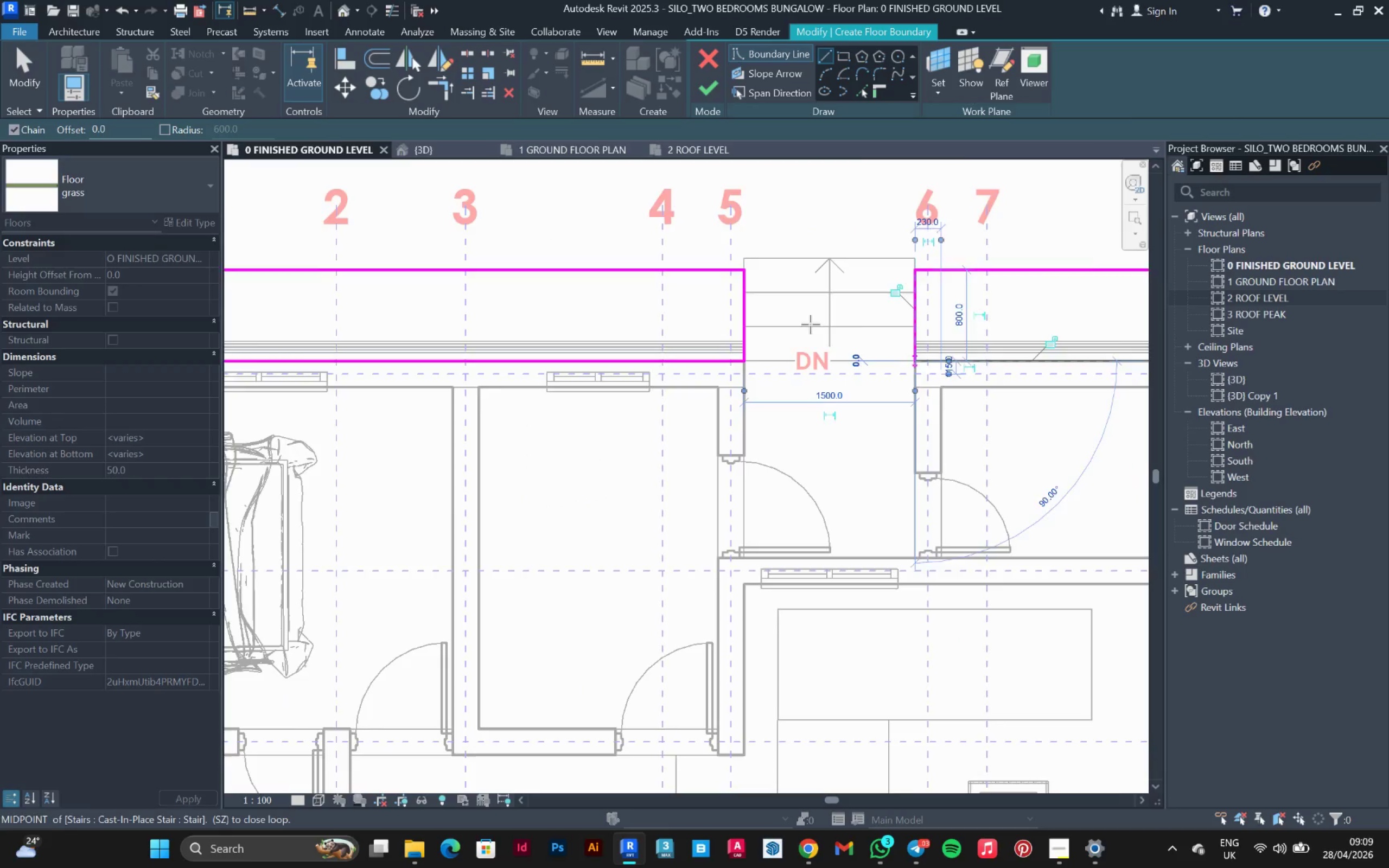 
scroll: coordinate [1043, 352], scroll_direction: none, amount: 0.0
 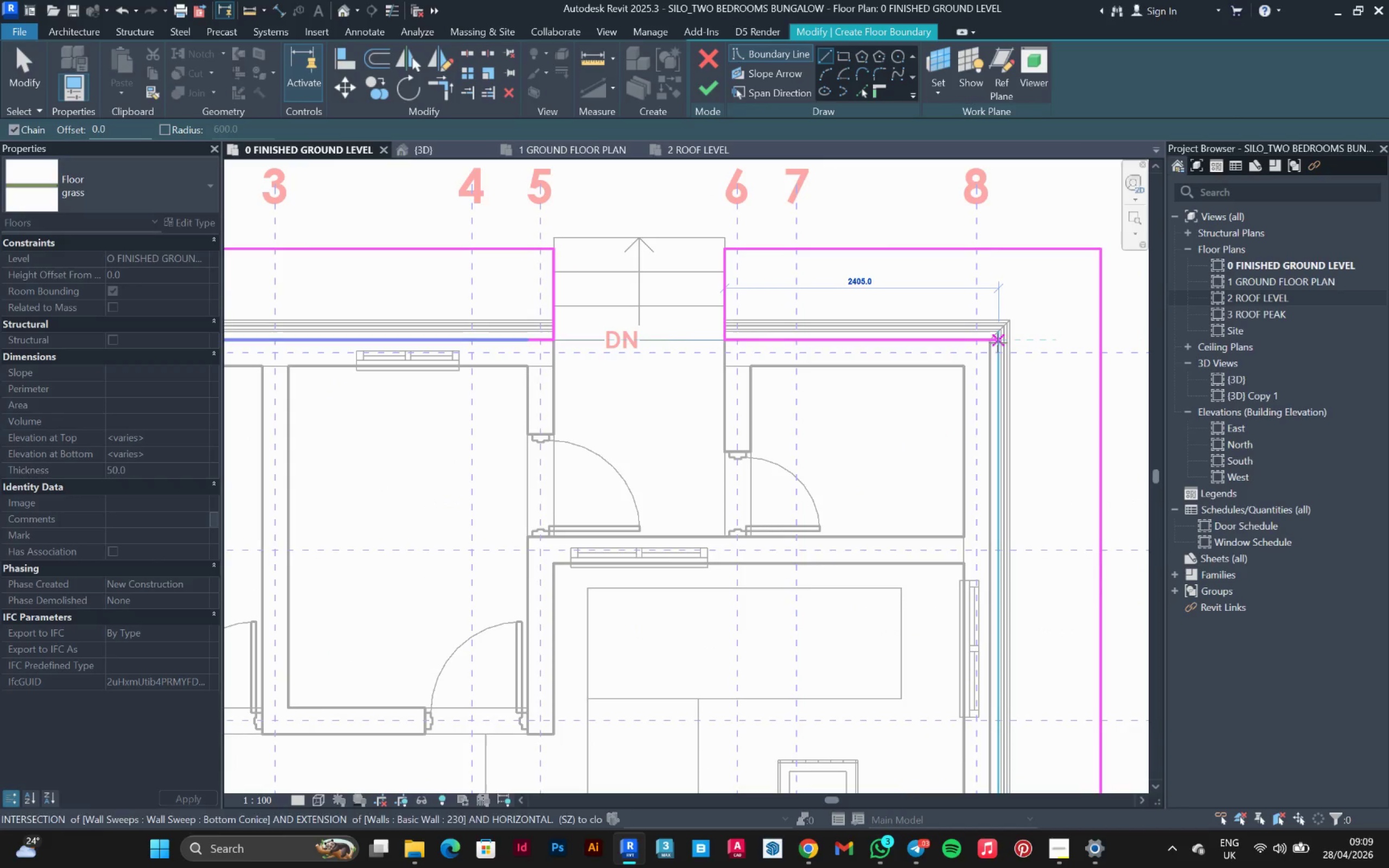 
left_click([993, 343])
 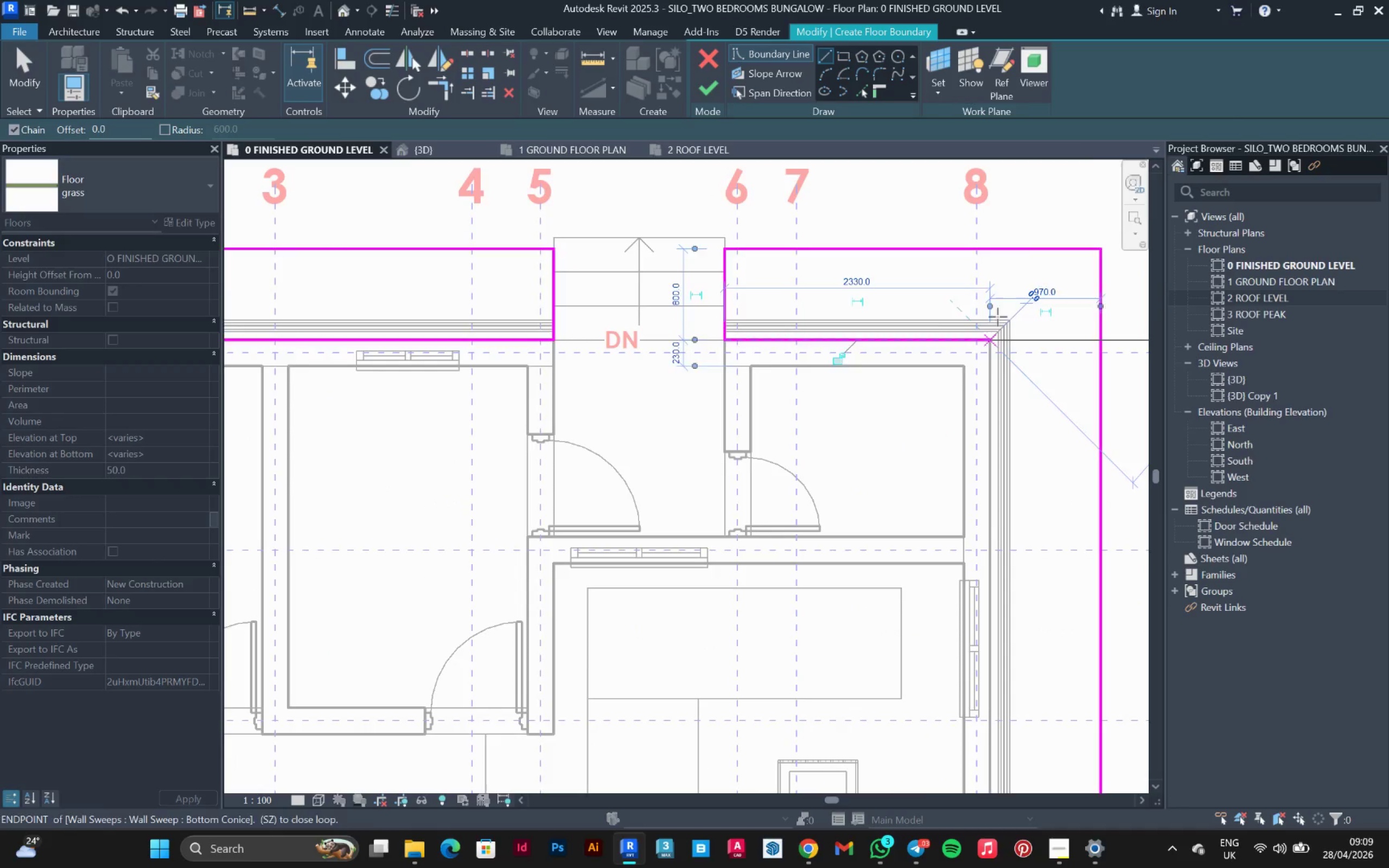 
scroll: coordinate [999, 654], scroll_direction: down, amount: 3.0
 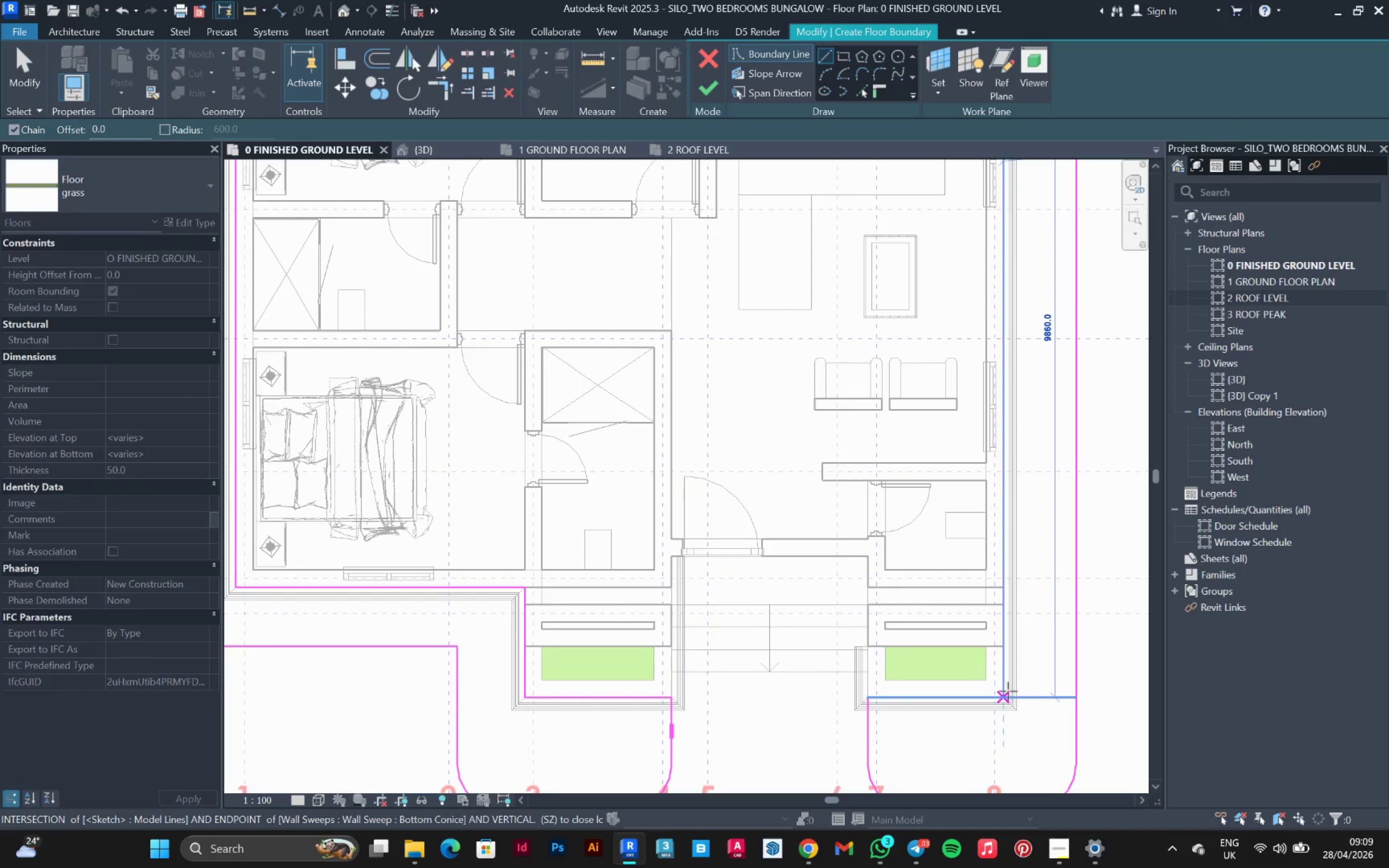 
left_click([1008, 693])
 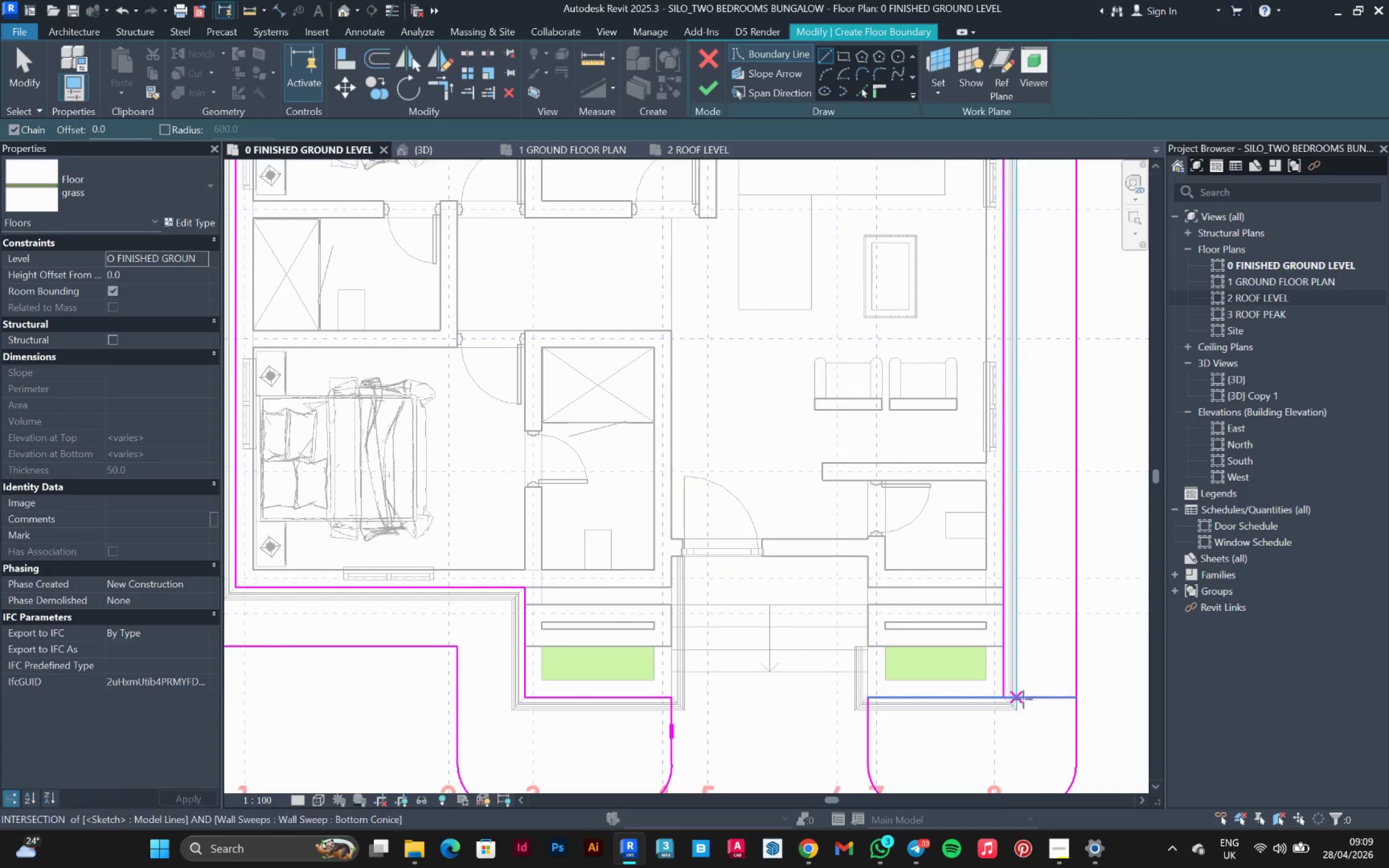 
key(Escape)
 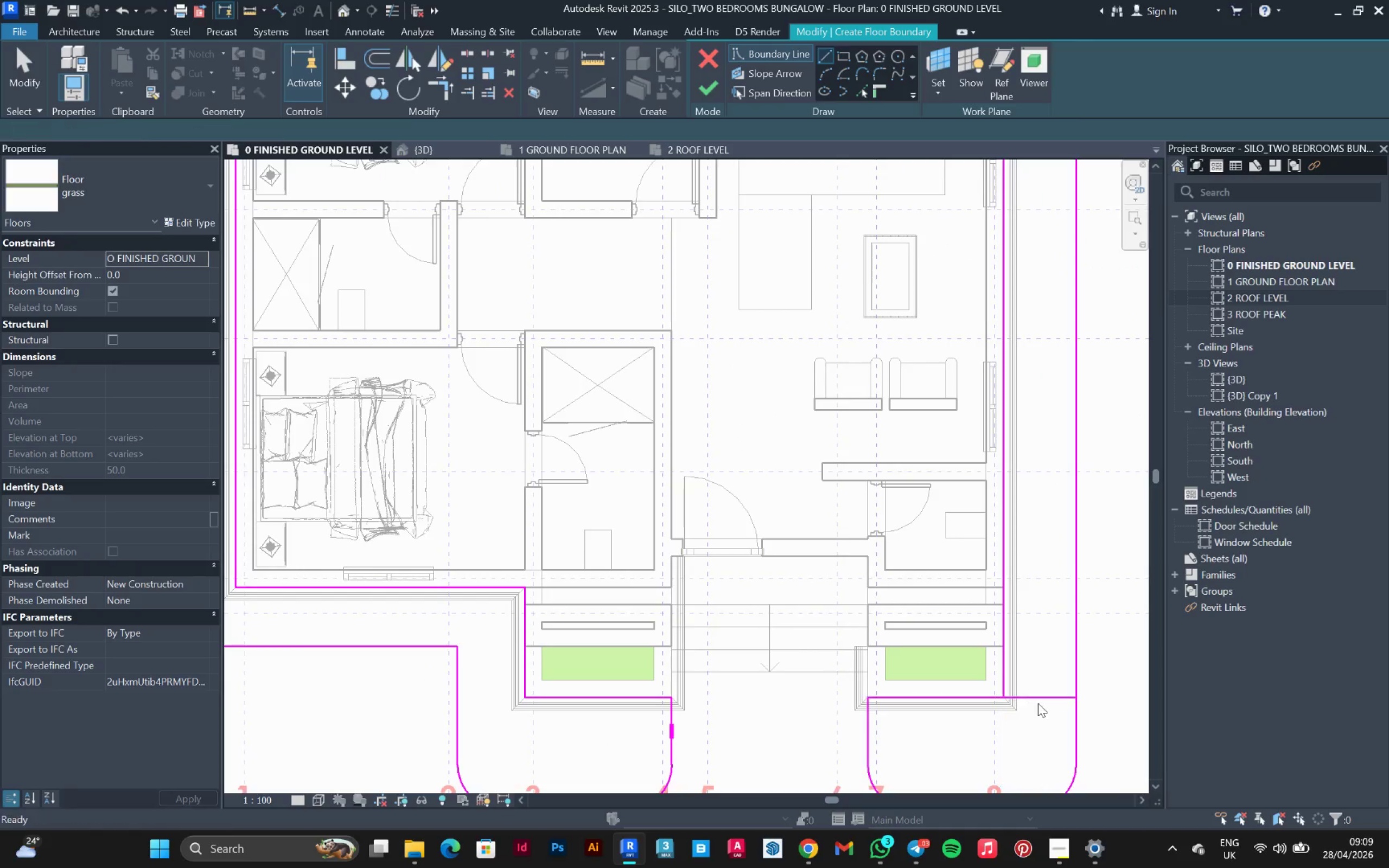 
key(Escape)
 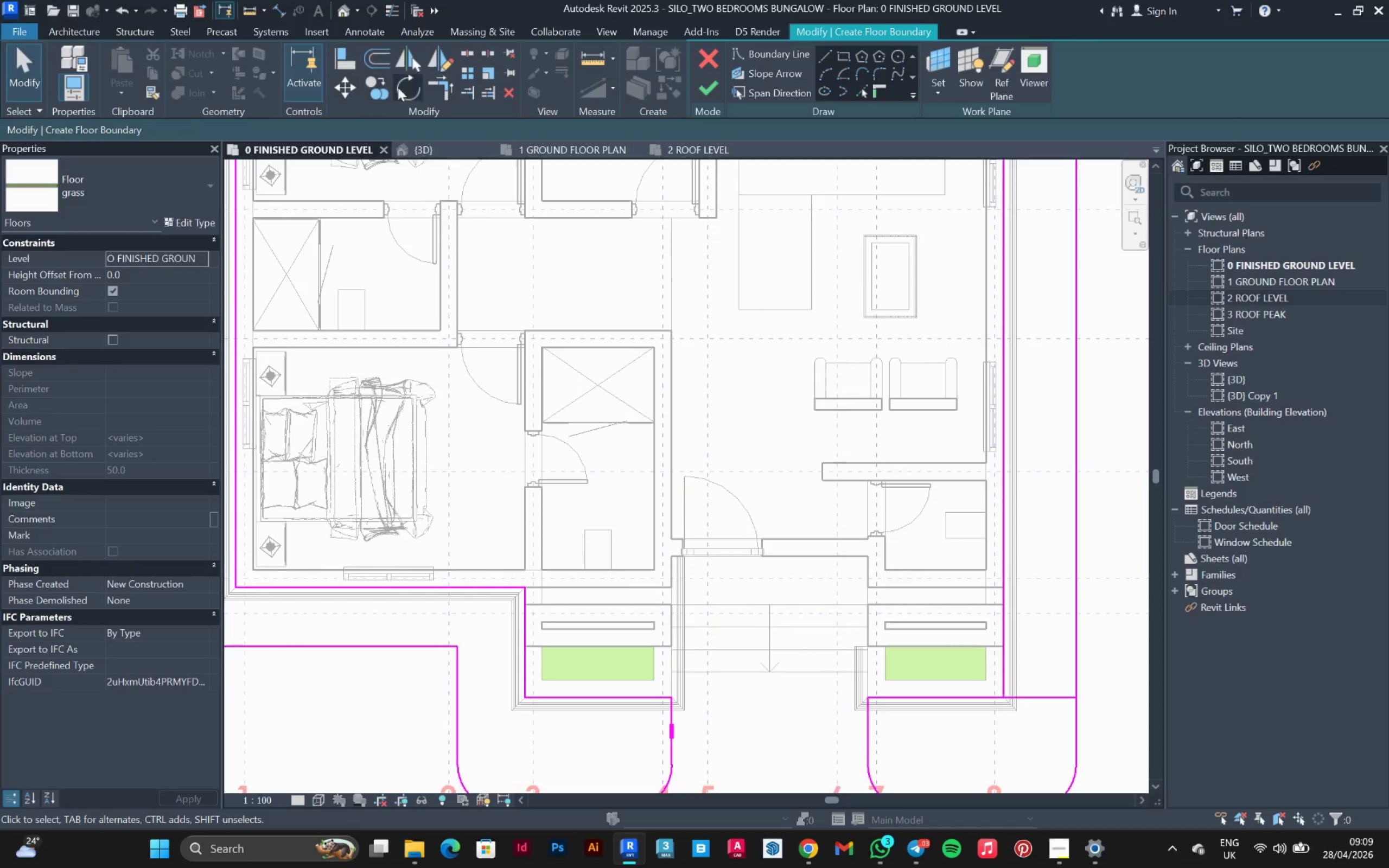 
left_click([444, 88])
 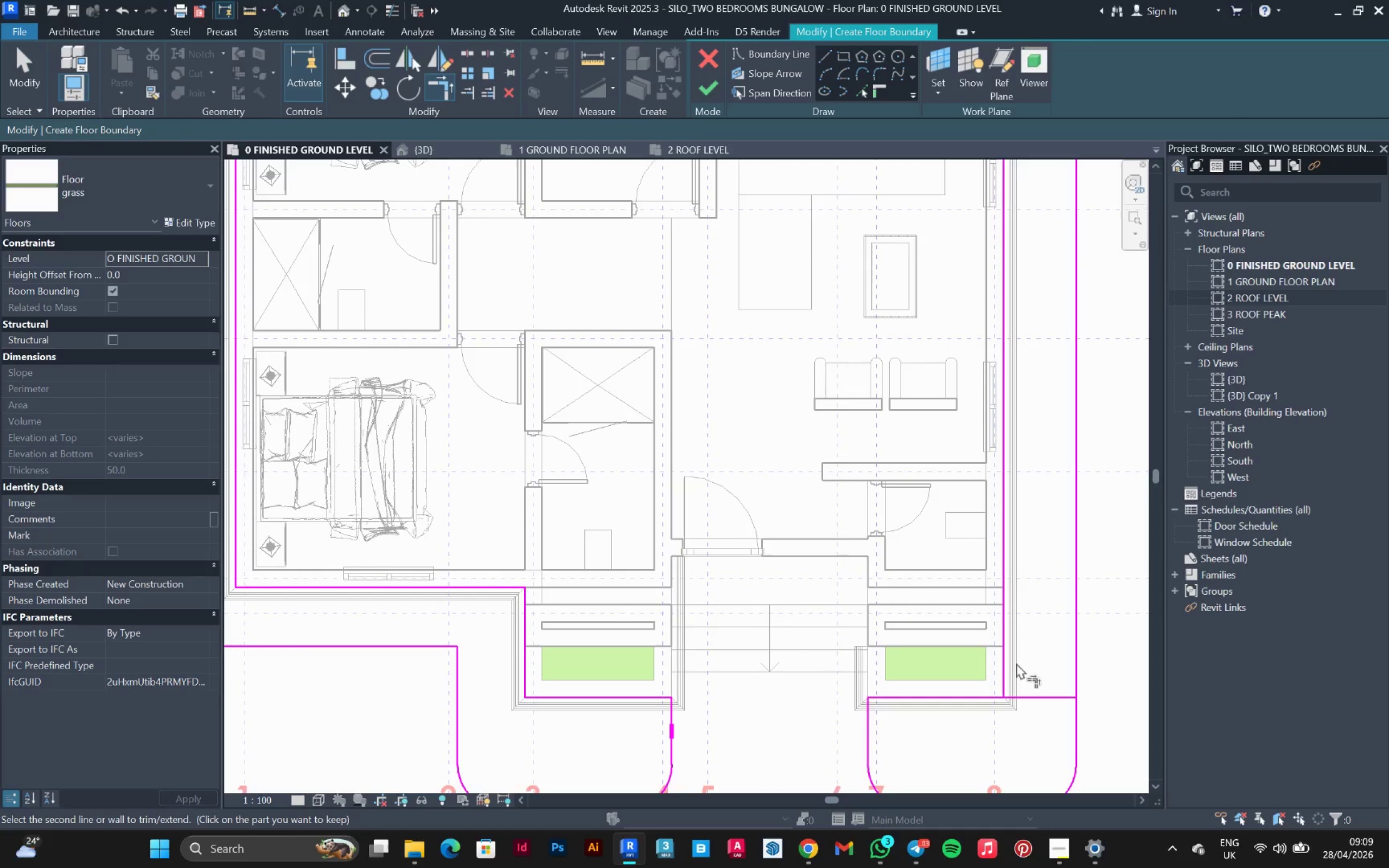 
left_click([1006, 665])
 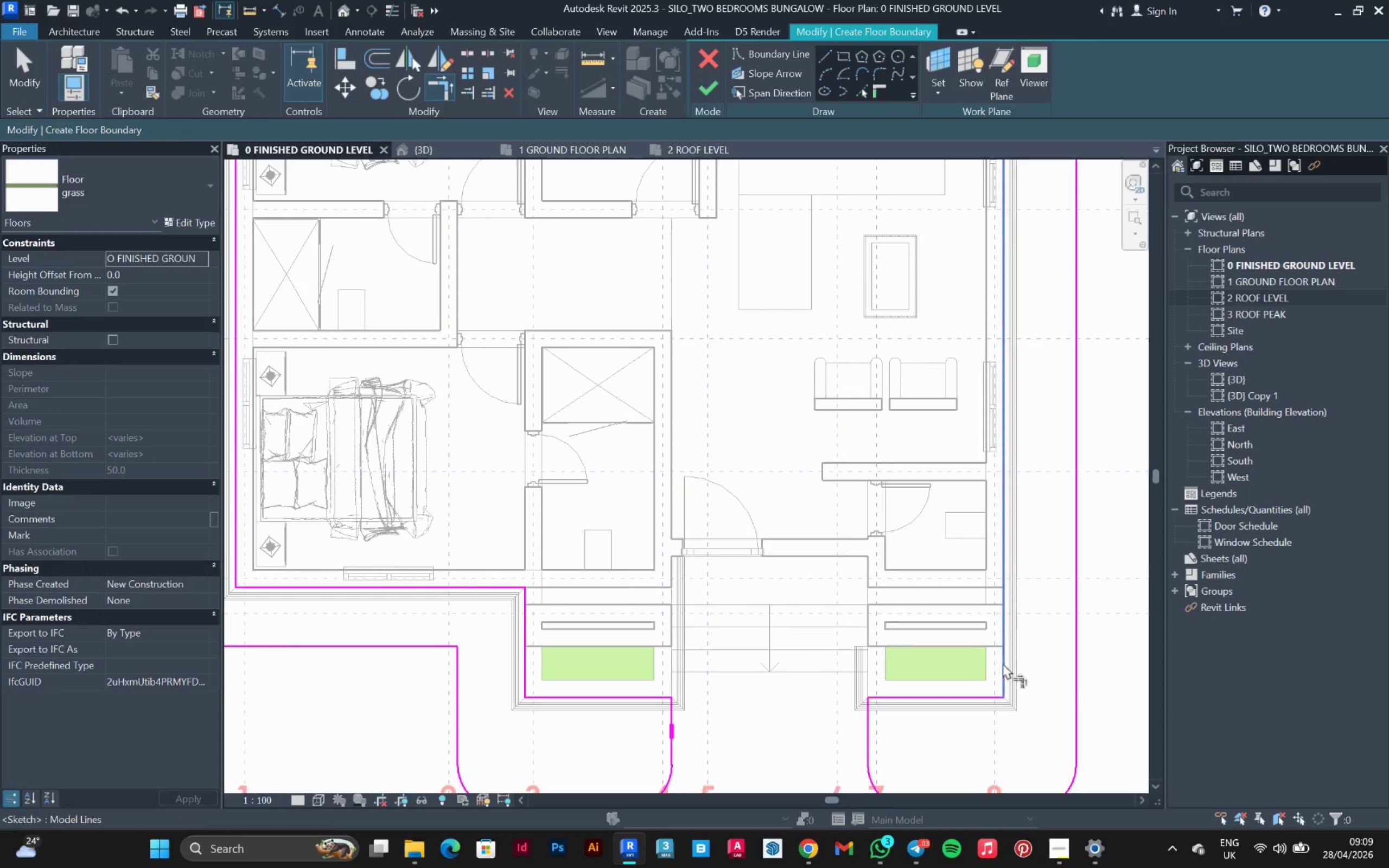 
key(Escape)
 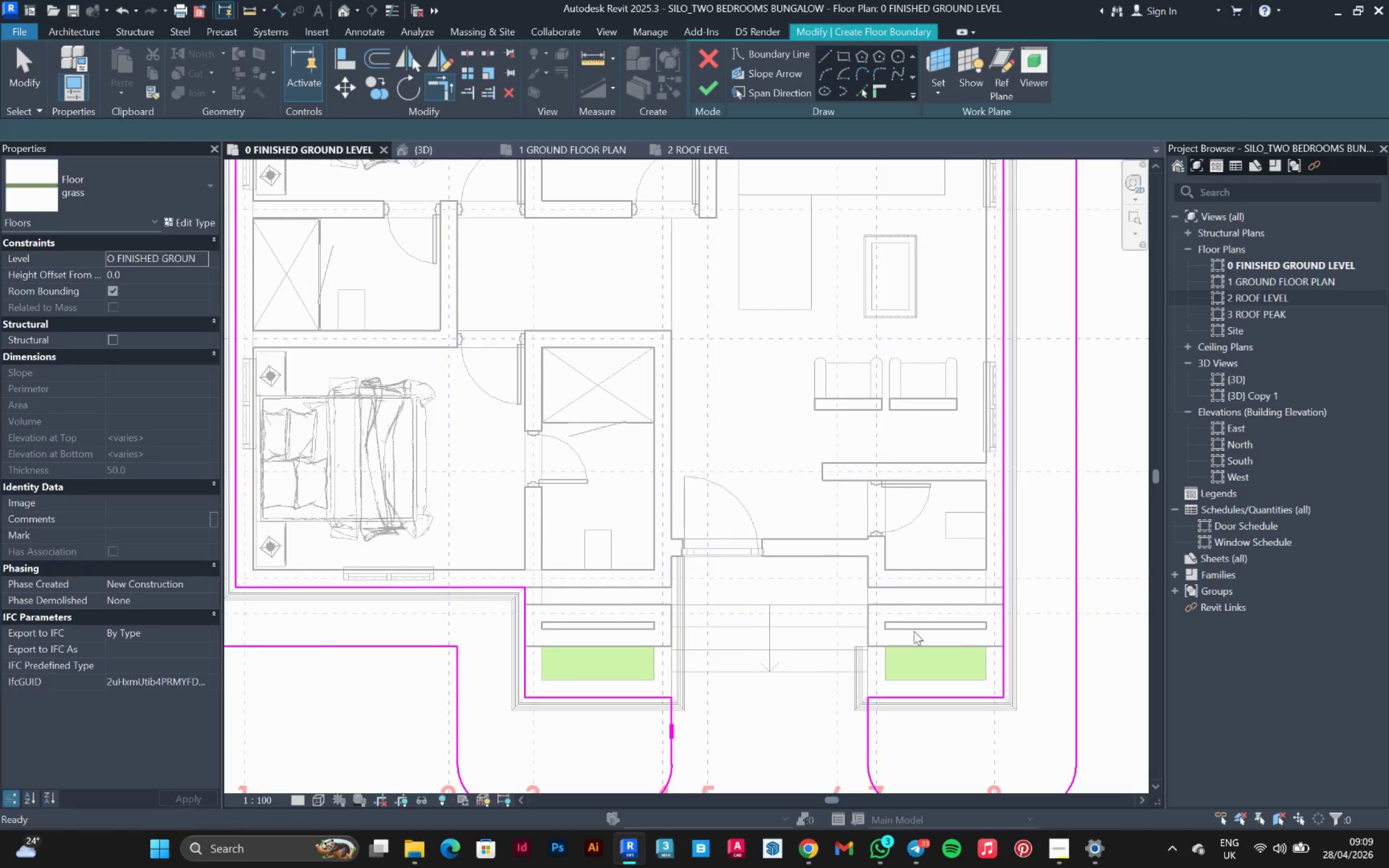 
key(Escape)
 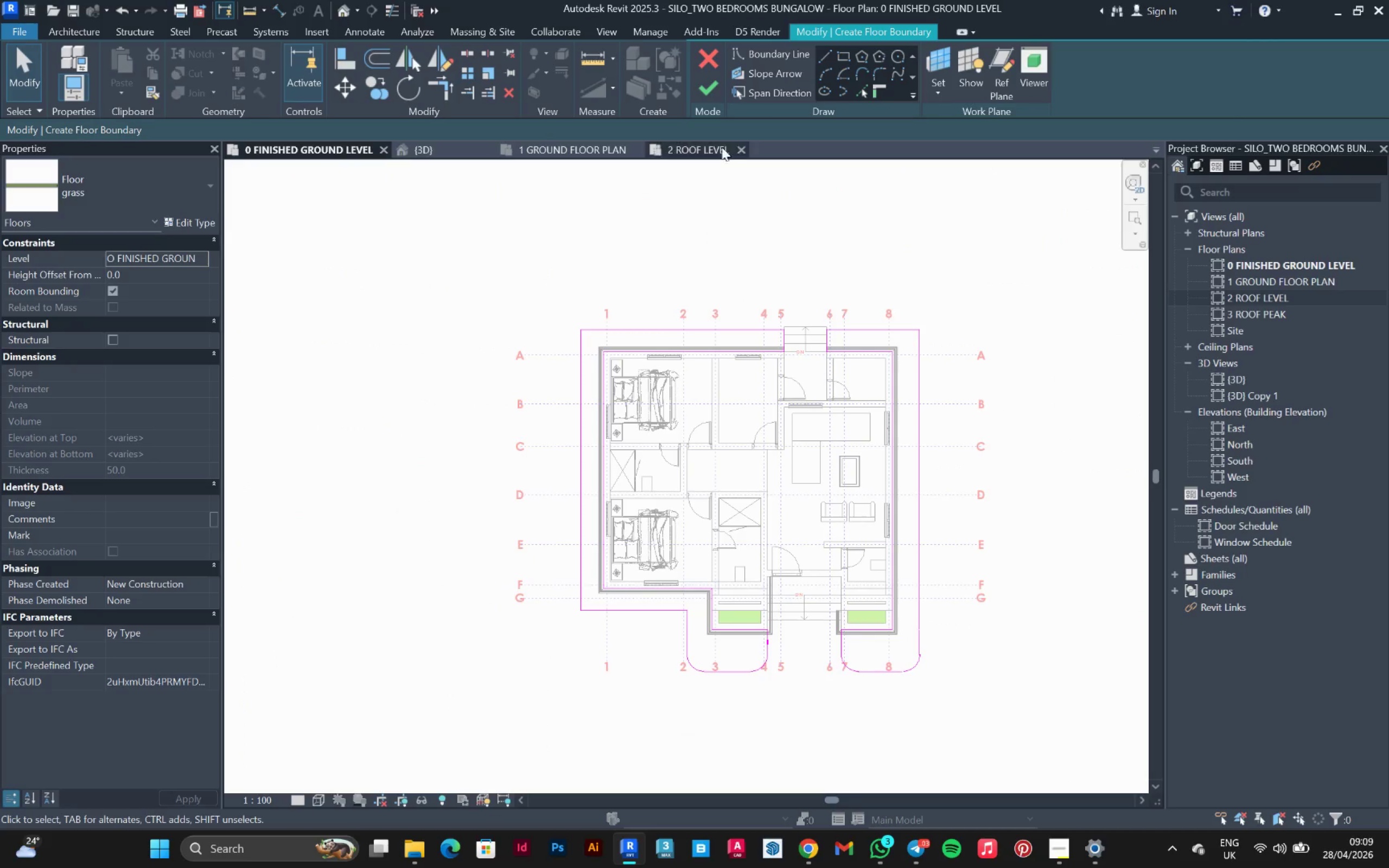 
scroll: coordinate [822, 579], scroll_direction: down, amount: 7.0
 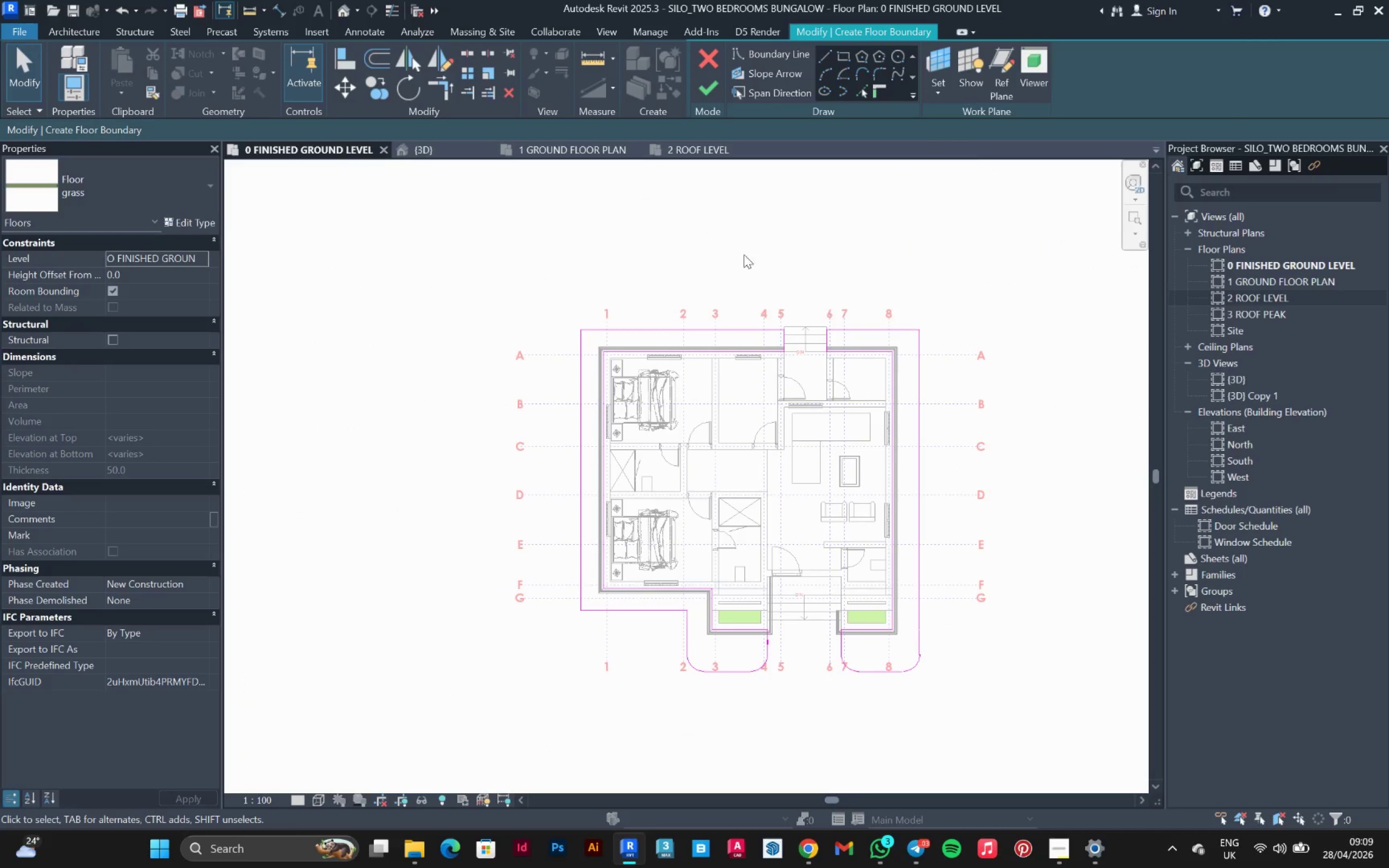 
left_click([704, 90])
 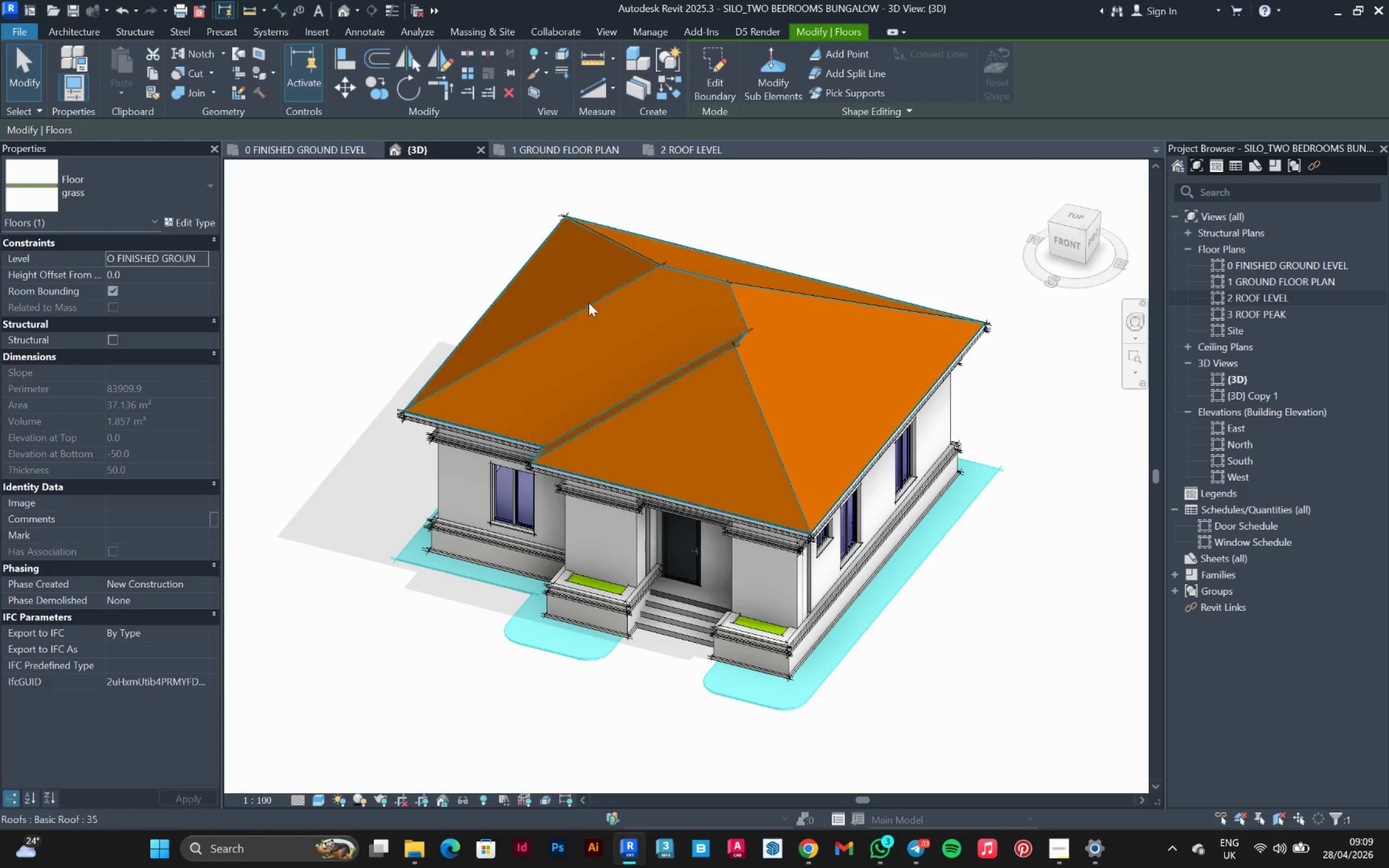 
left_click([982, 673])
 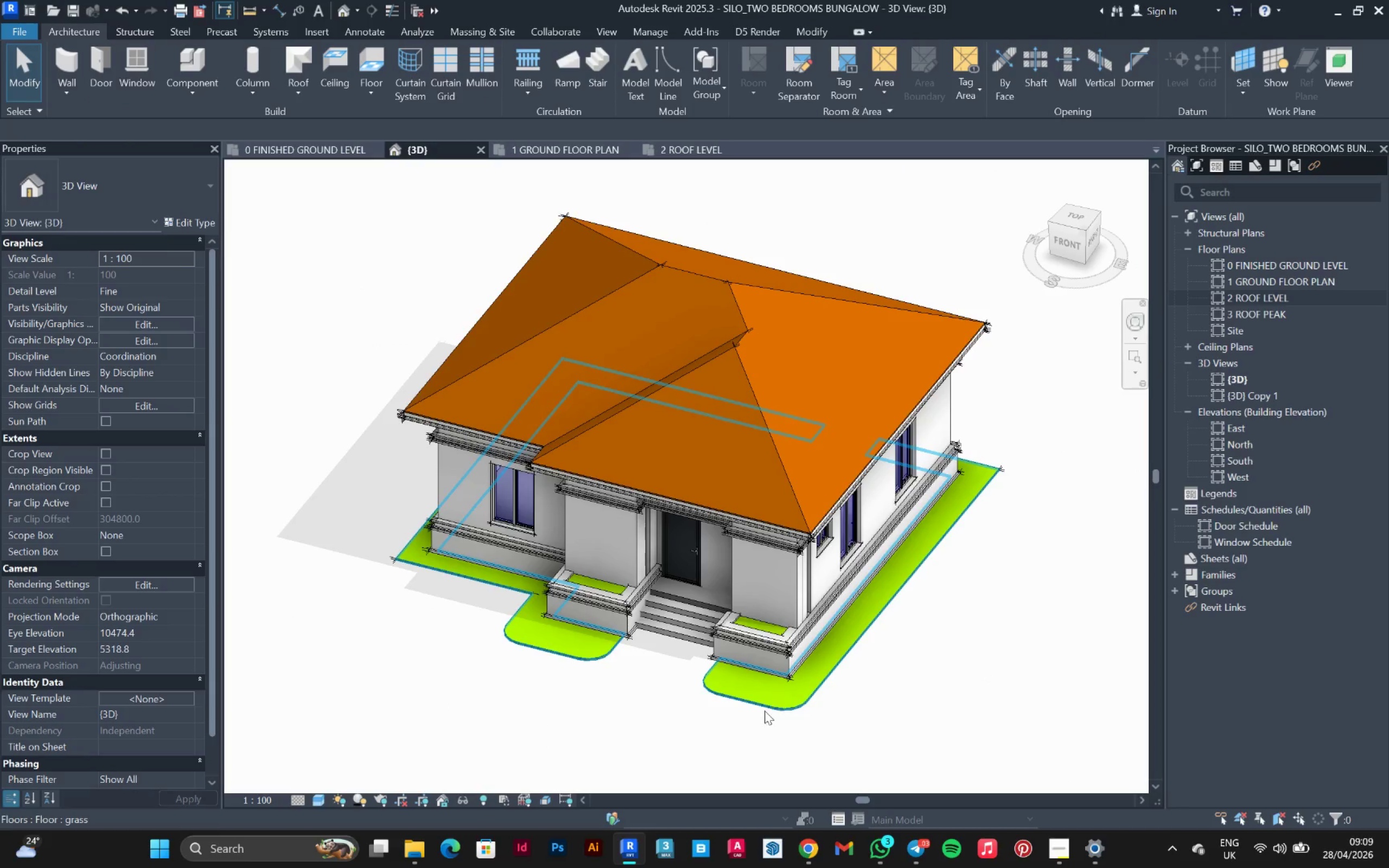 
left_click([764, 711])
 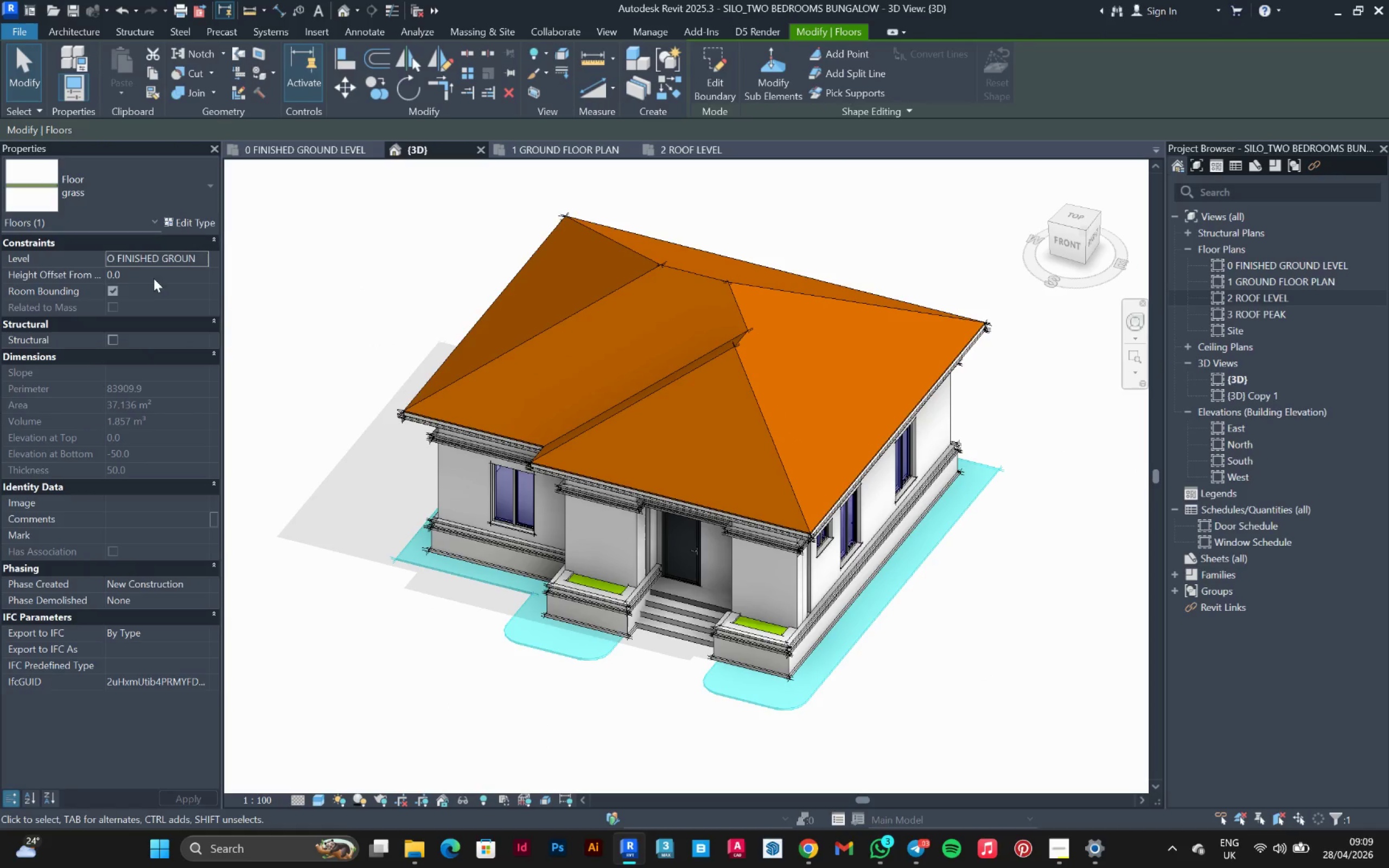 
left_click([154, 278])
 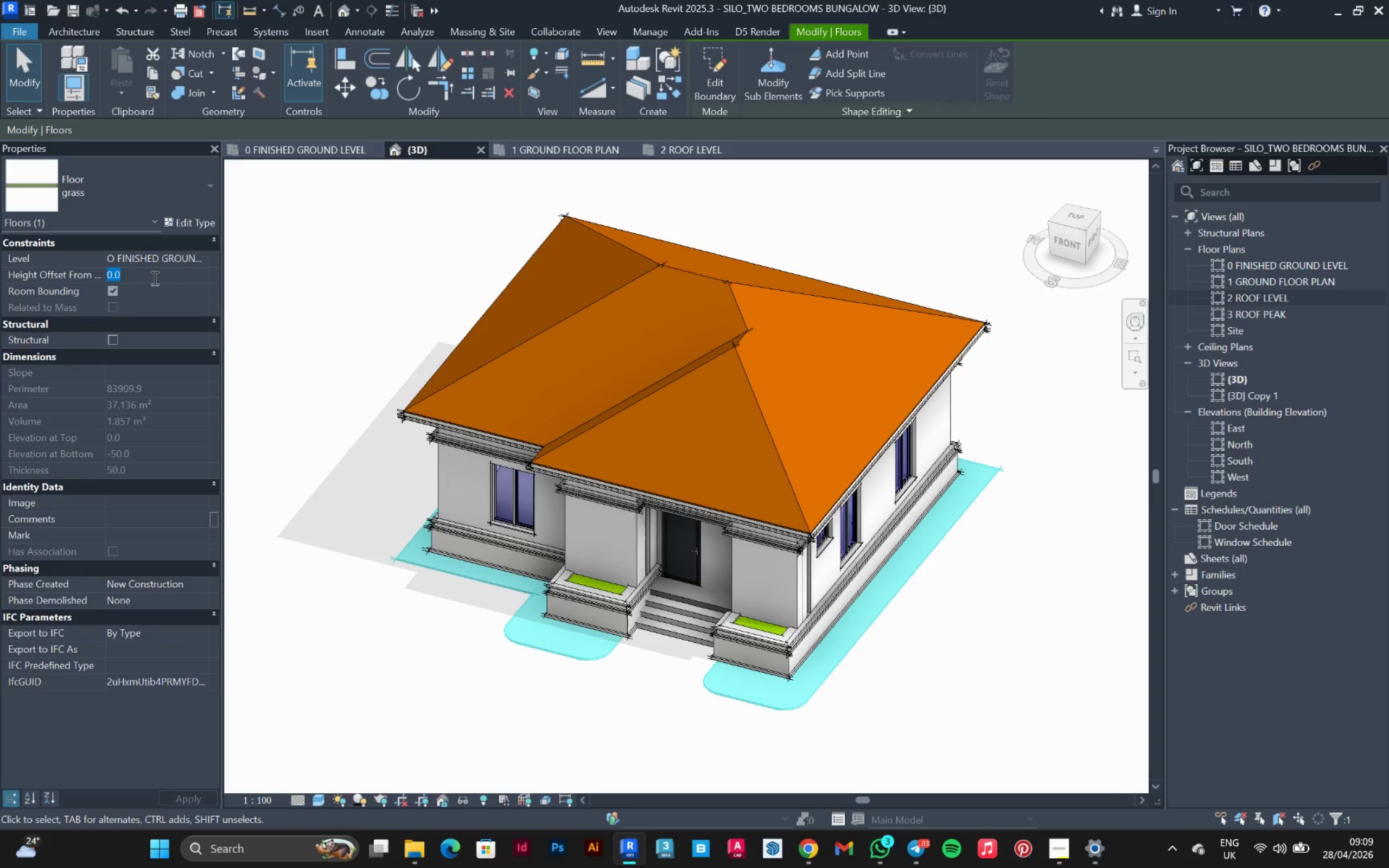 
type(100)
 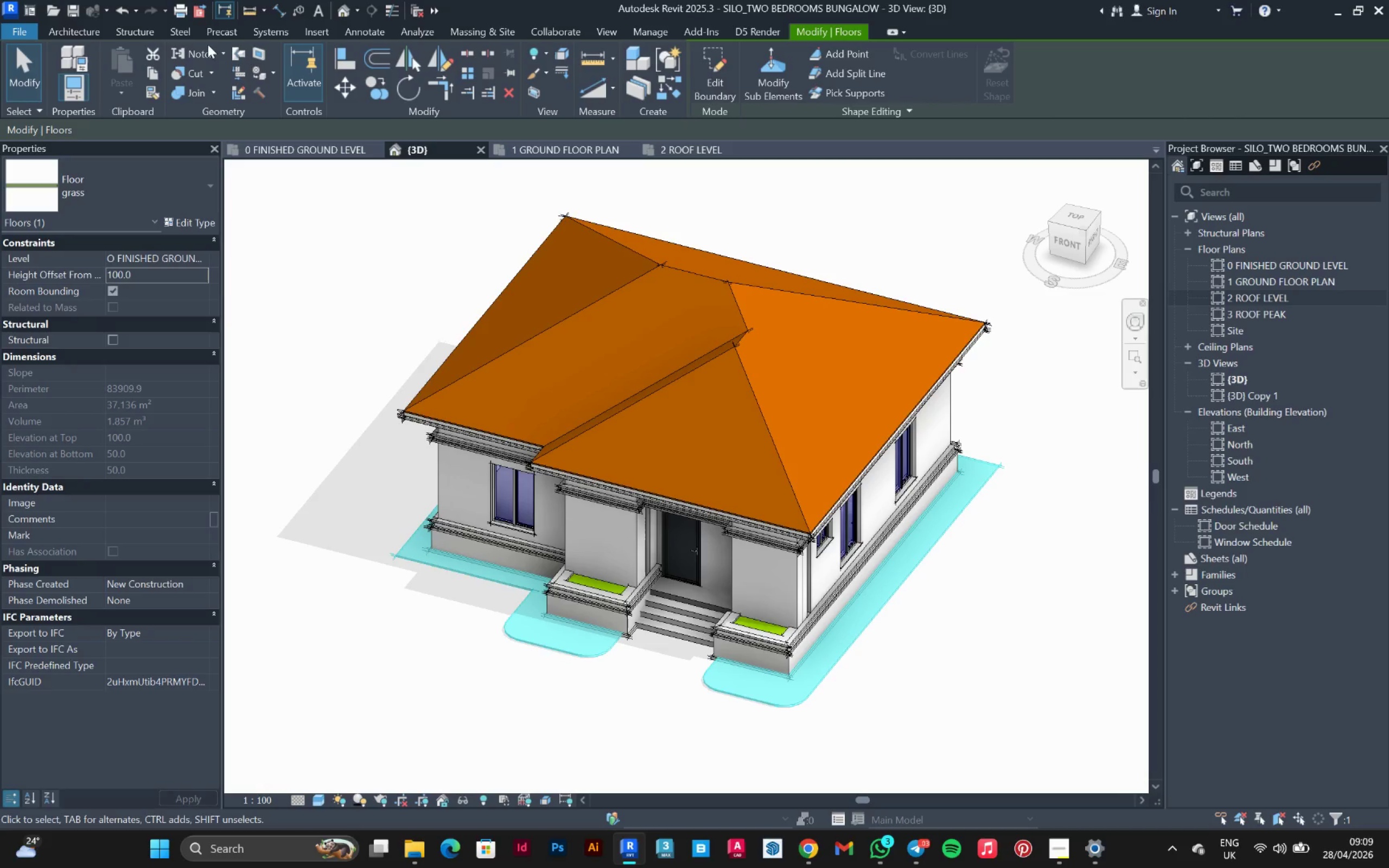 
left_click([78, 34])
 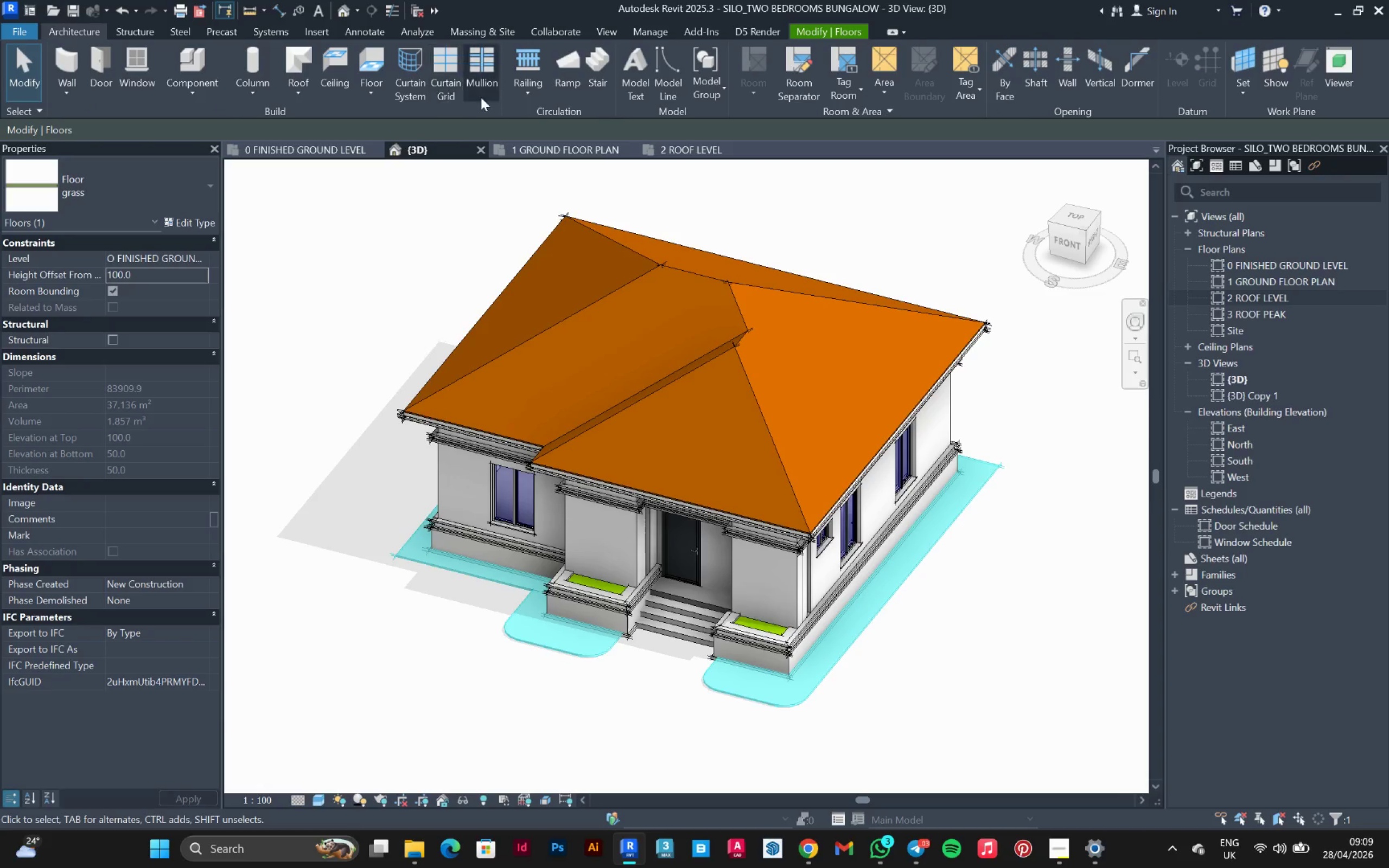 
left_click([364, 92])
 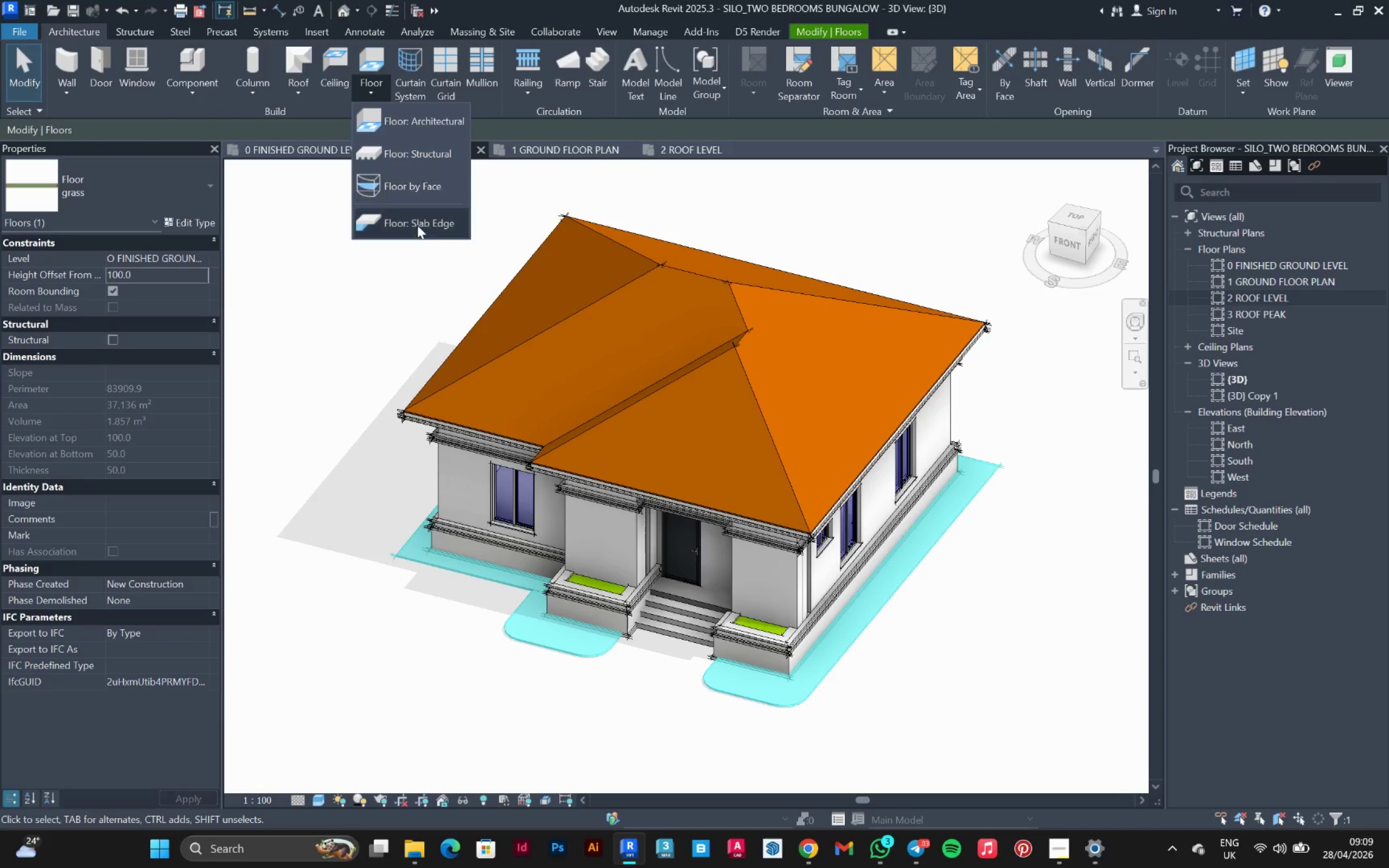 
left_click([418, 222])
 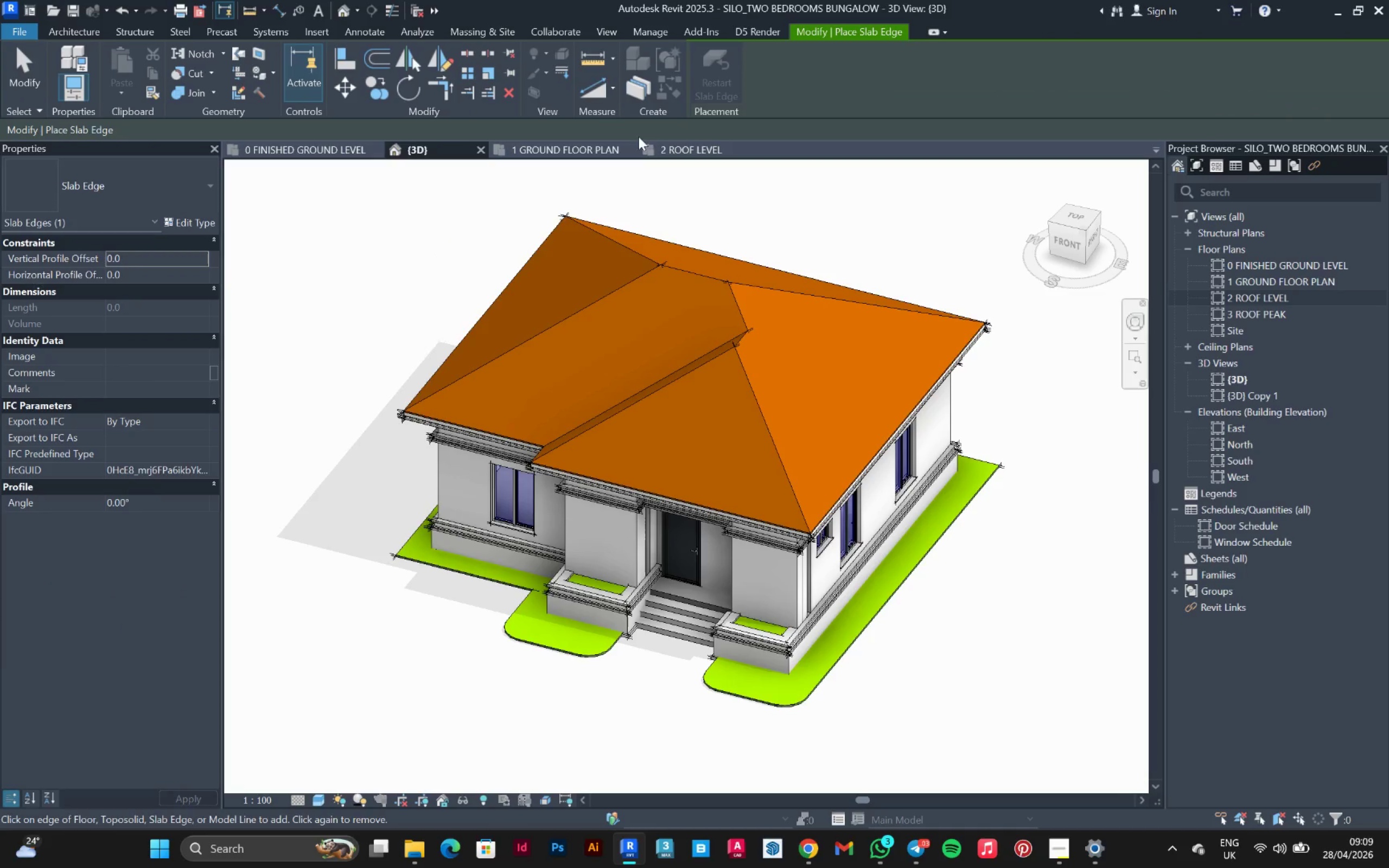 
scroll: coordinate [608, 653], scroll_direction: up, amount: 7.0
 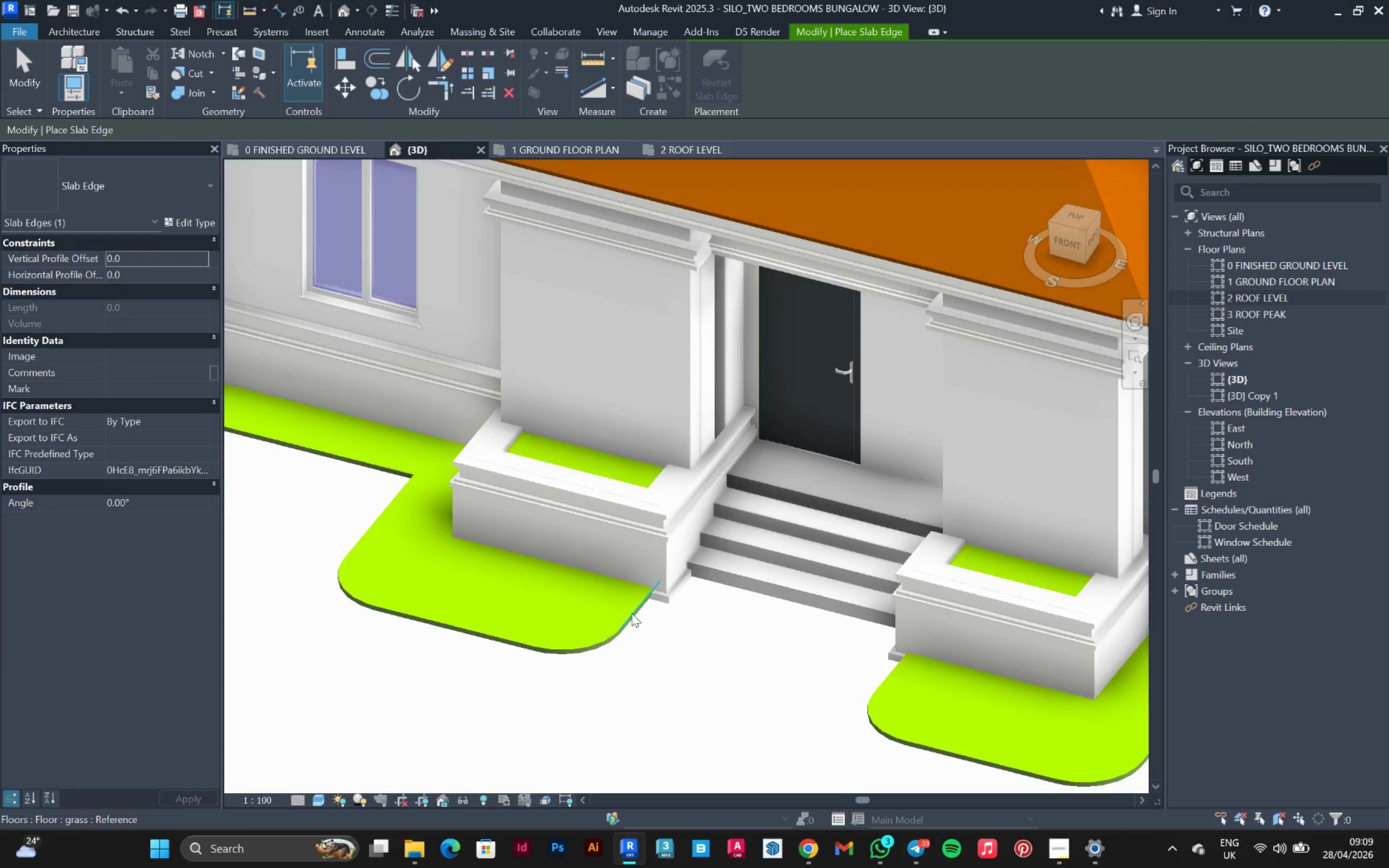 
left_click([632, 613])
 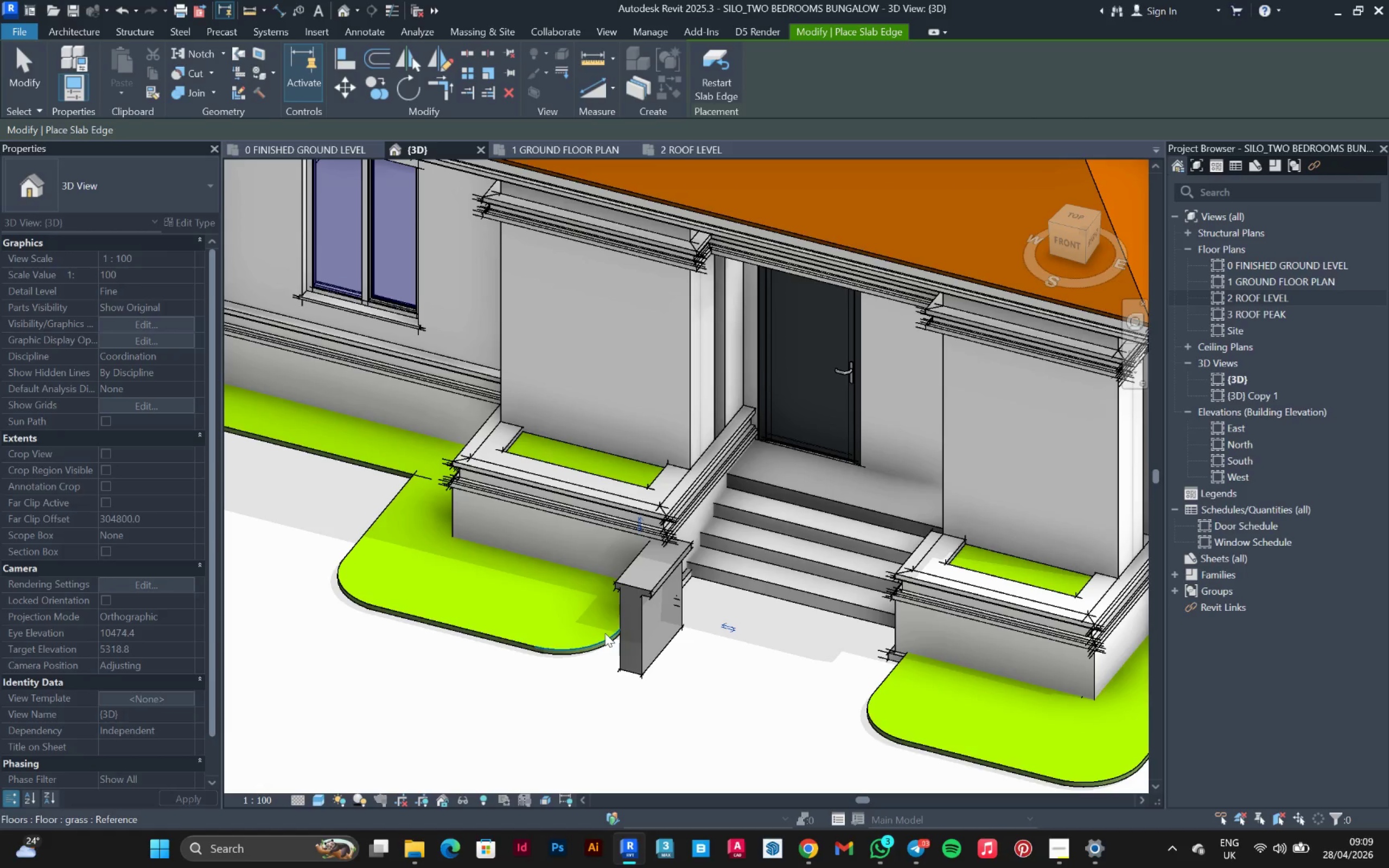 
key(Escape)
 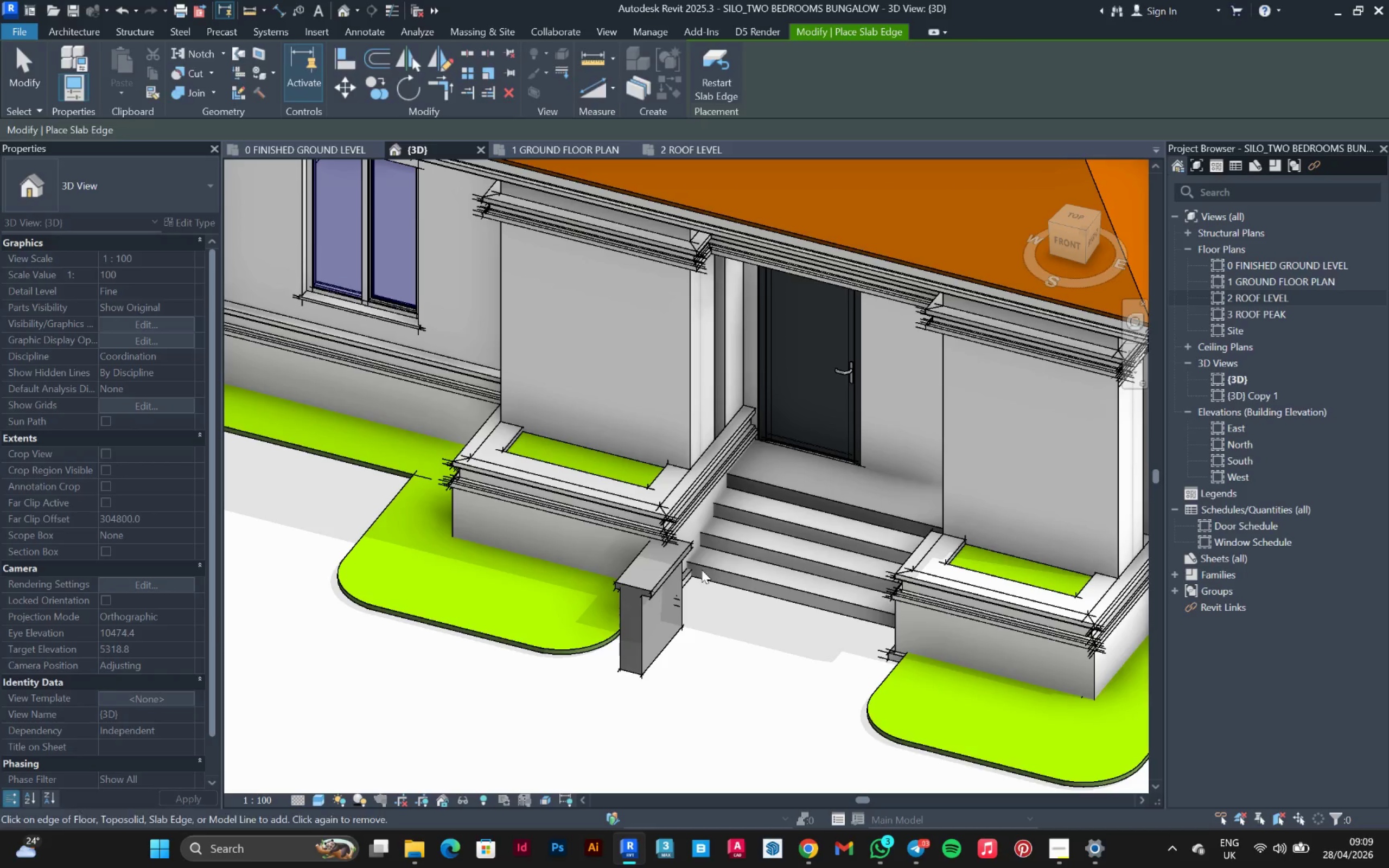 
key(Escape)
 